 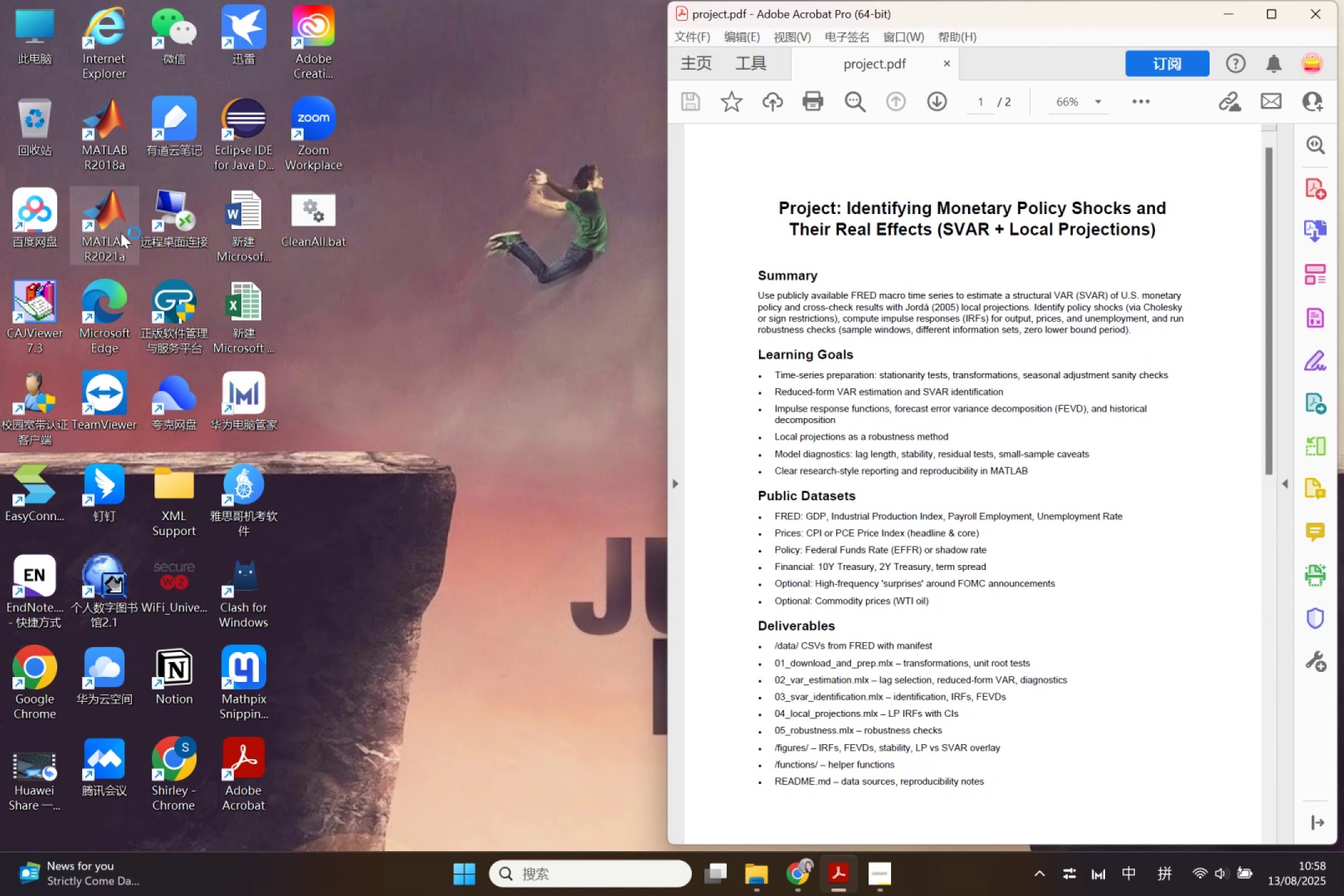 
left_click([556, 334])
 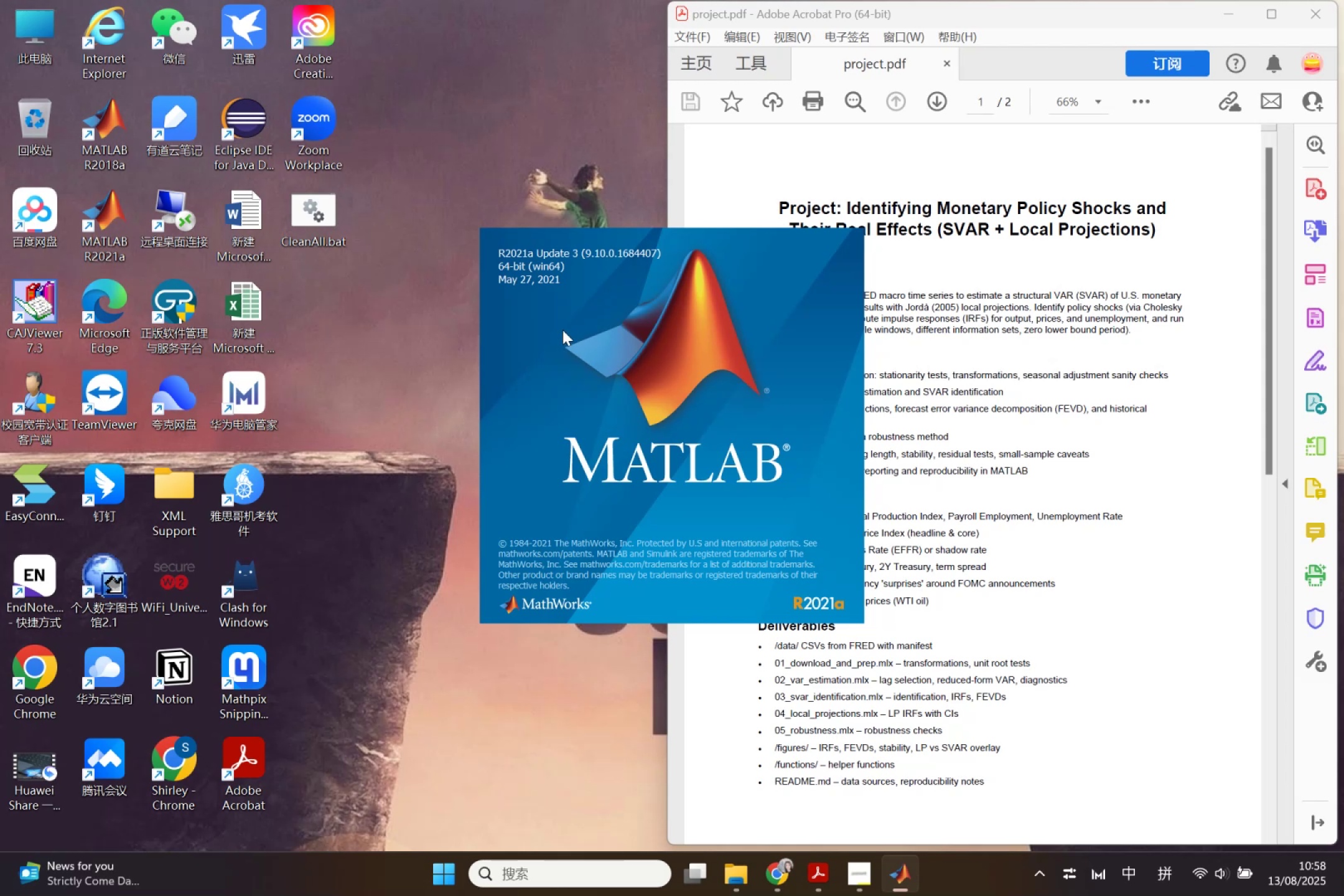 
wait(13.12)
 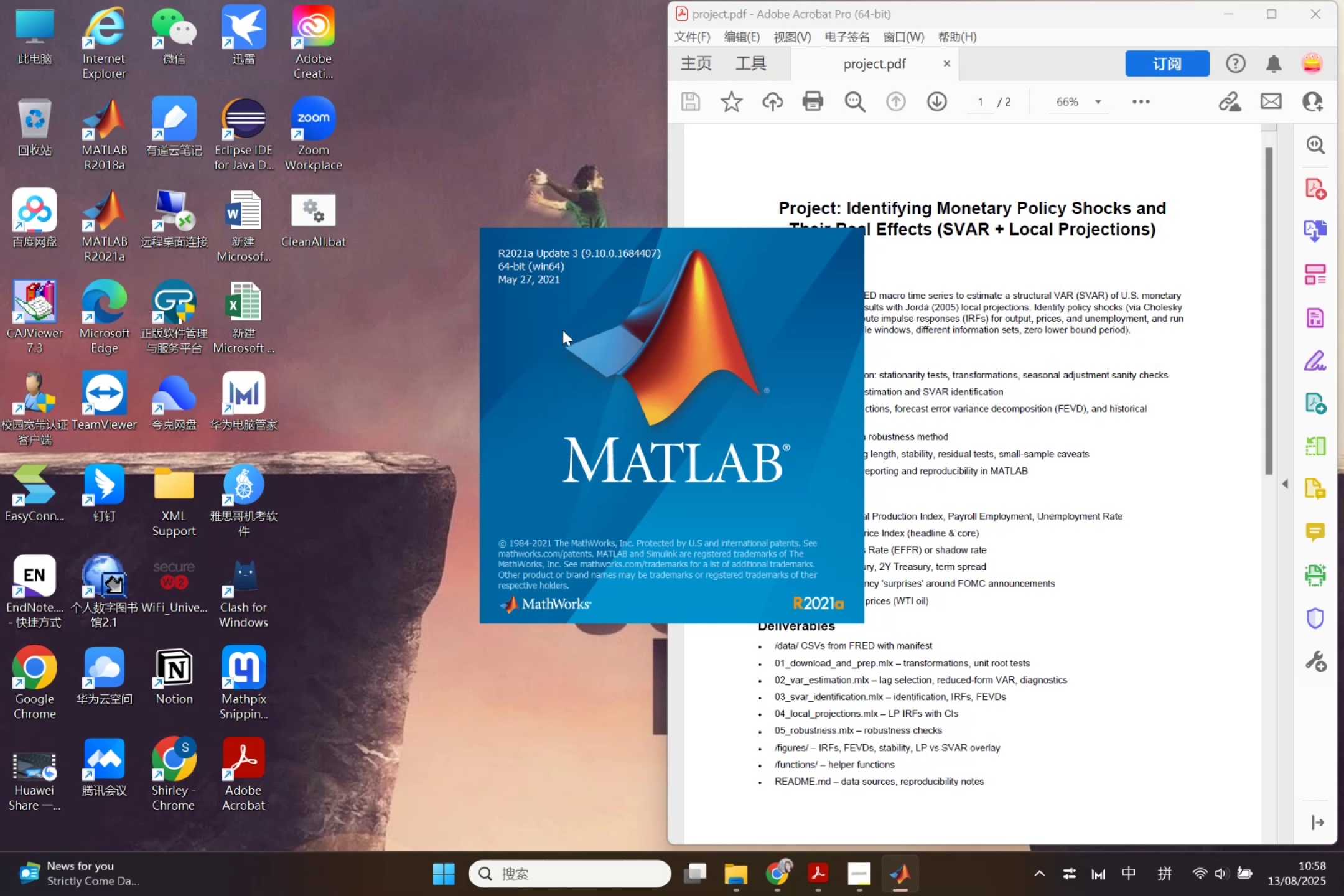 
left_click([370, 17])
 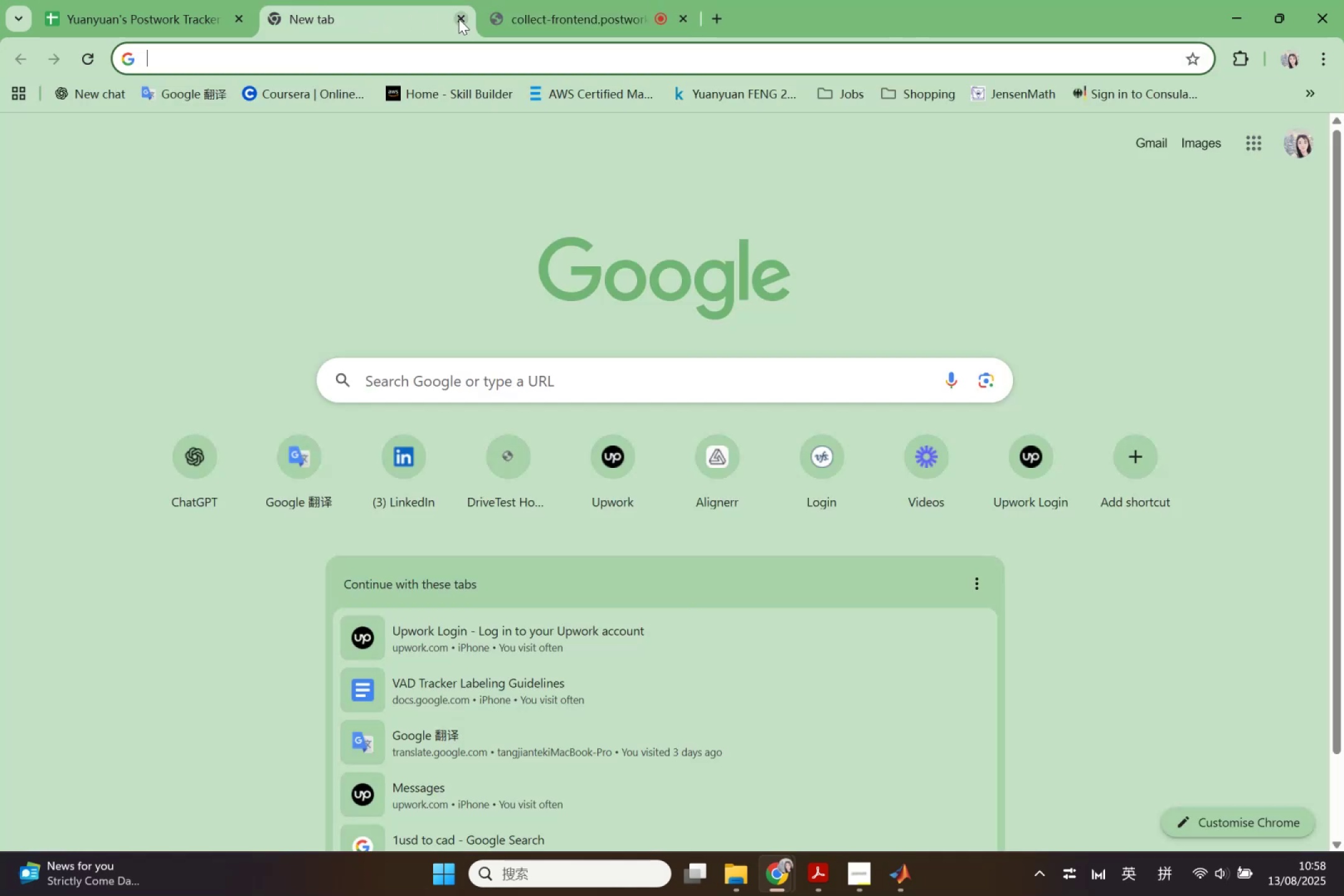 
left_click([459, 19])
 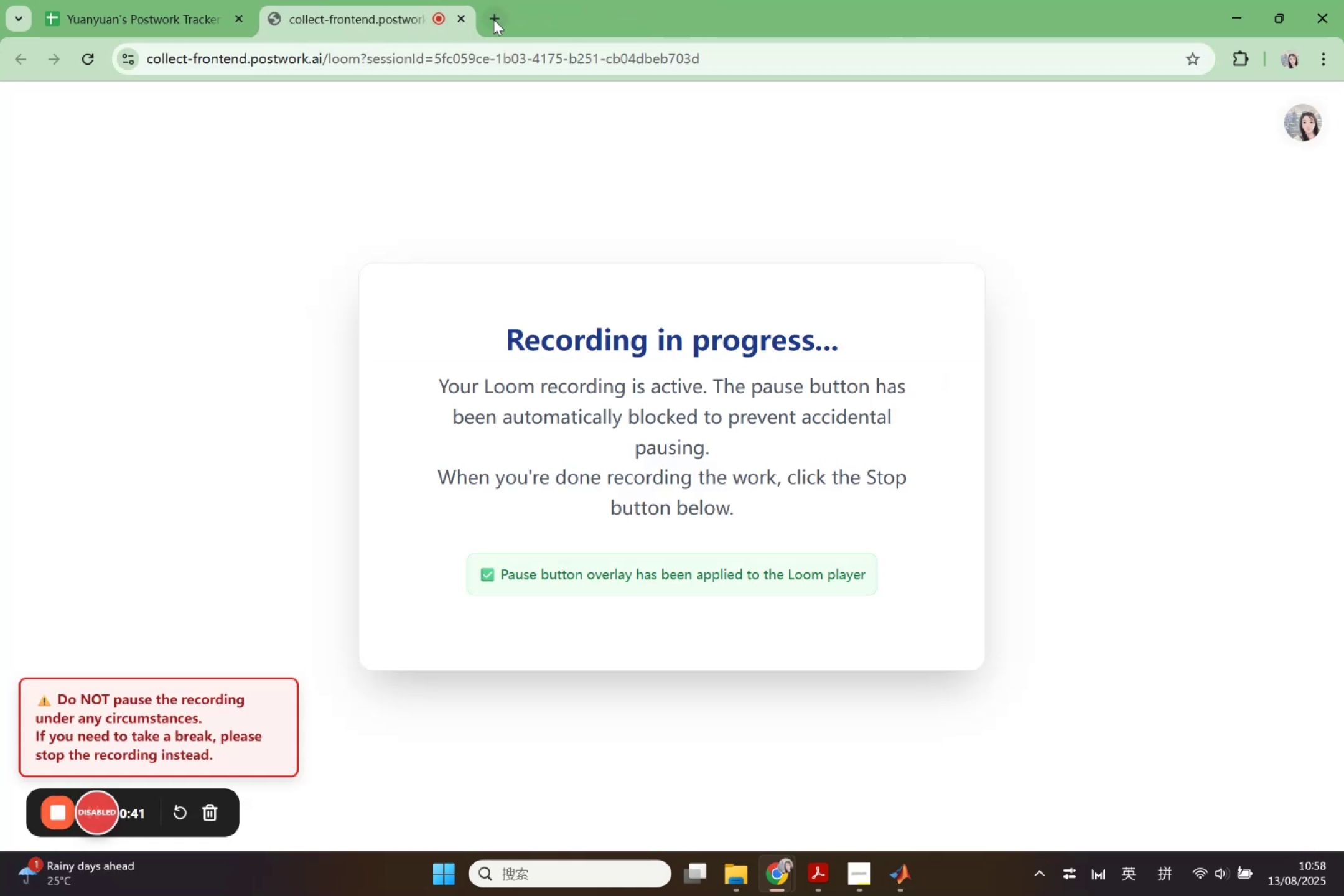 
left_click([493, 19])
 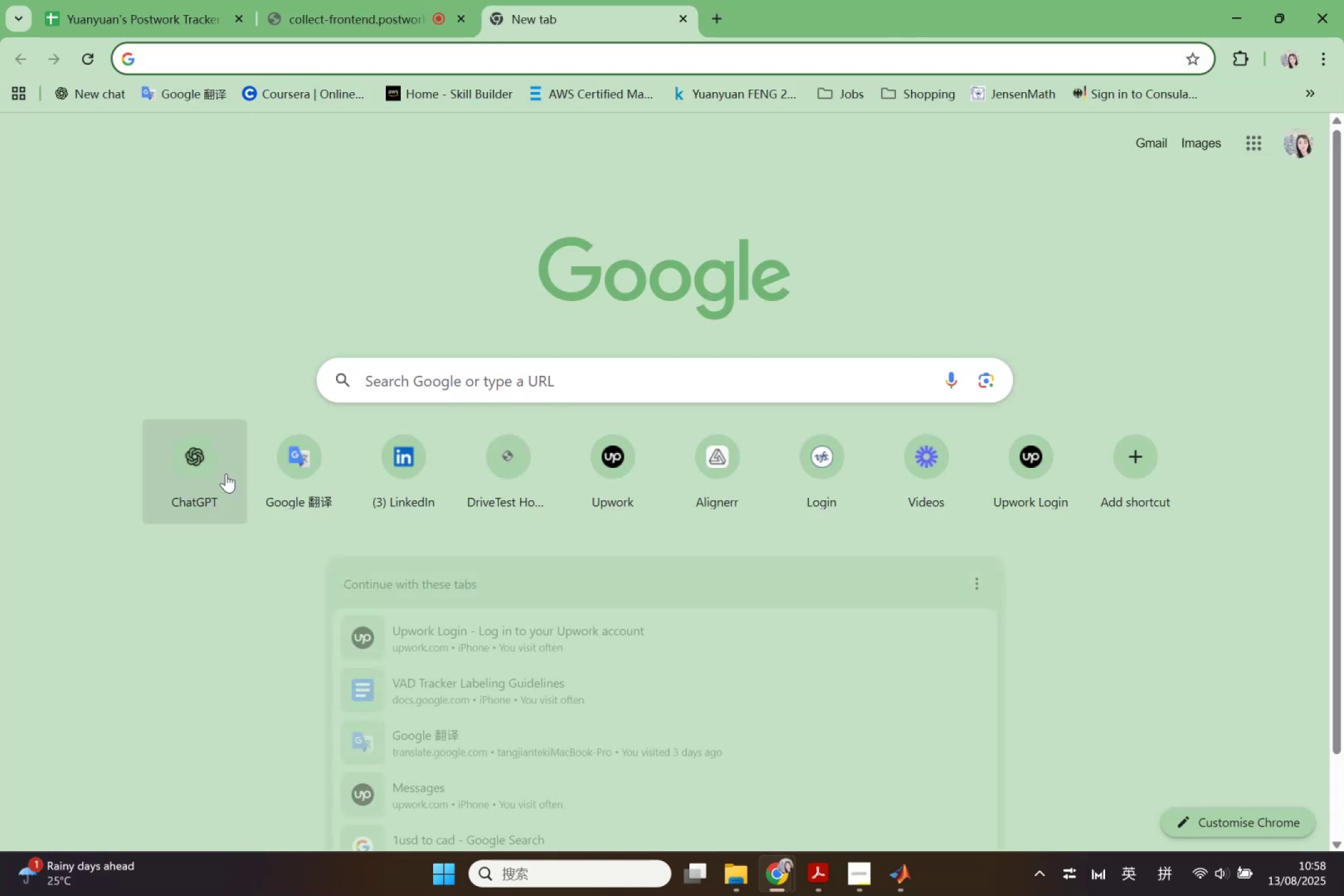 
left_click([217, 487])
 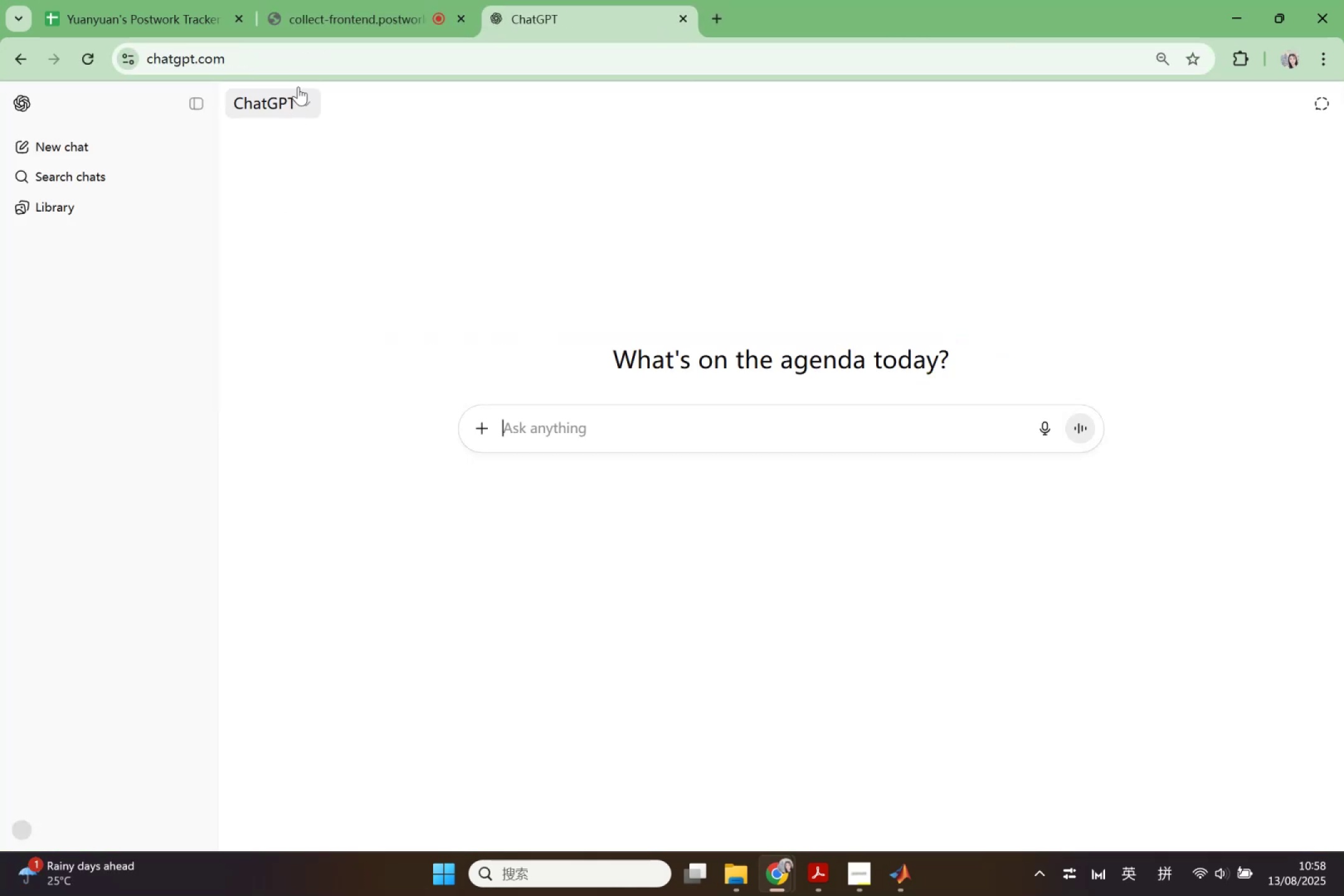 
mouse_move([185, 379])
 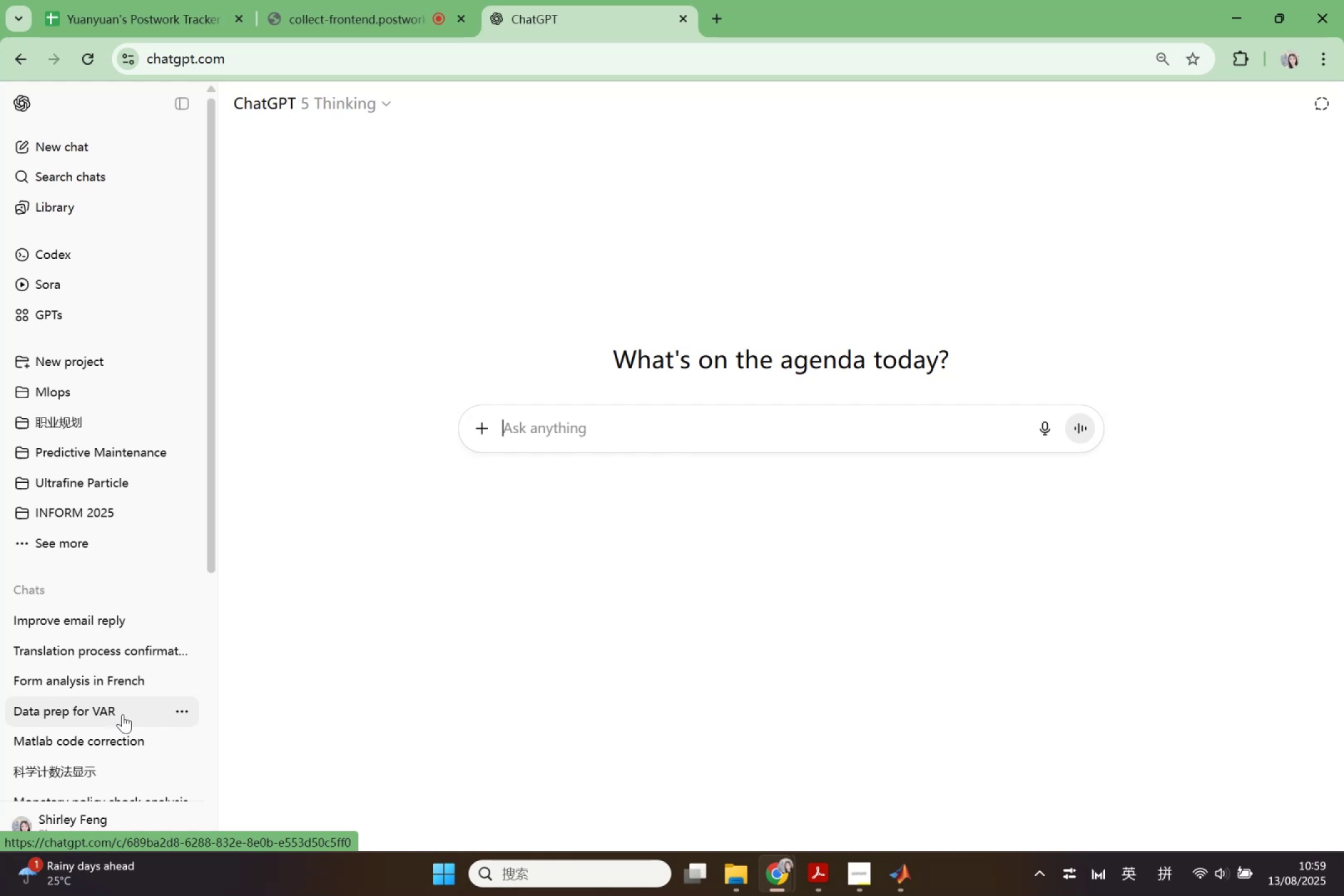 
wait(5.98)
 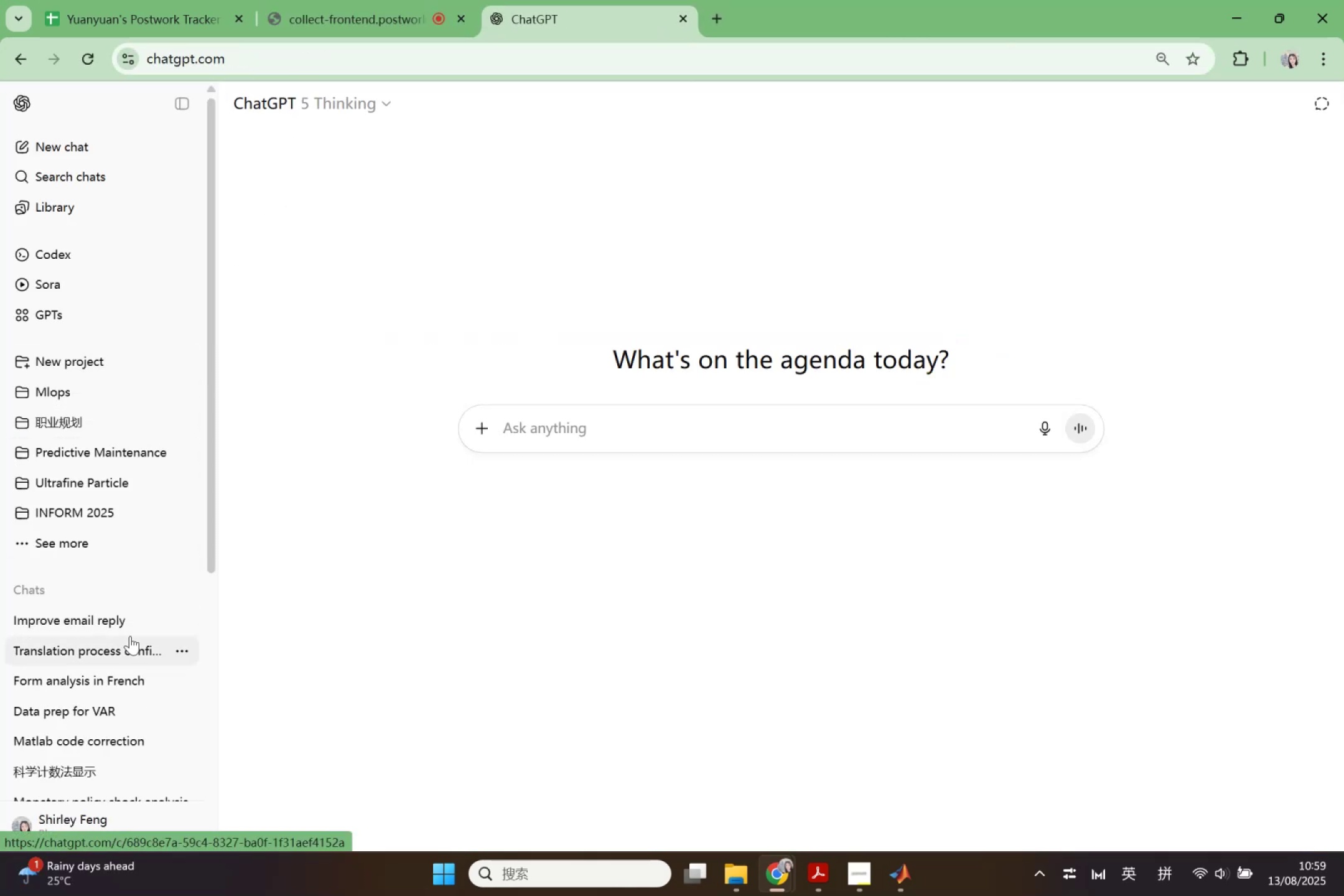 
left_click([123, 714])
 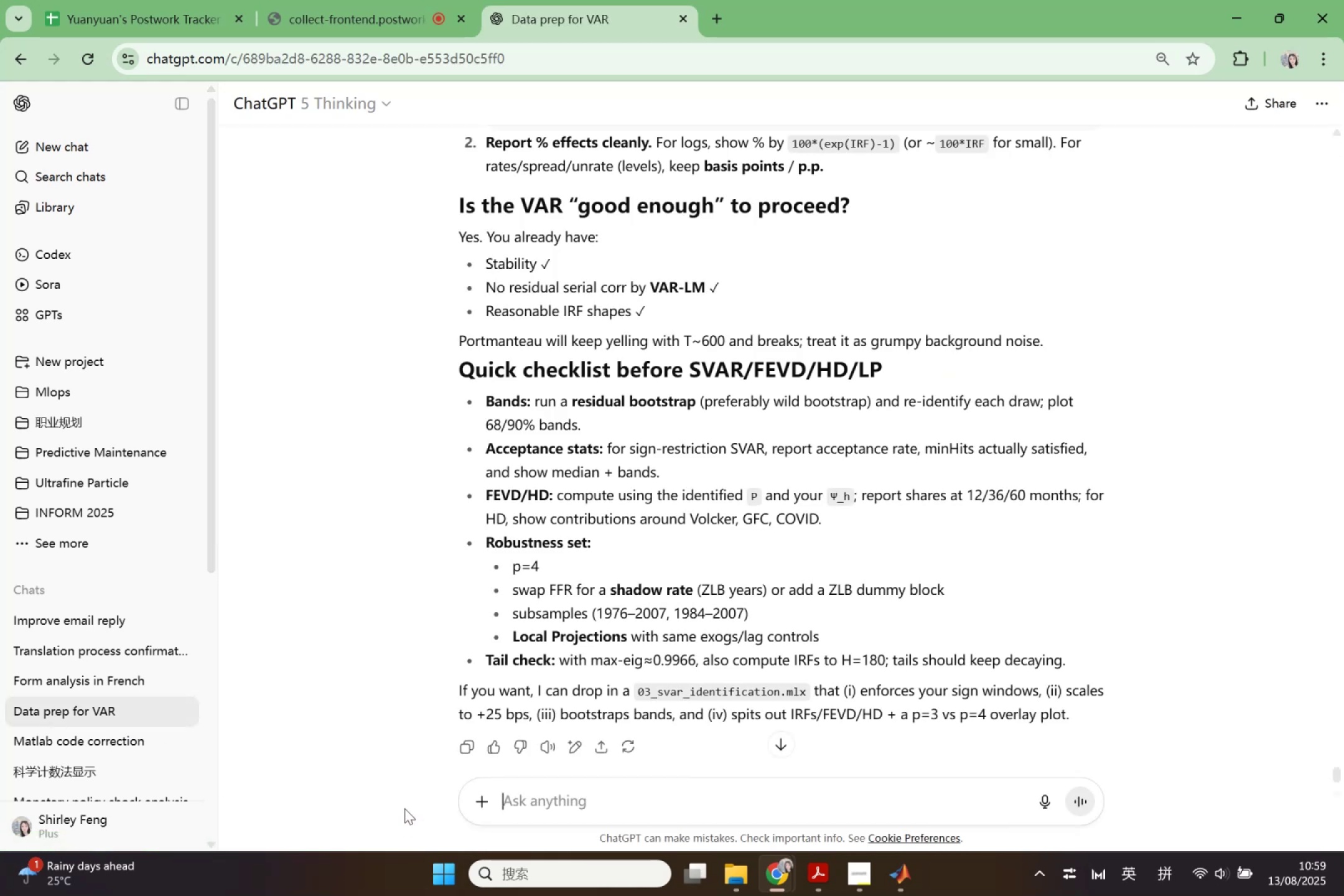 
wait(7.95)
 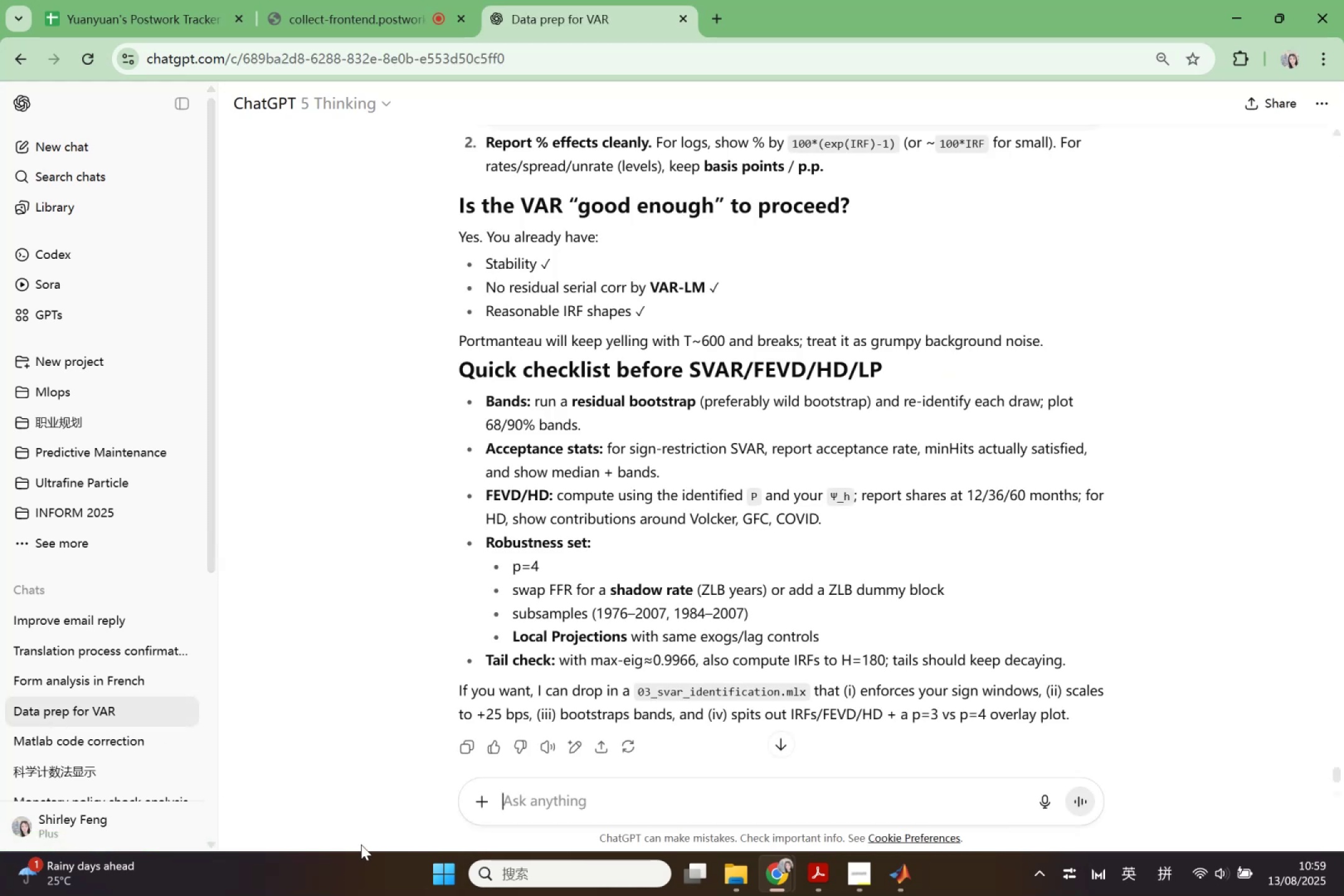 
left_click([184, 98])
 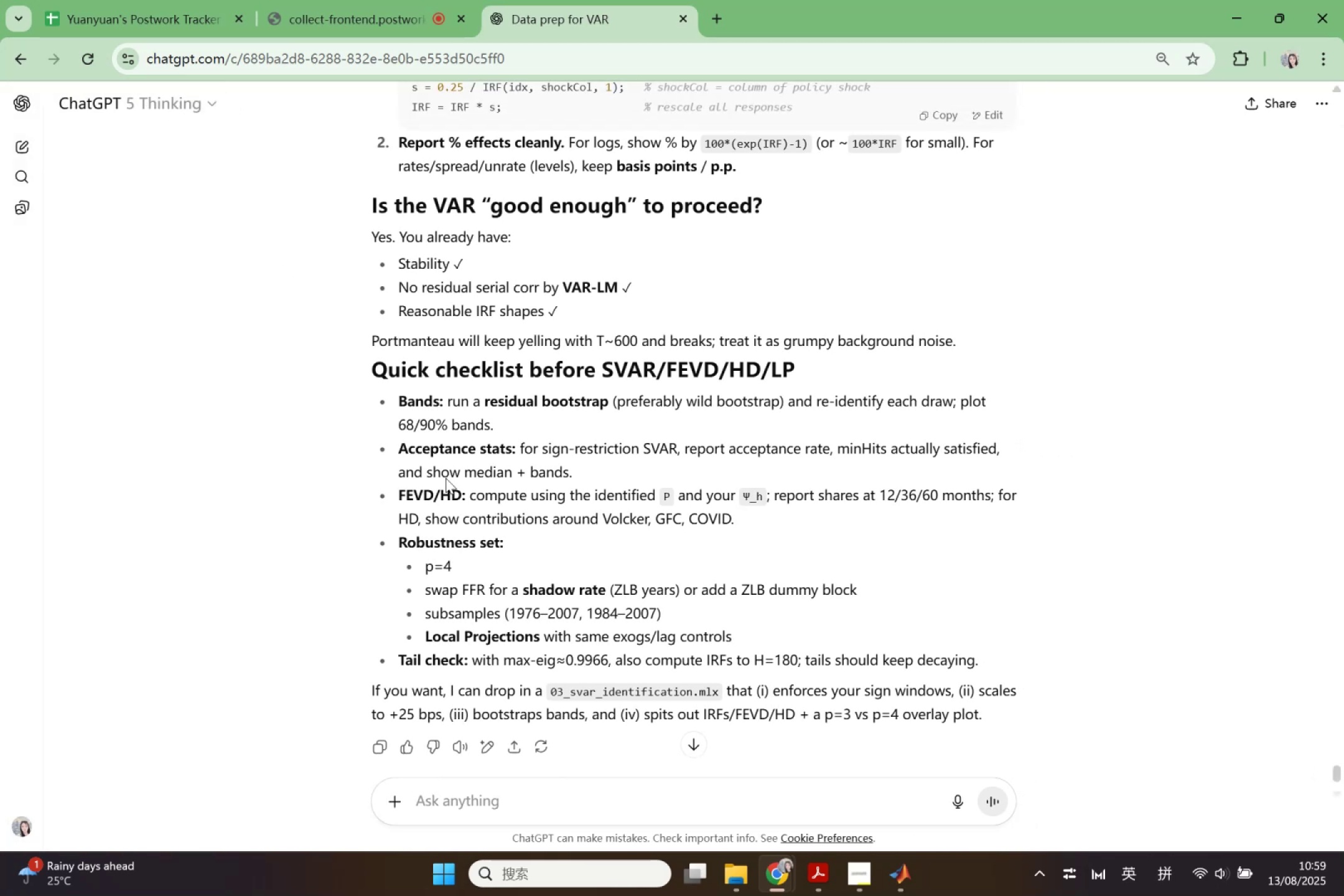 
scroll: coordinate [594, 683], scroll_direction: up, amount: 9.0
 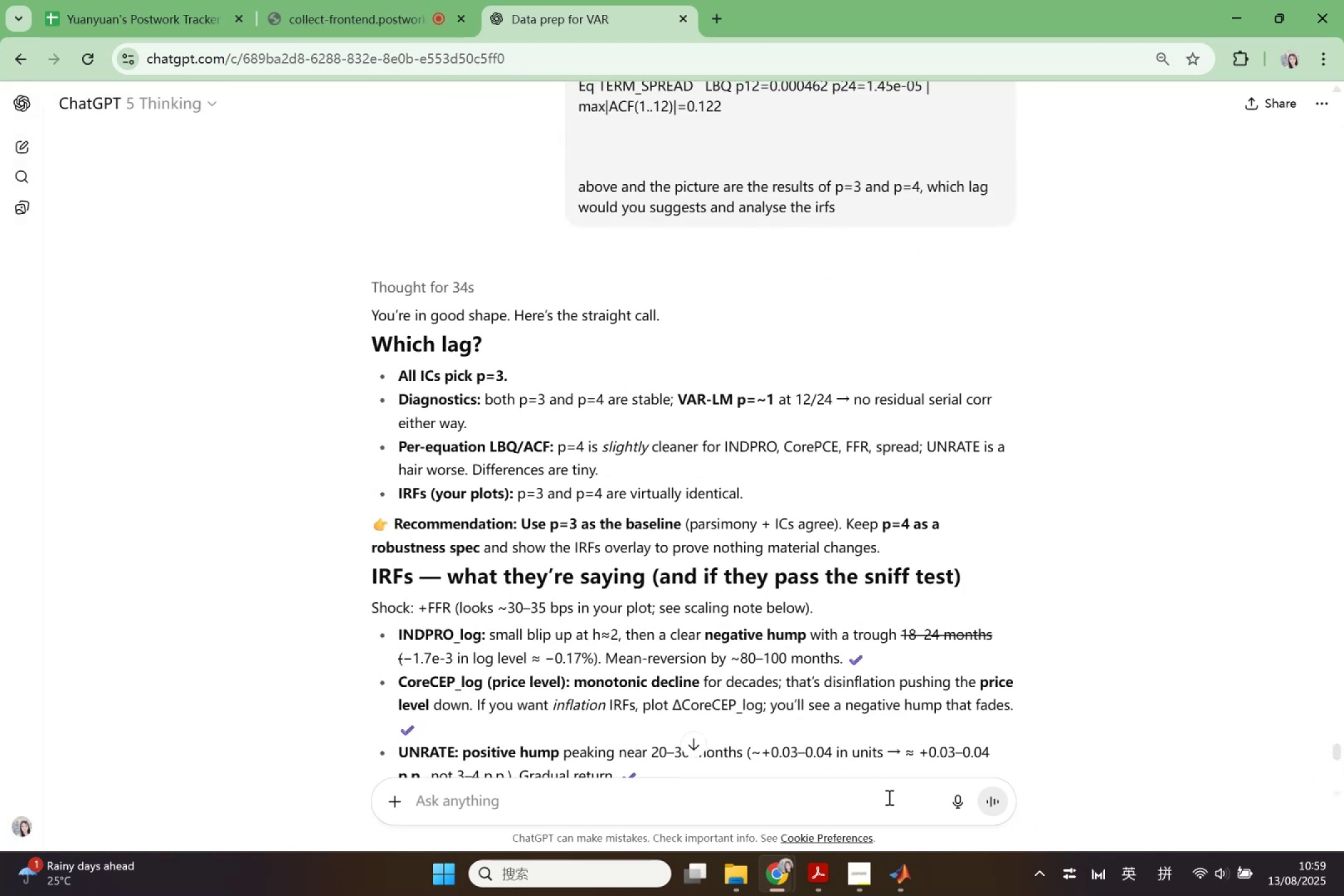 
left_click([905, 869])
 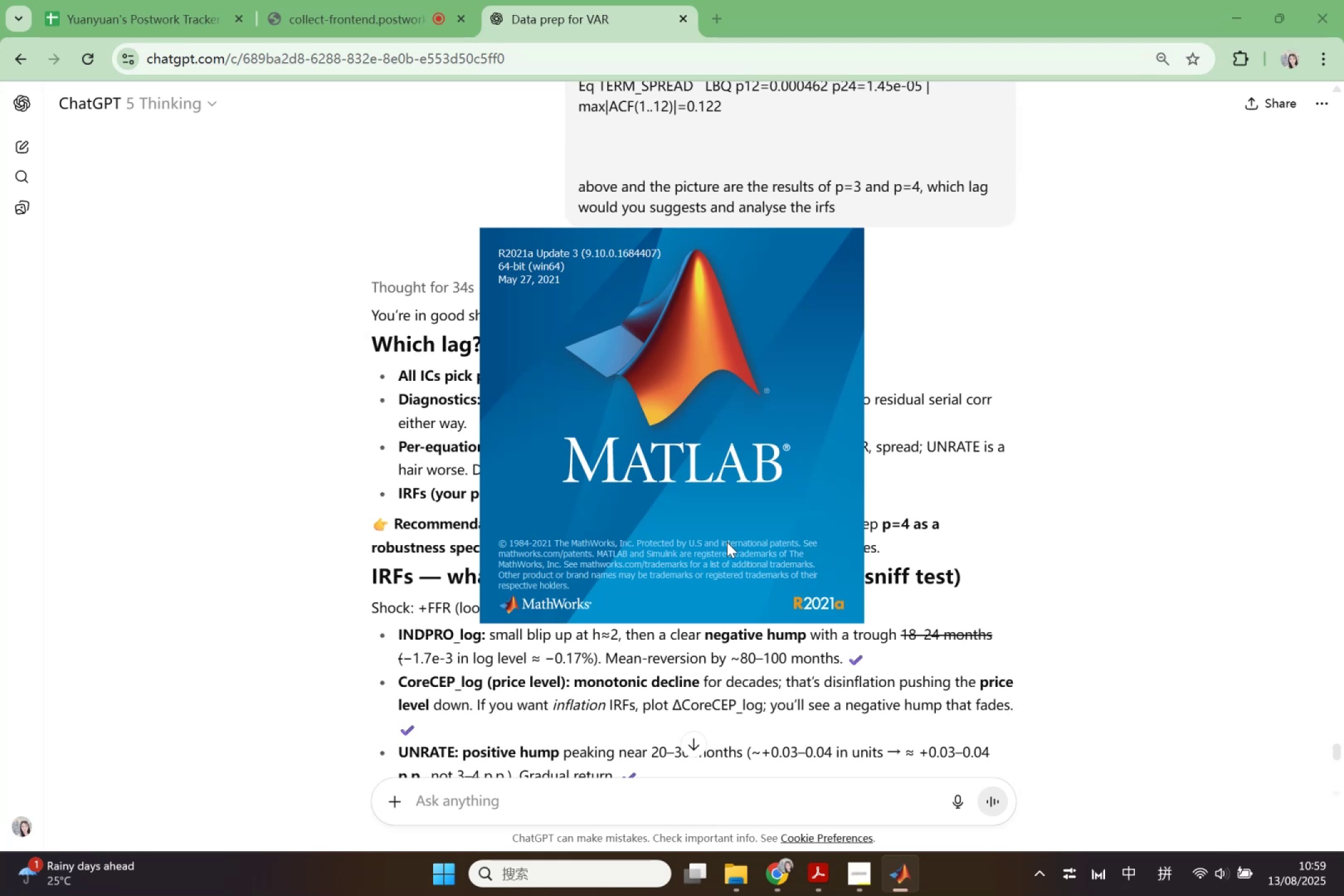 
wait(14.91)
 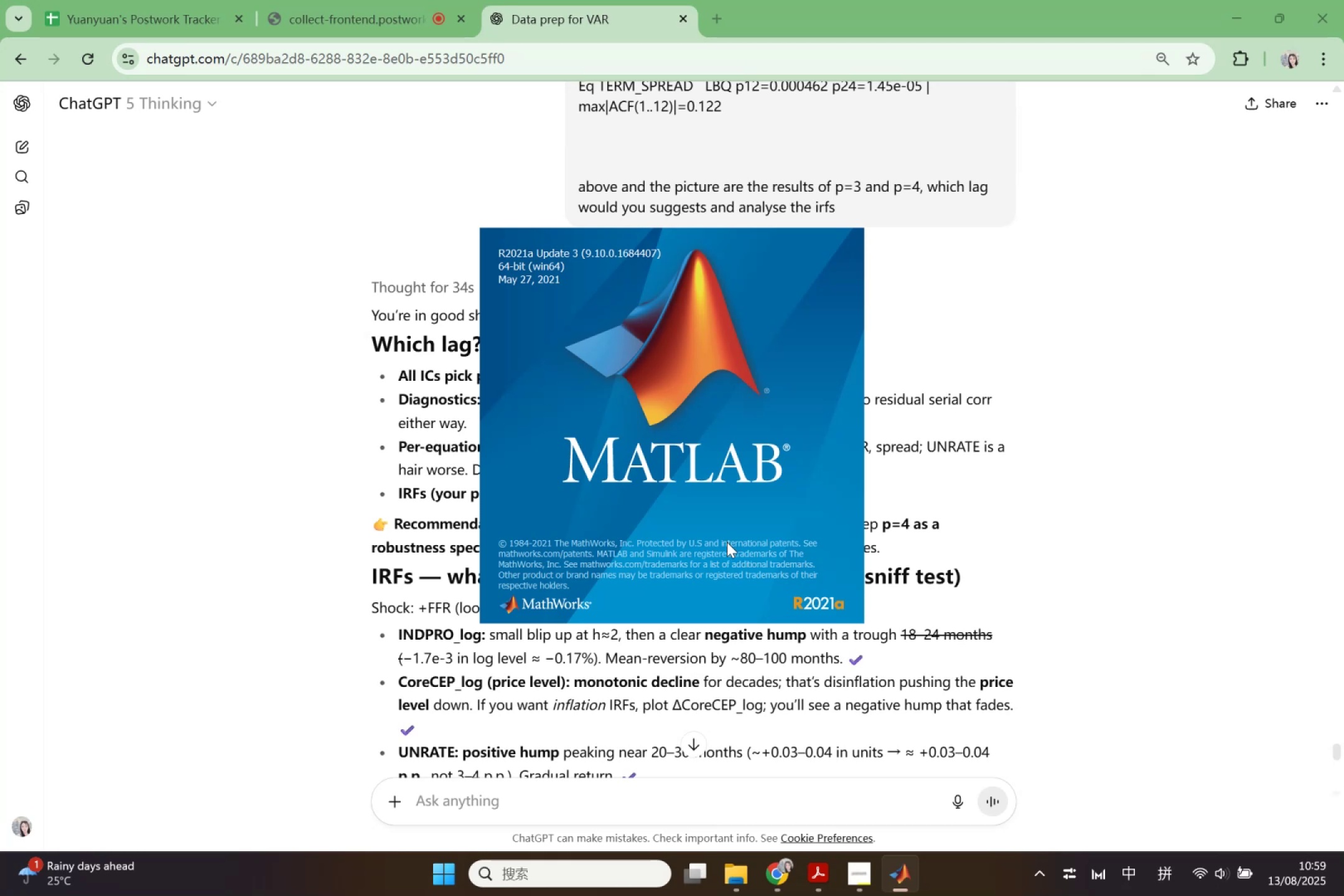 
left_click([727, 542])
 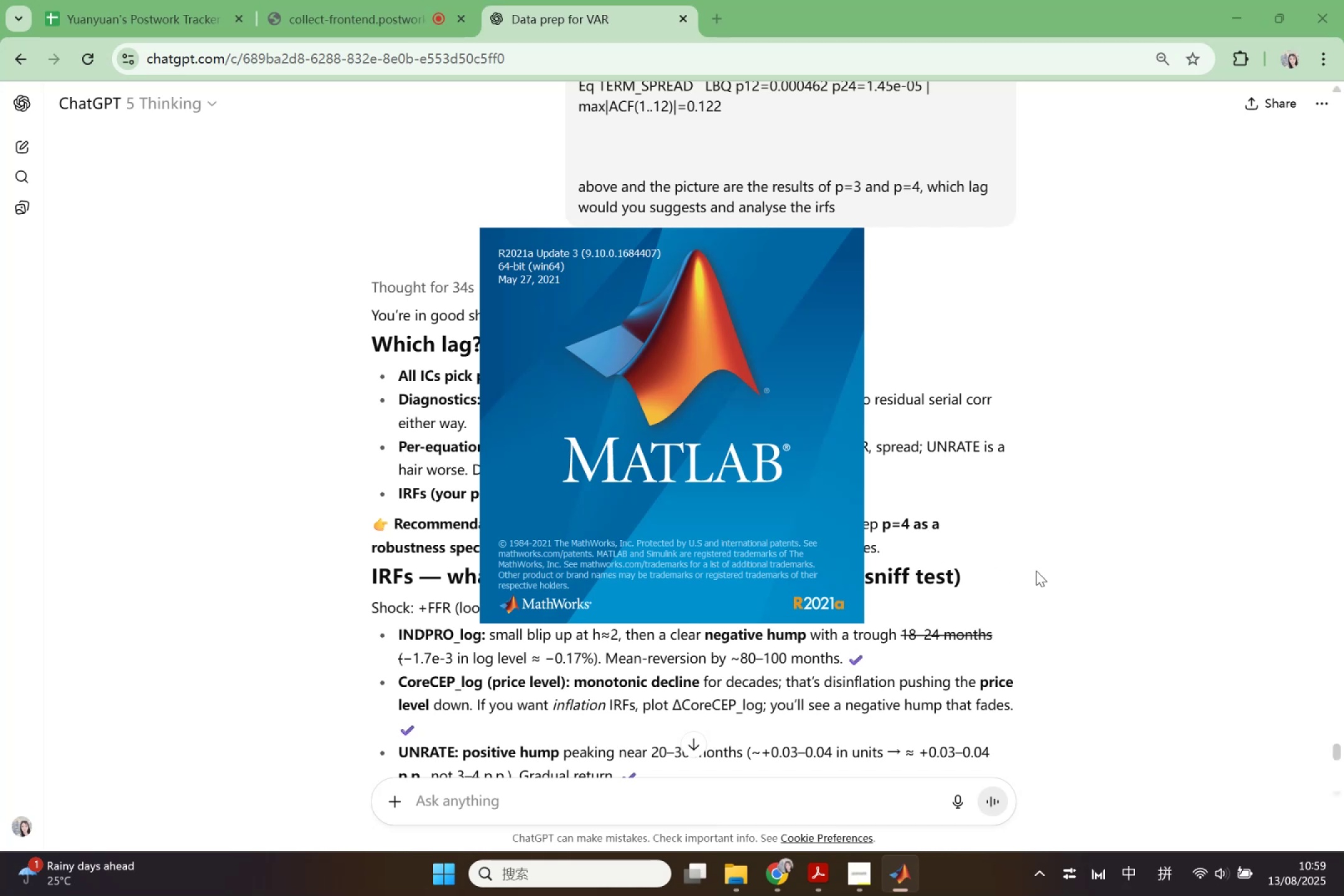 
left_click([1036, 571])
 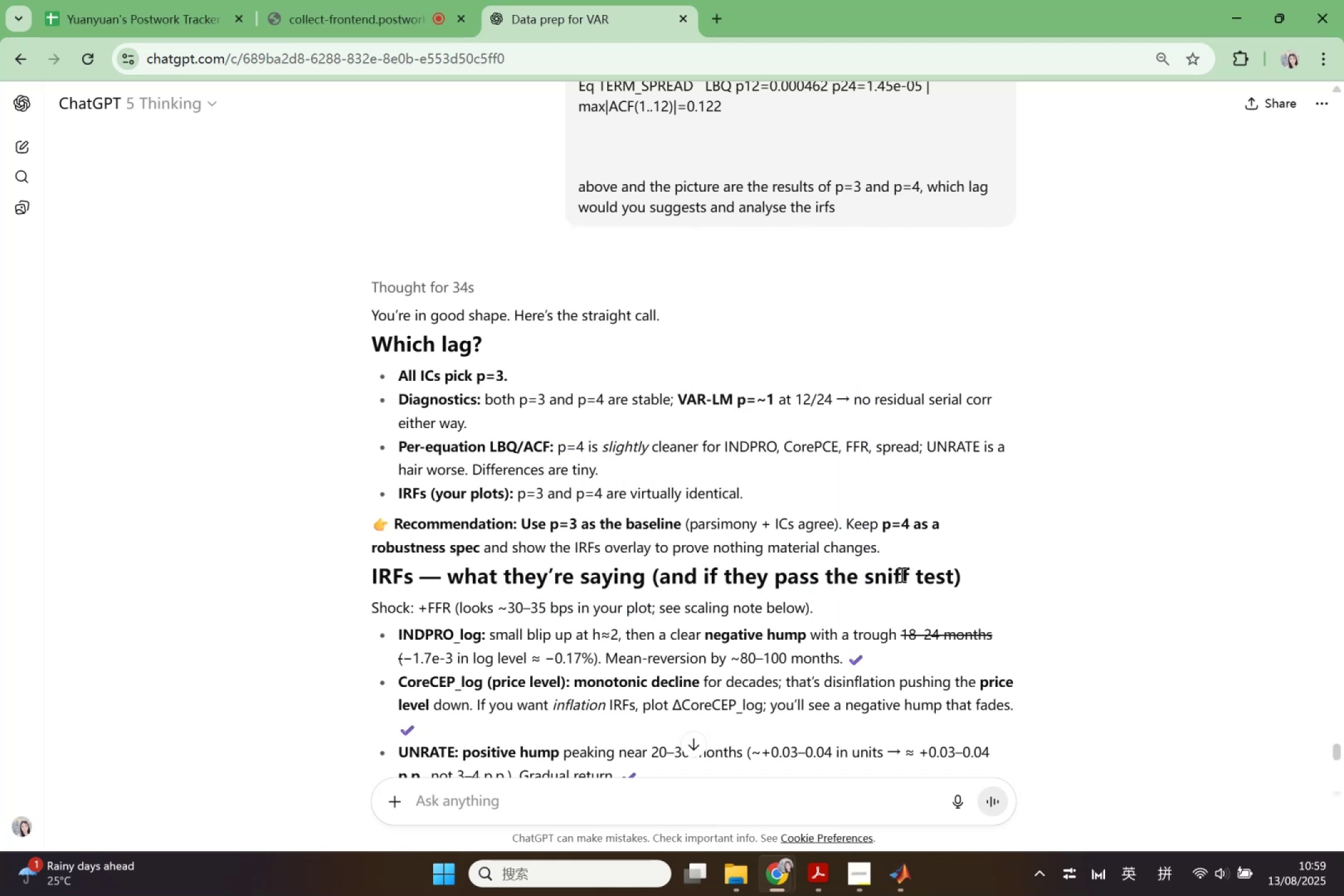 
mouse_move([884, 651])
 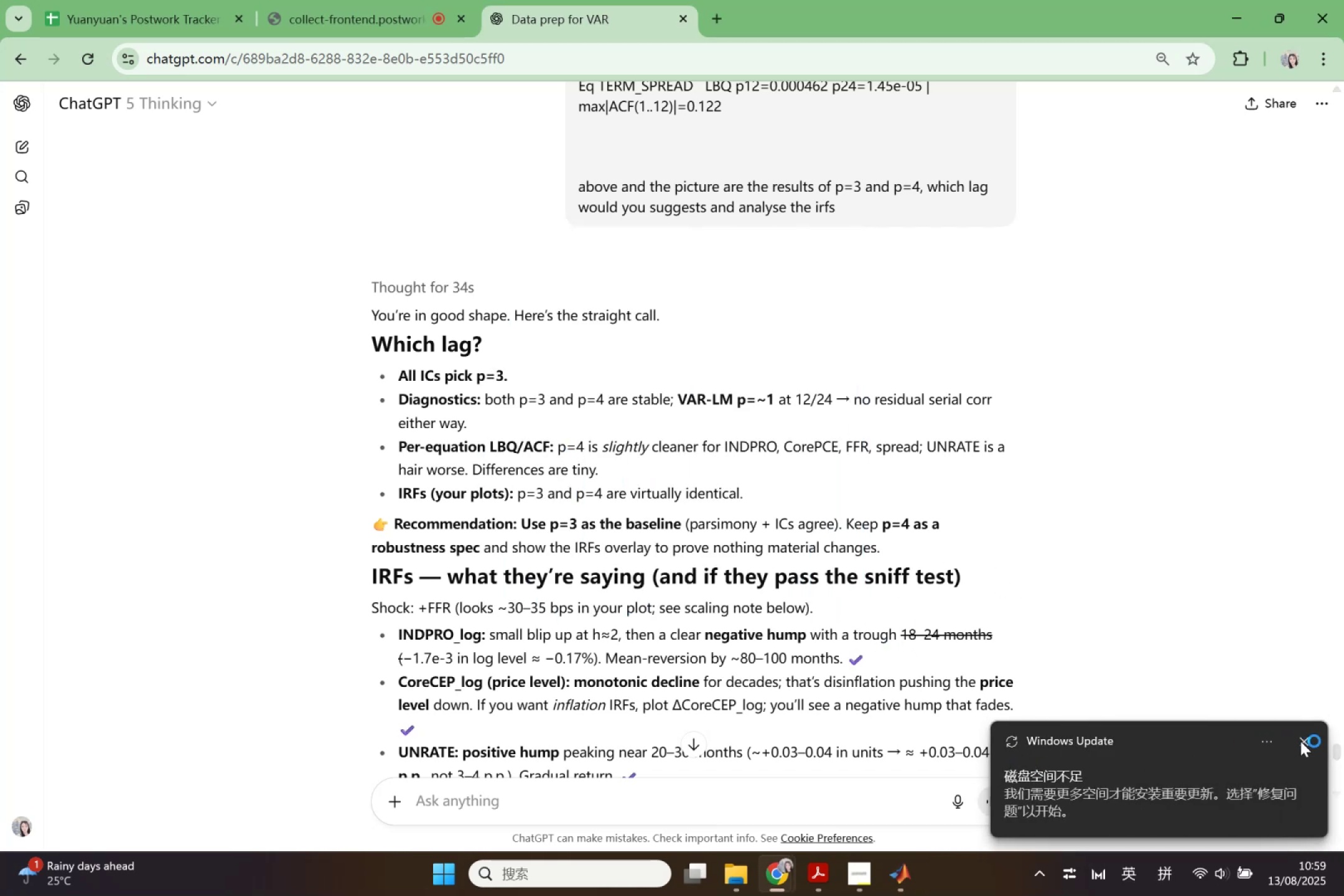 
left_click([1304, 740])
 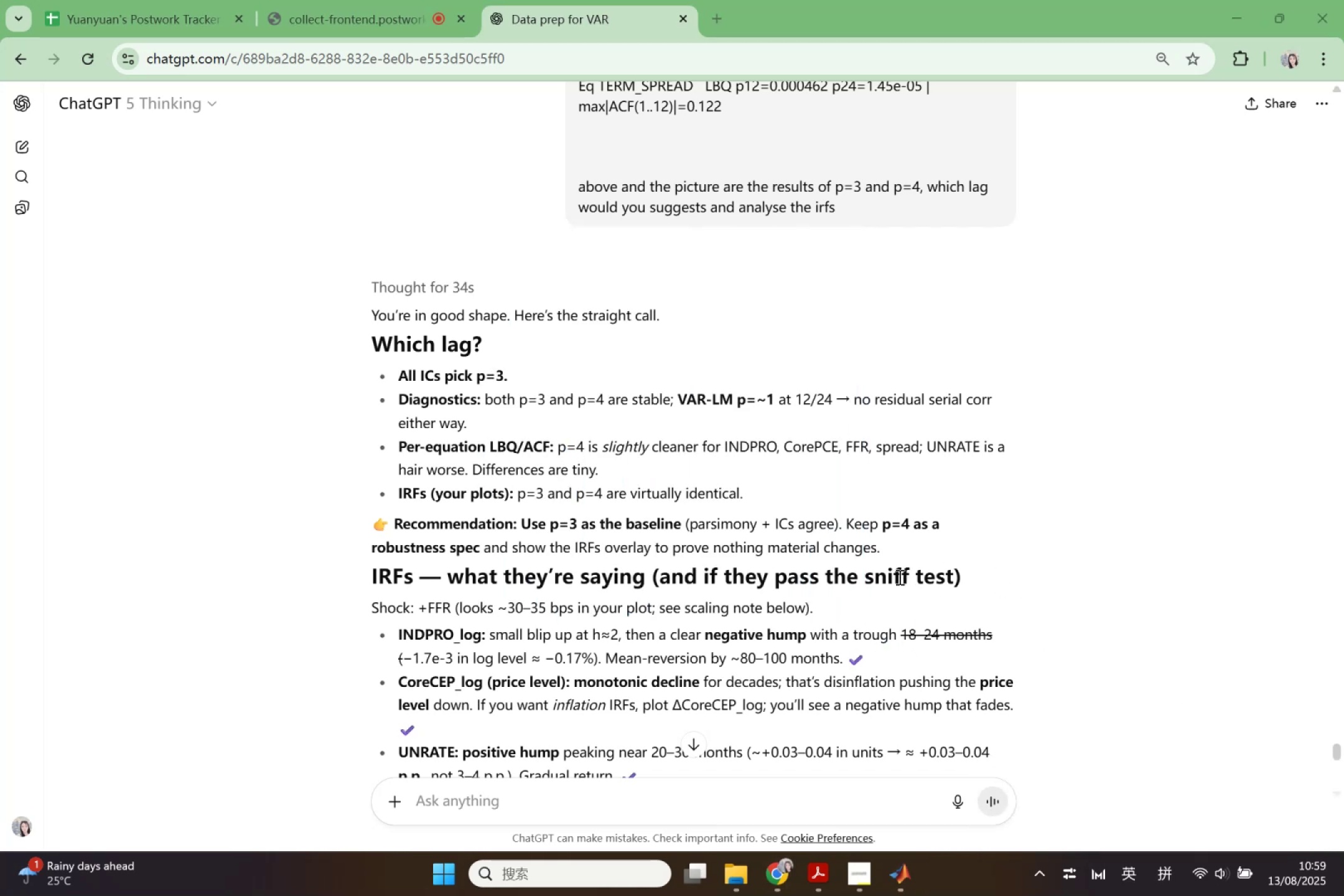 
left_click([898, 577])
 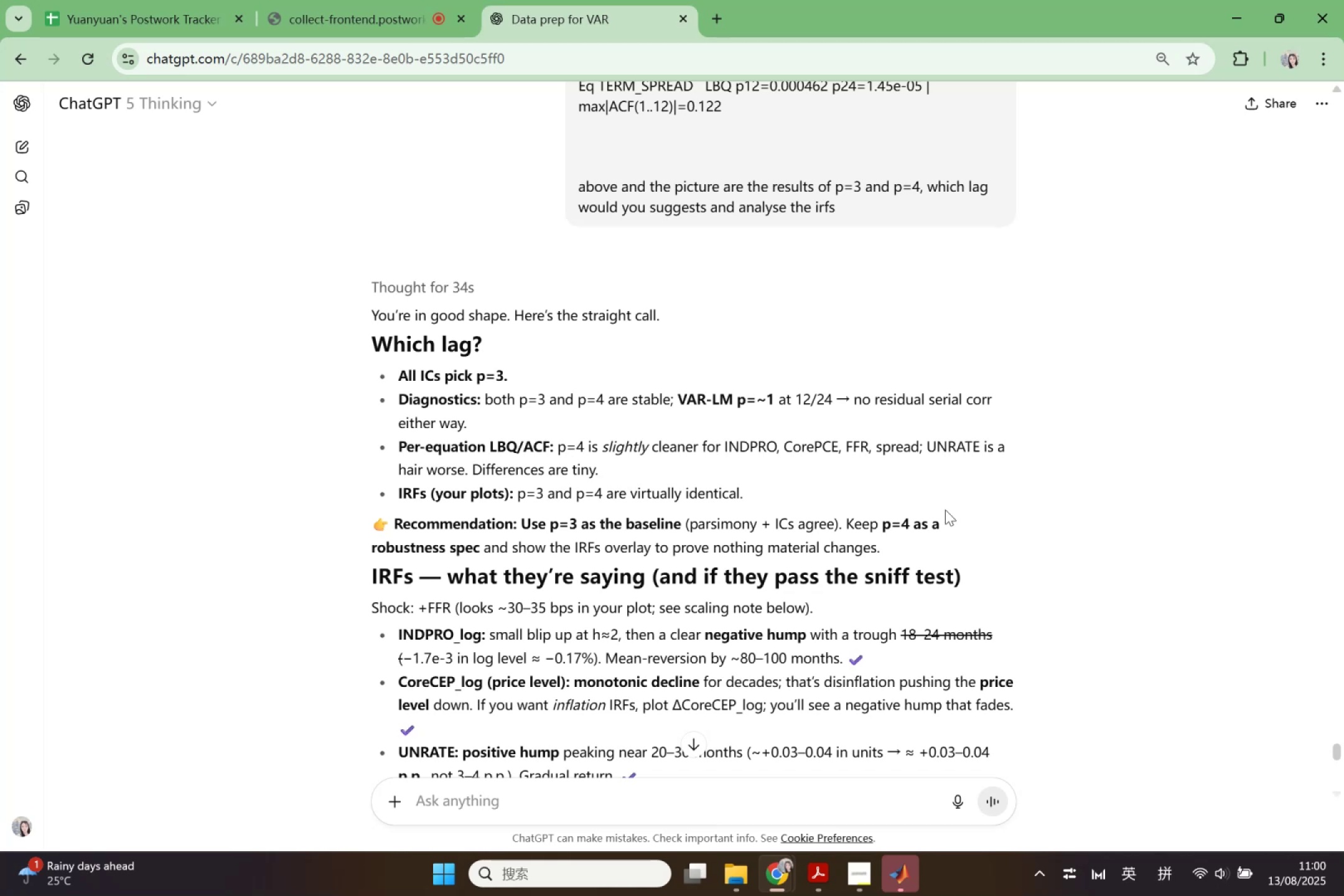 
wait(57.96)
 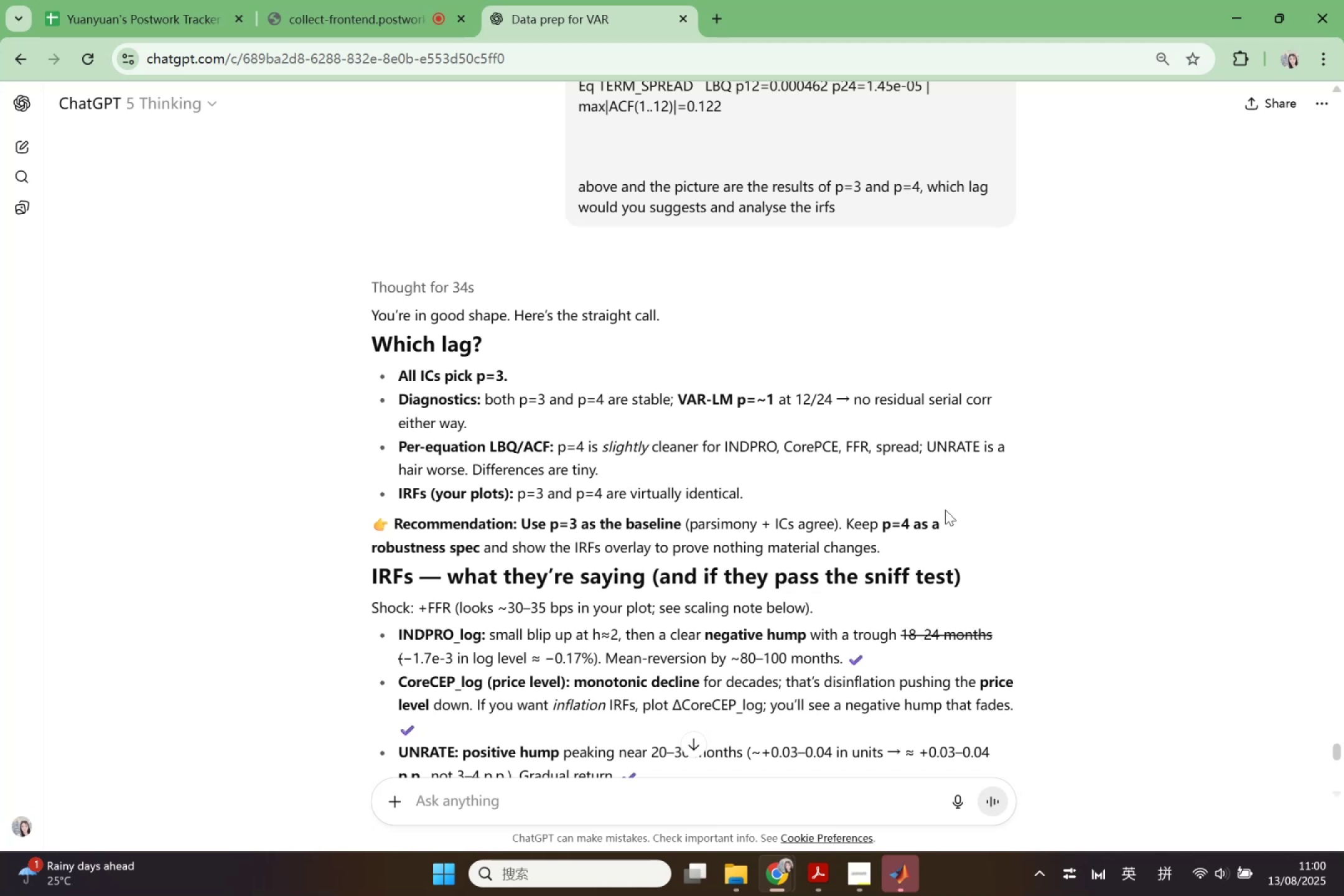 
scroll: coordinate [868, 261], scroll_direction: down, amount: 1.0
 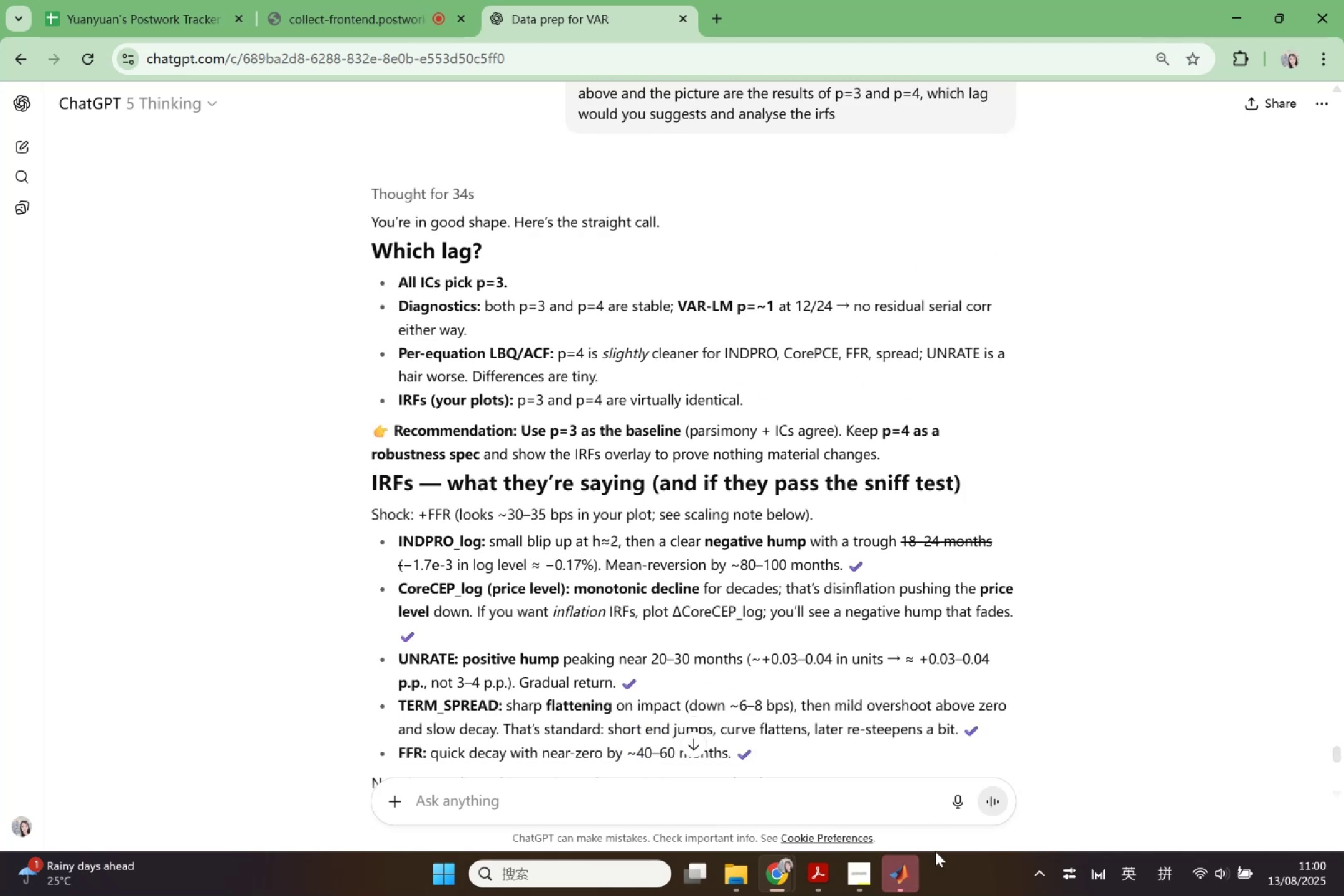 
left_click([901, 875])
 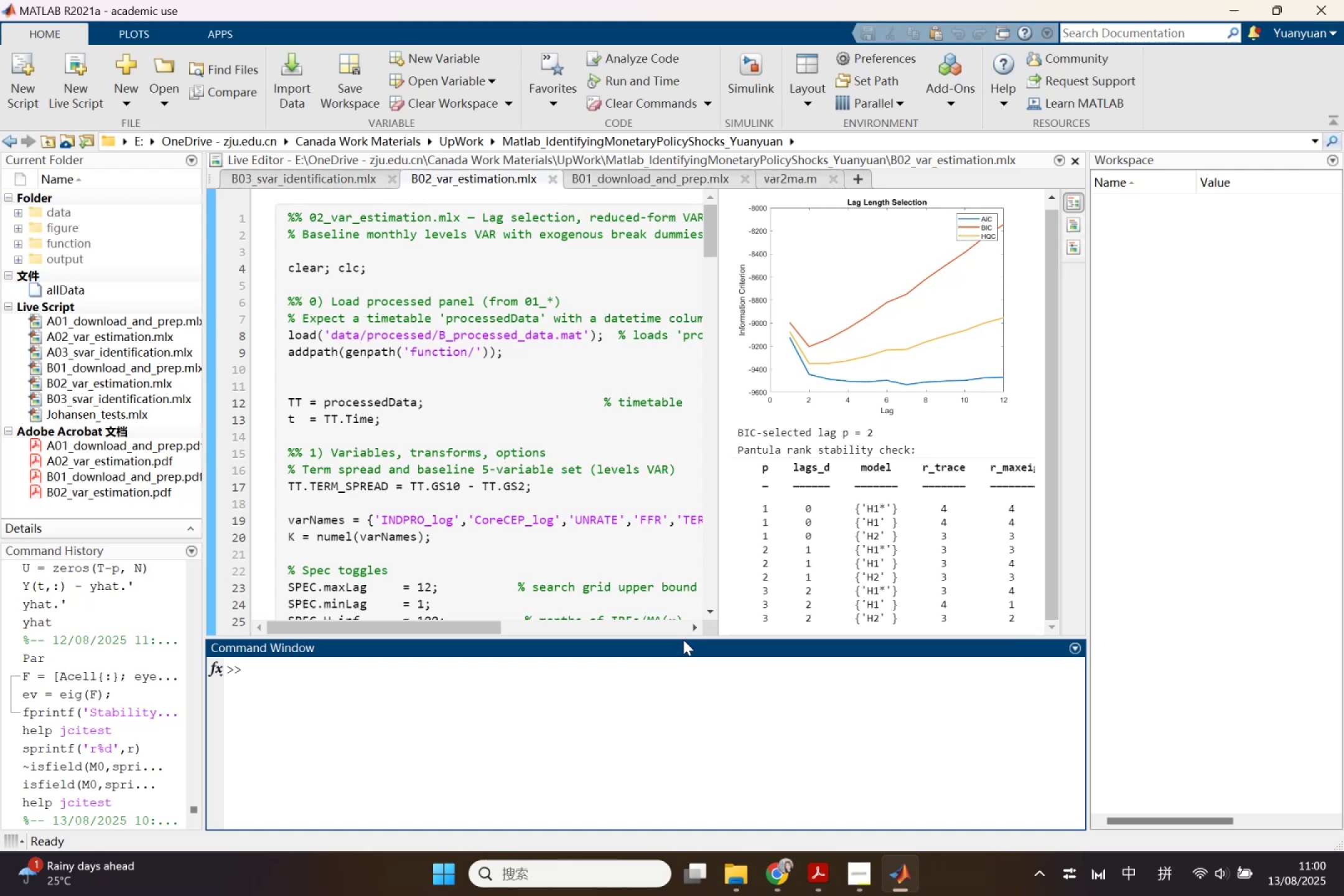 
left_click_drag(start_coordinate=[687, 638], to_coordinate=[702, 795])
 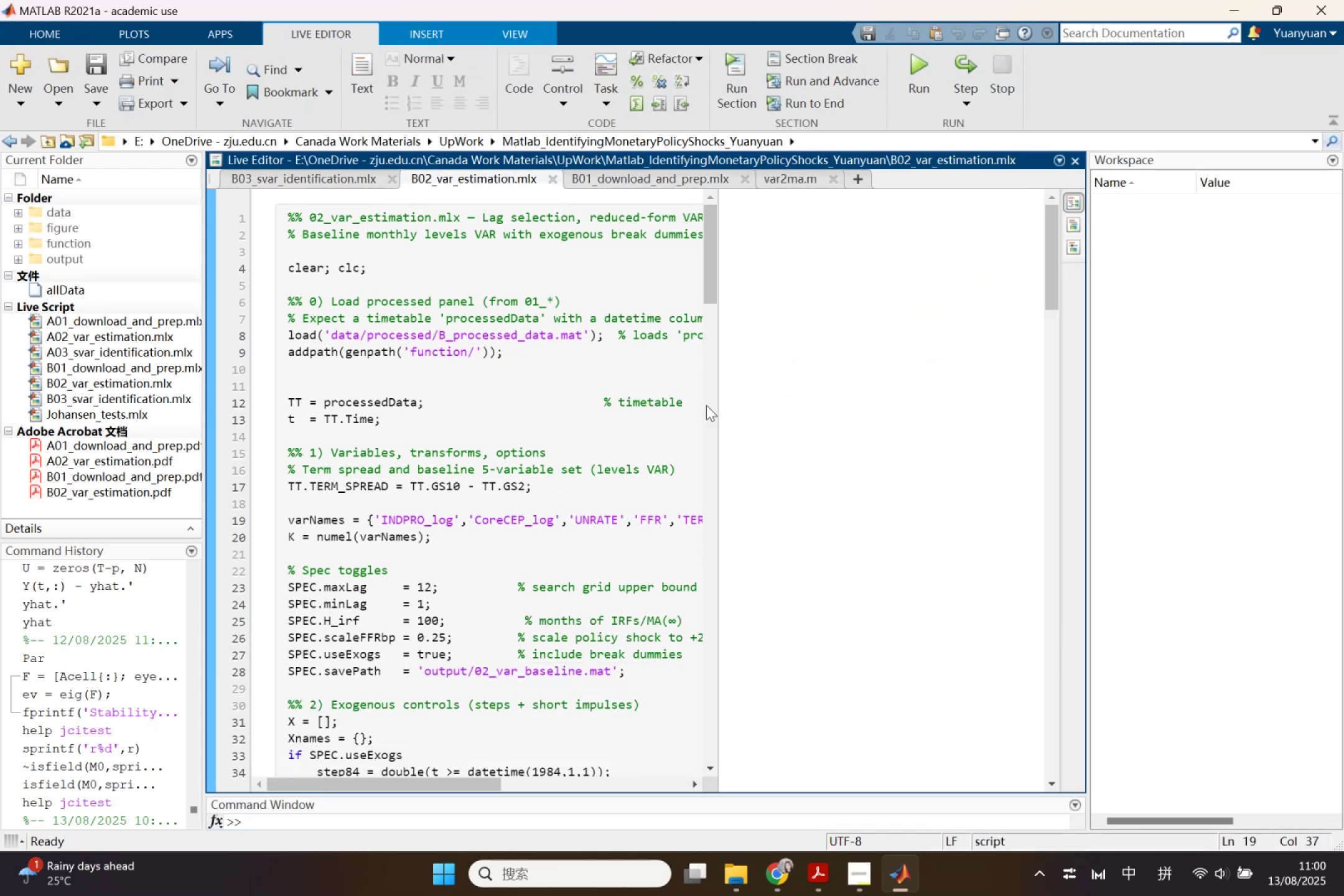 
left_click_drag(start_coordinate=[719, 406], to_coordinate=[946, 423])
 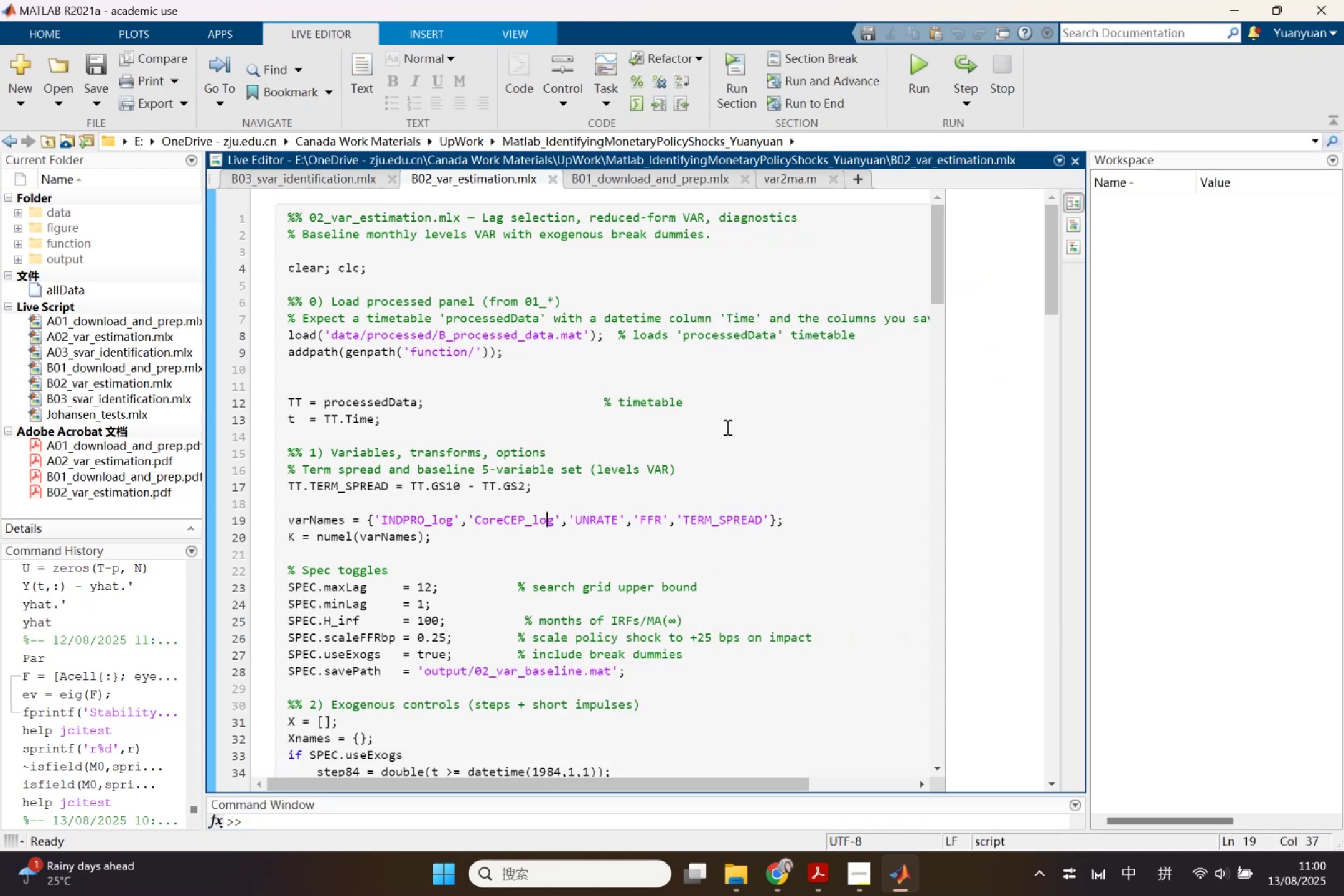 
scroll: coordinate [702, 431], scroll_direction: up, amount: 2.0
 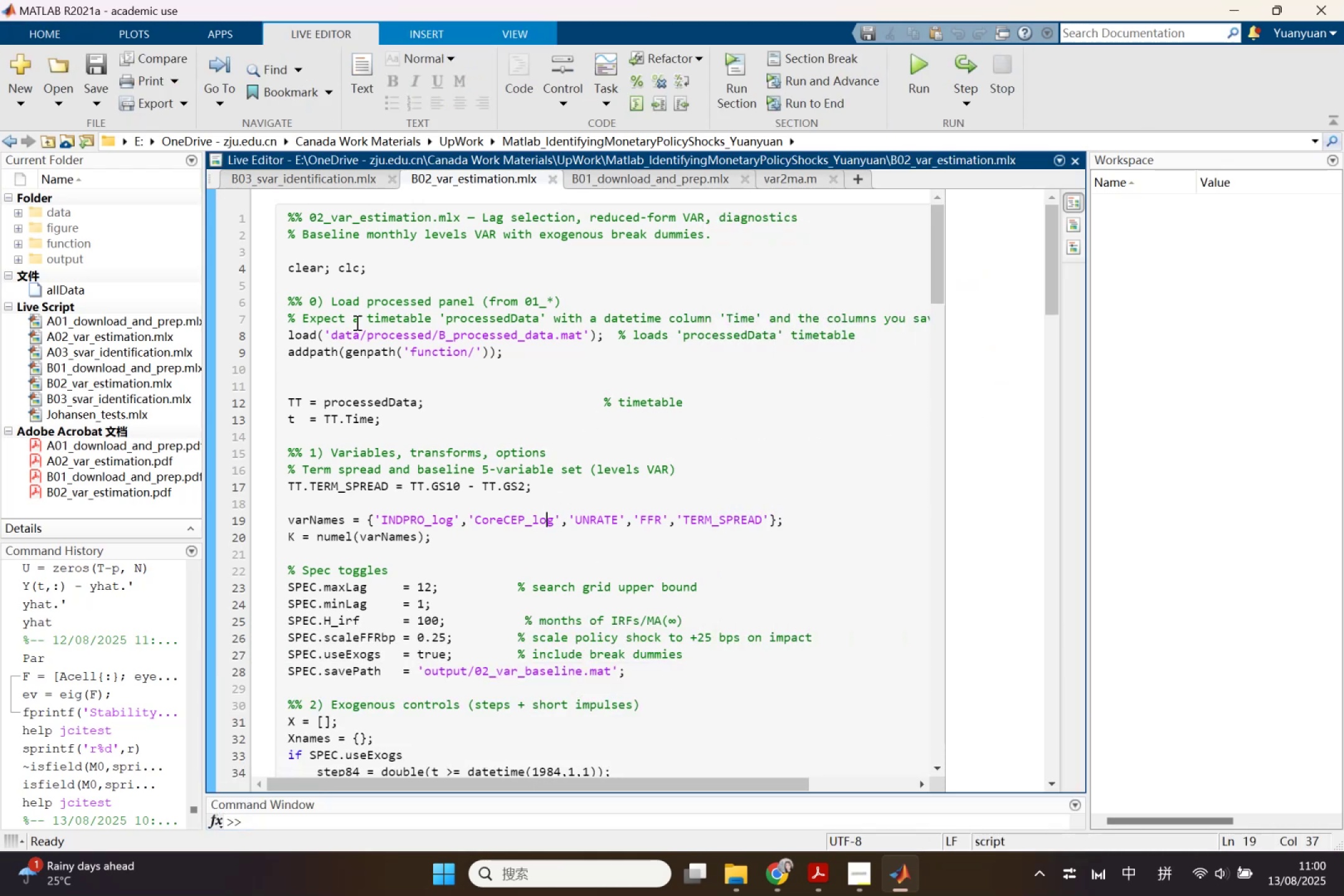 
left_click_drag(start_coordinate=[301, 317], to_coordinate=[938, 324])
 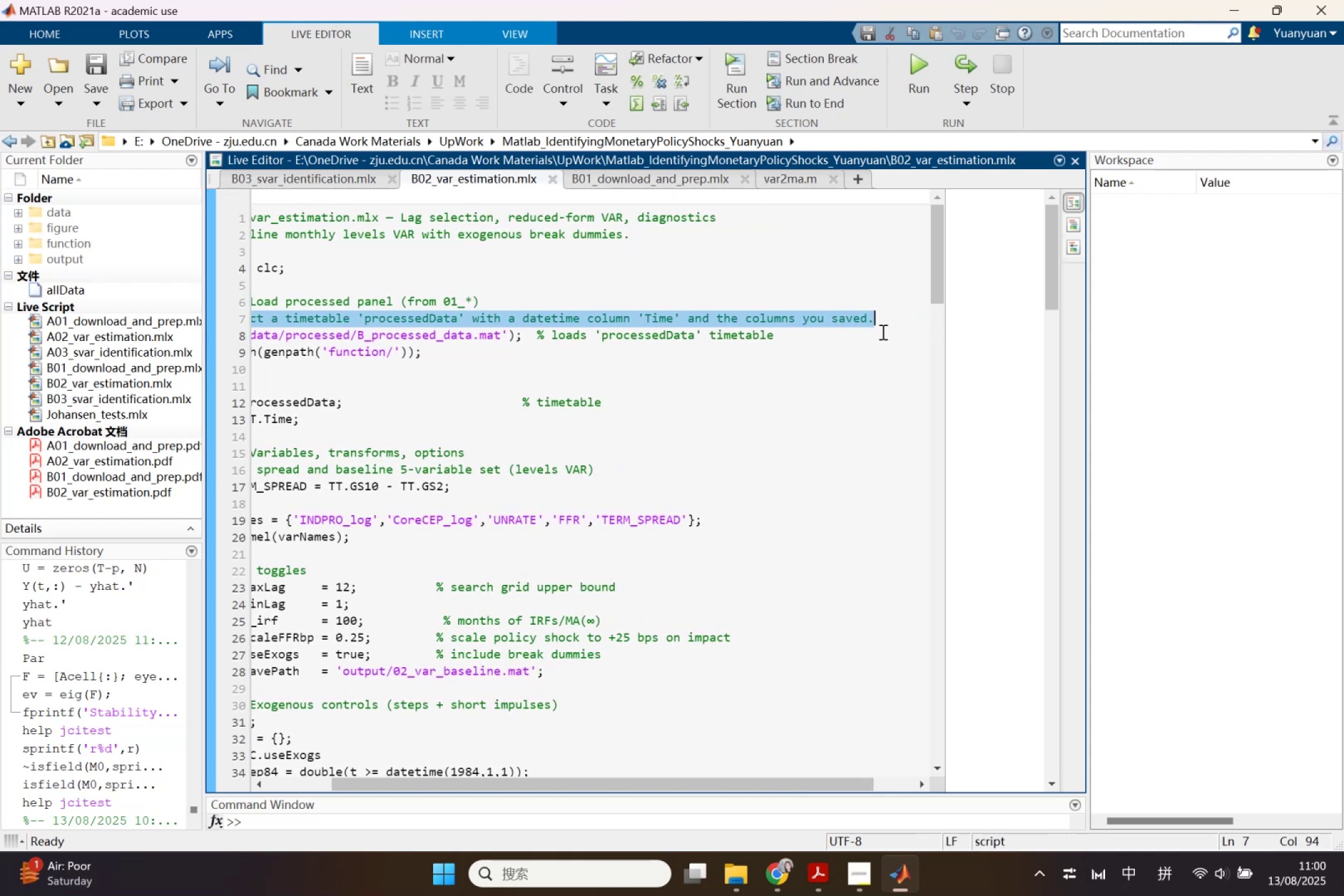 
left_click([882, 332])
 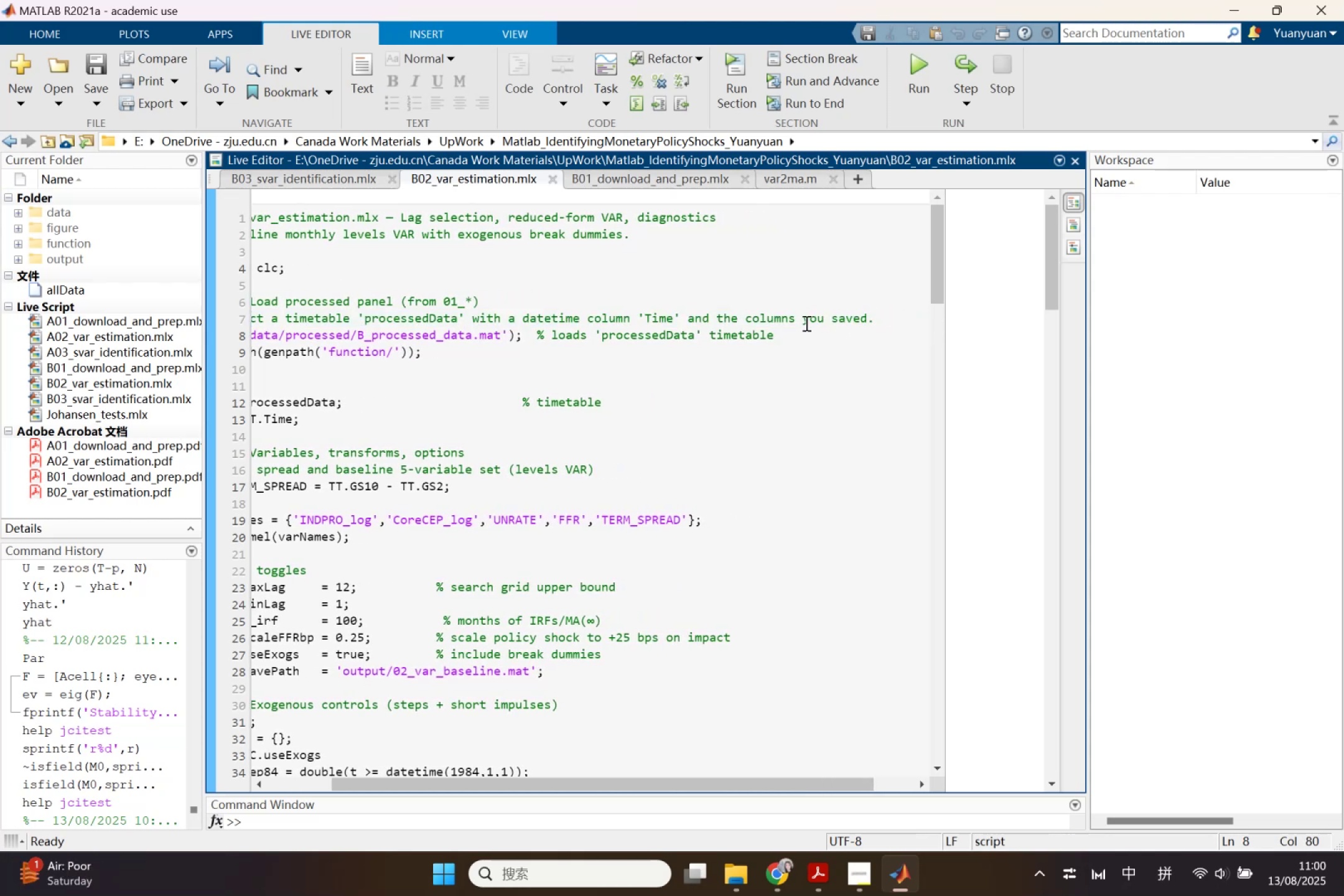 
left_click_drag(start_coordinate=[794, 322], to_coordinate=[827, 322])
 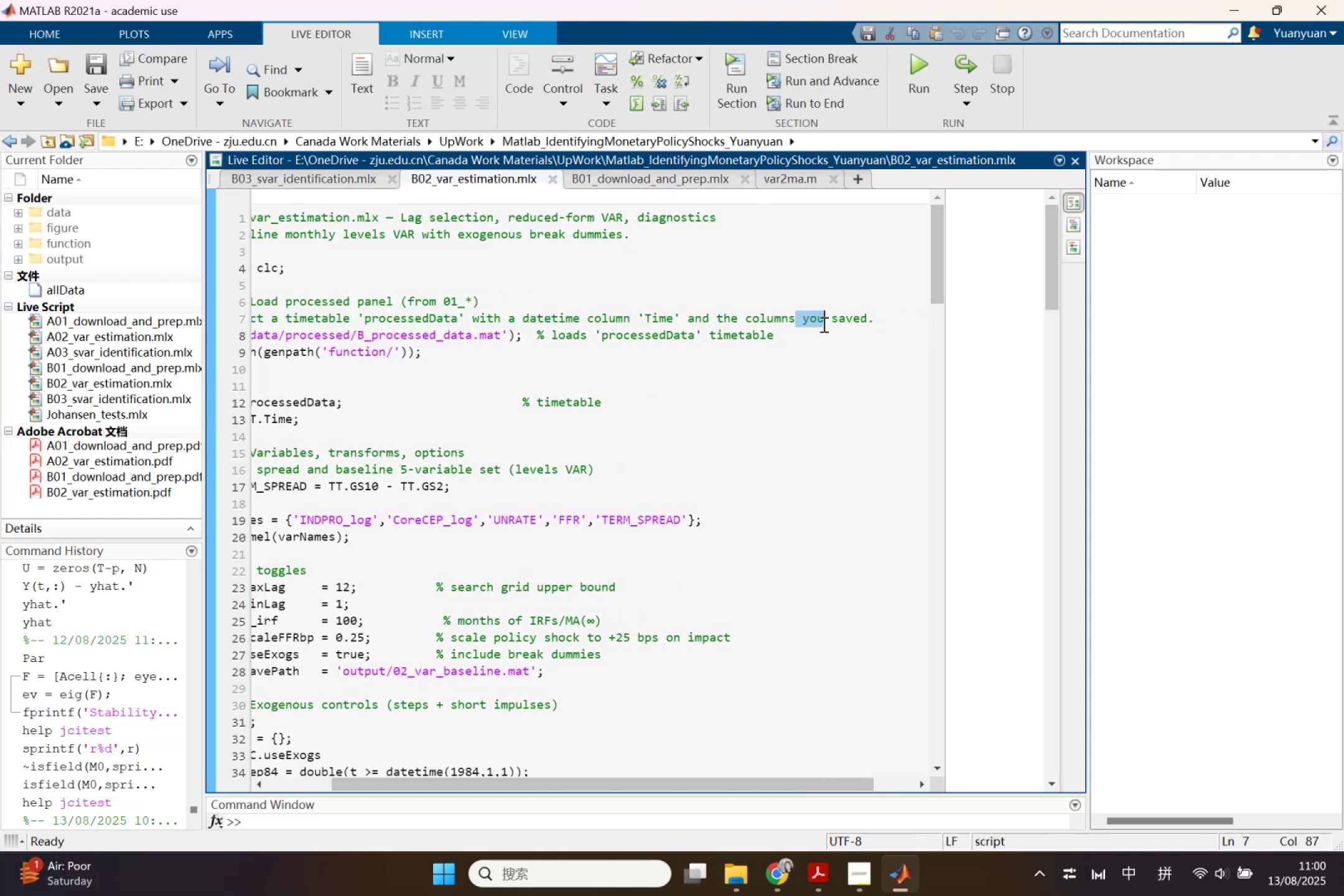 
type( we)
 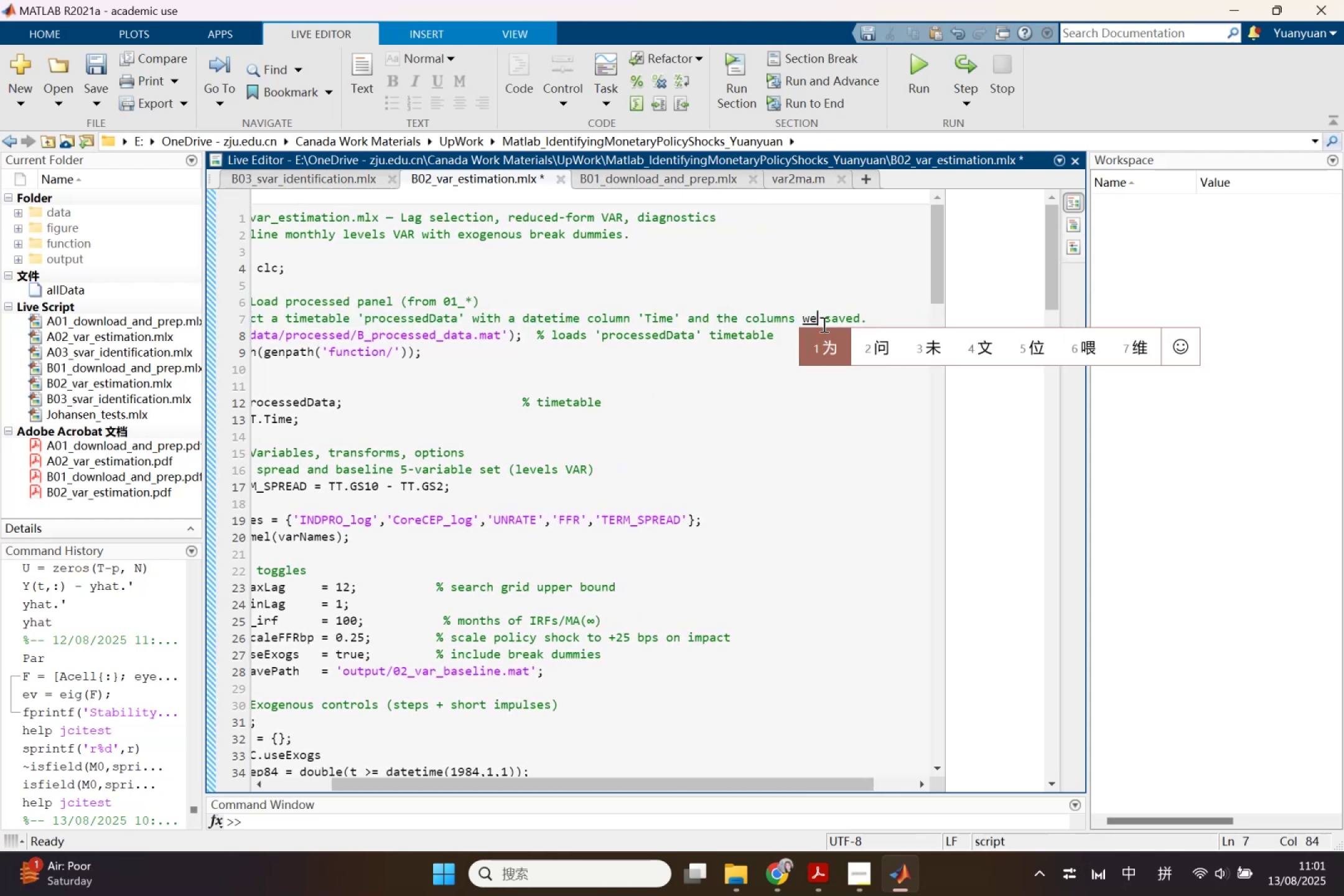 
key(Enter)
 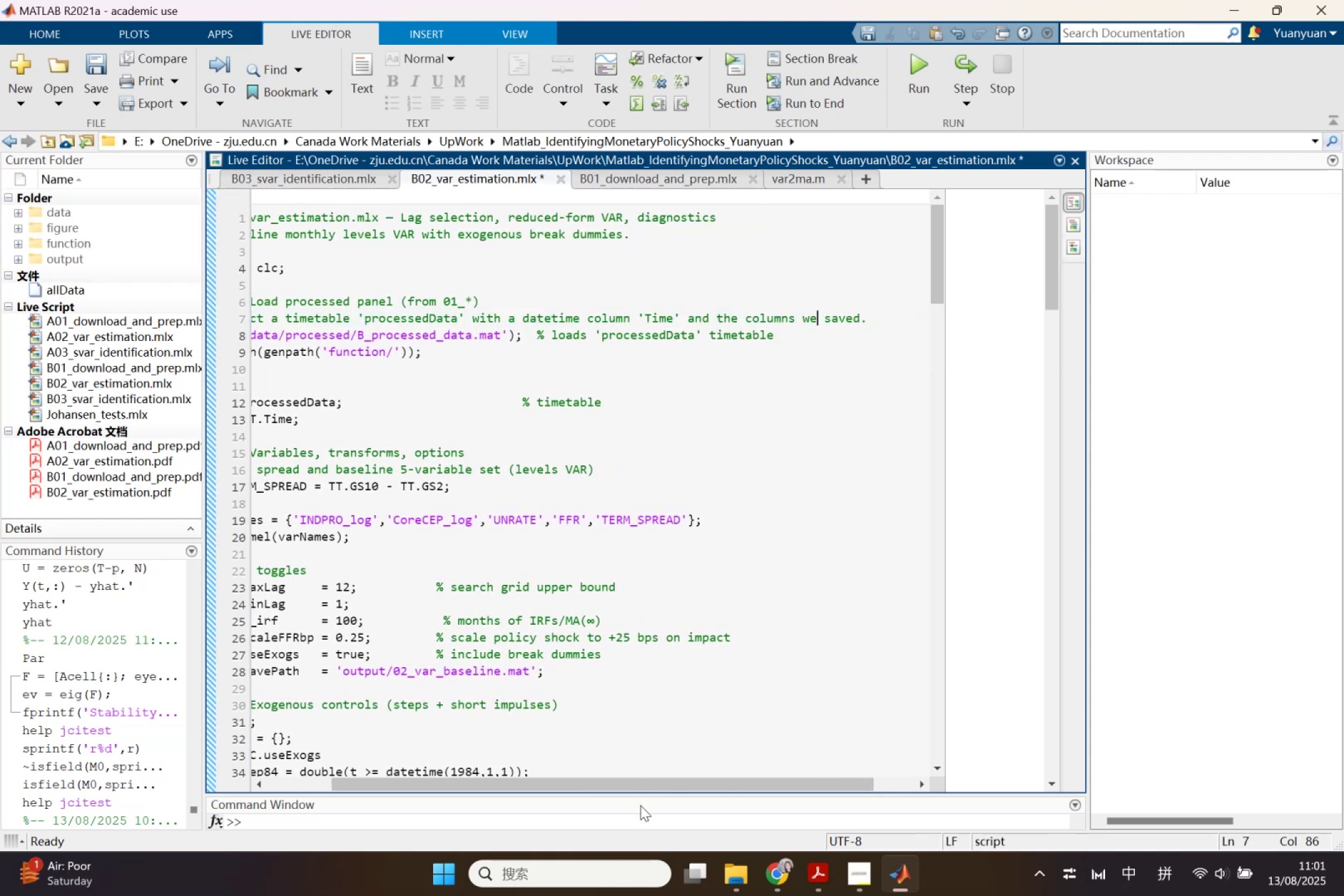 
left_click_drag(start_coordinate=[642, 790], to_coordinate=[348, 736])
 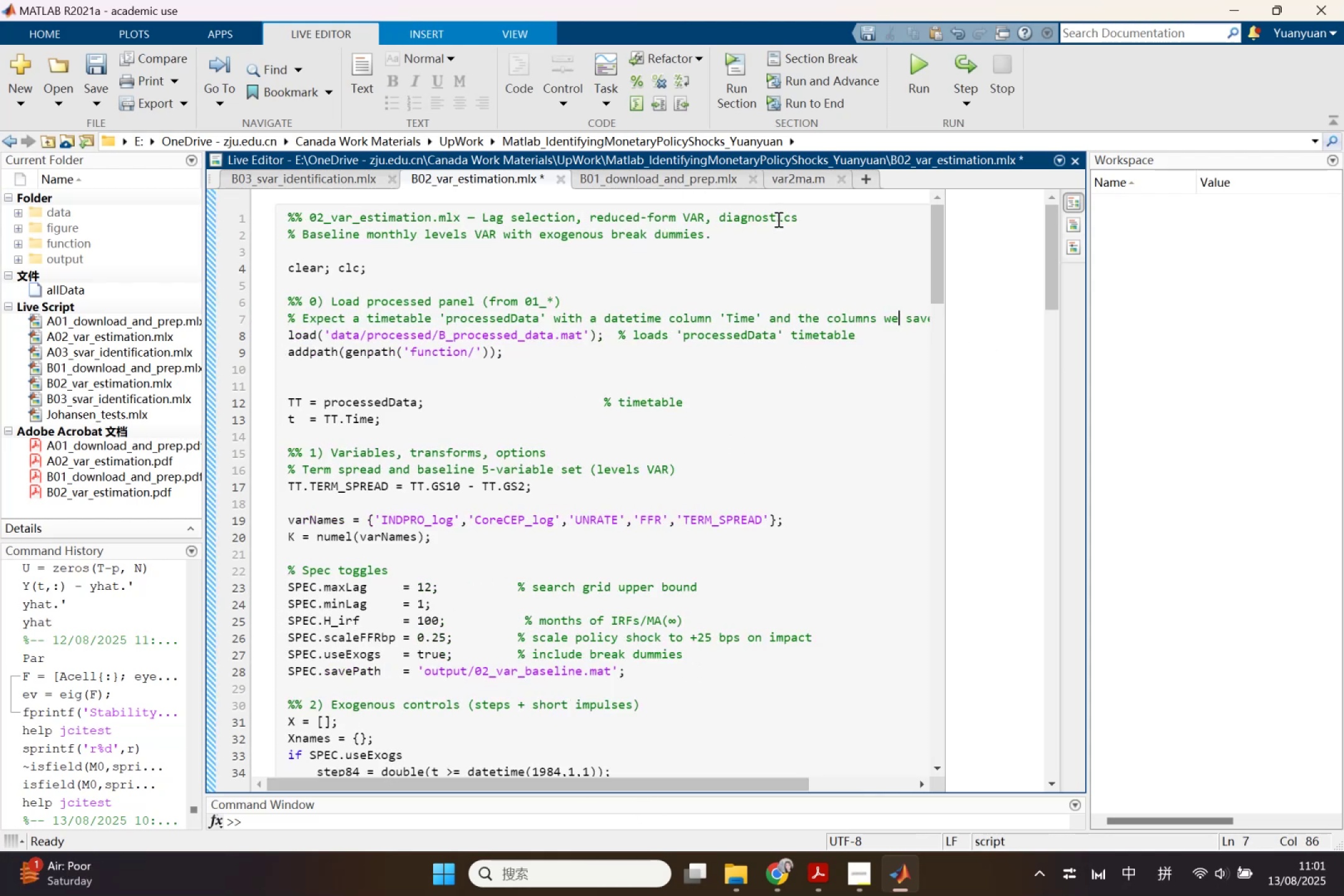 
left_click([796, 219])
 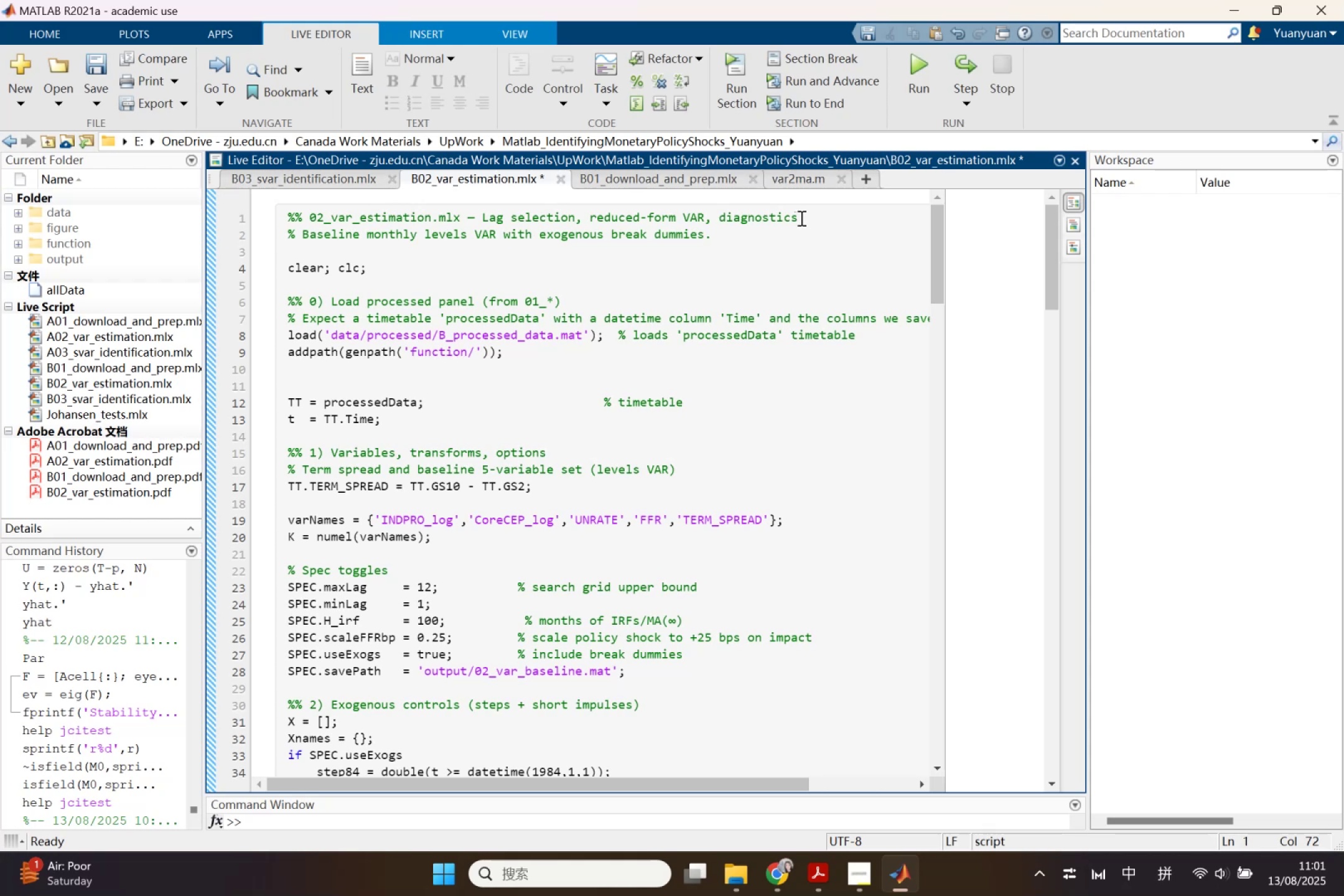 
key(Enter)
 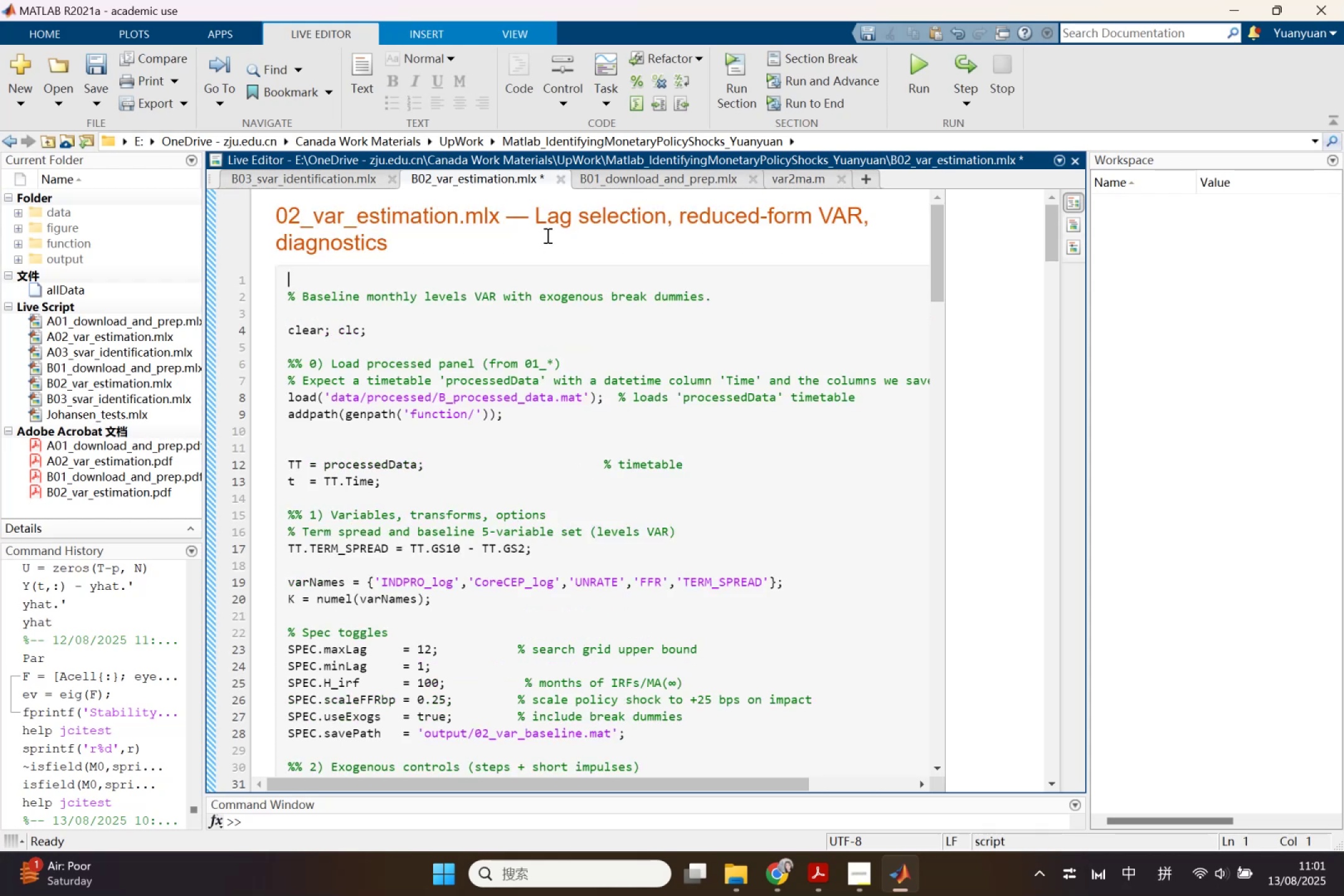 
left_click_drag(start_coordinate=[504, 215], to_coordinate=[559, 233])
 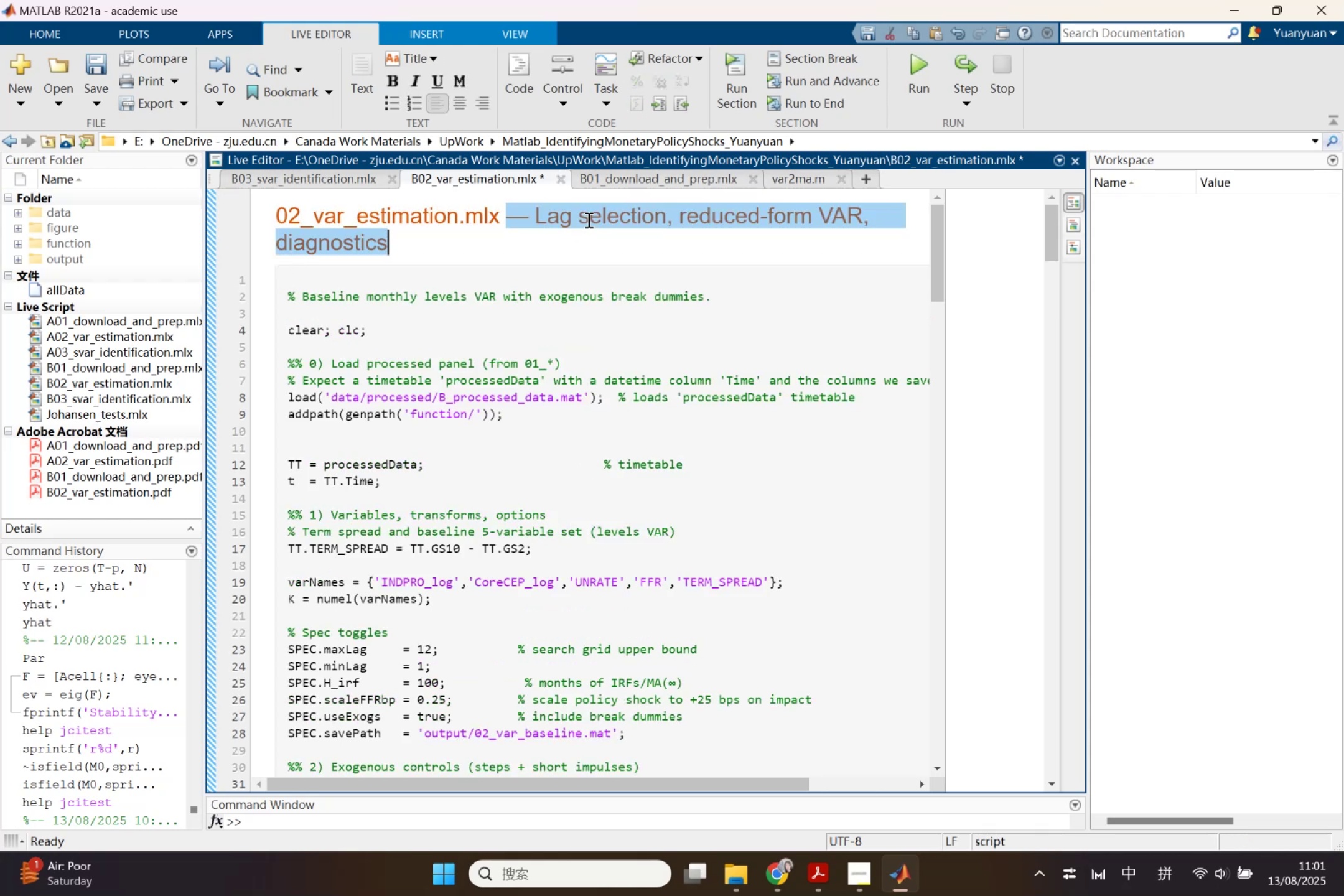 
key(Backspace)
 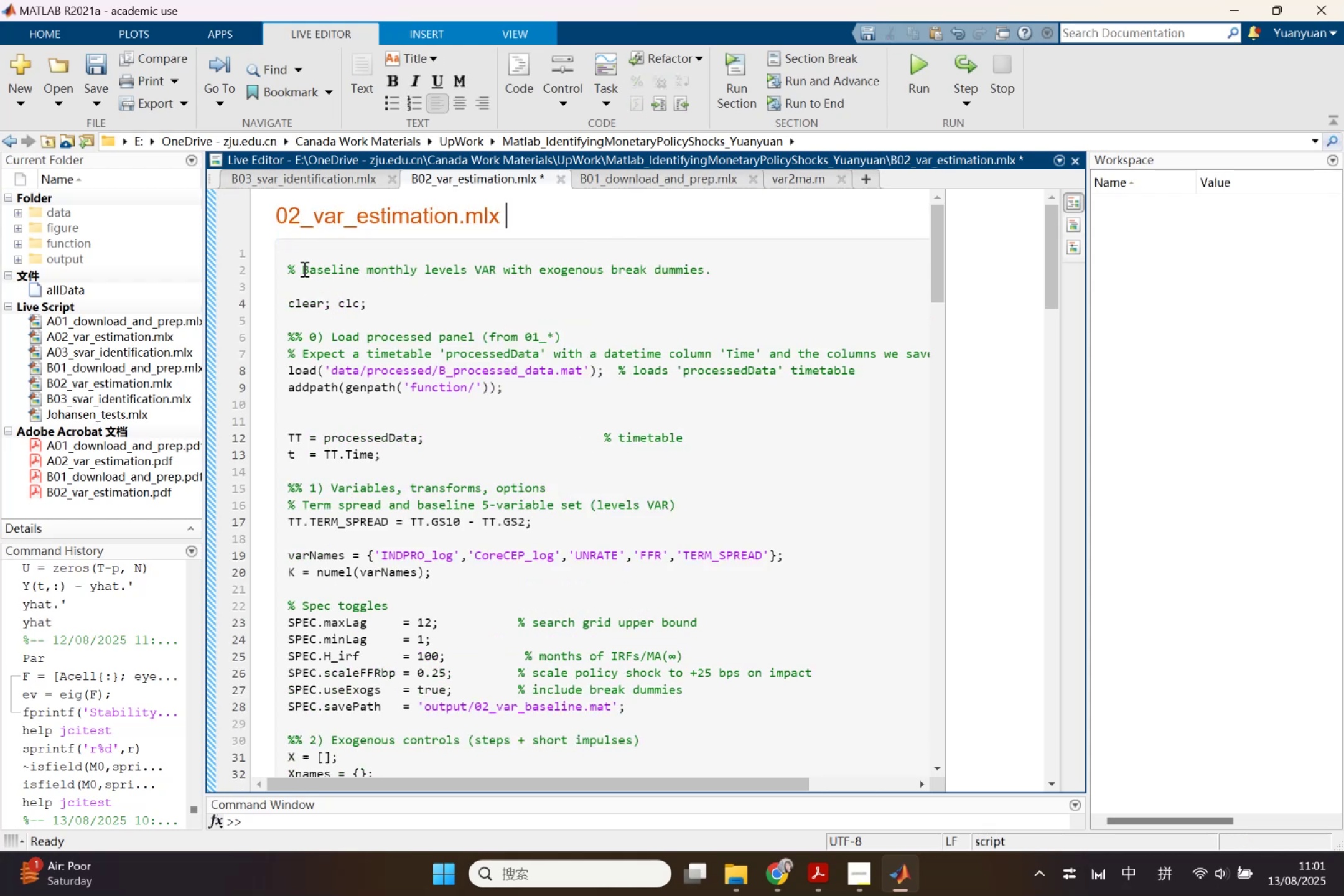 
wait(5.67)
 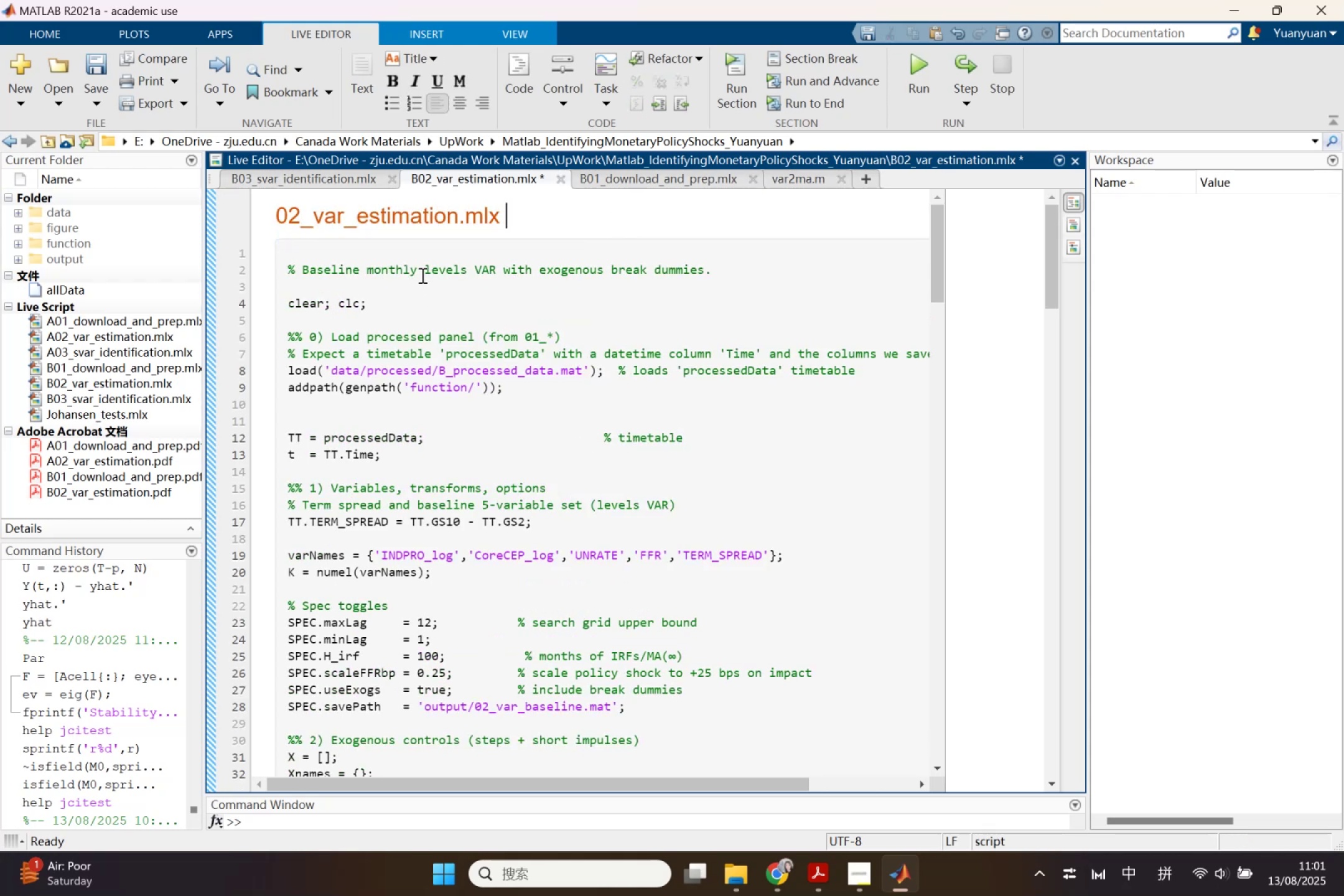 
scroll: coordinate [618, 660], scroll_direction: down, amount: 22.0
 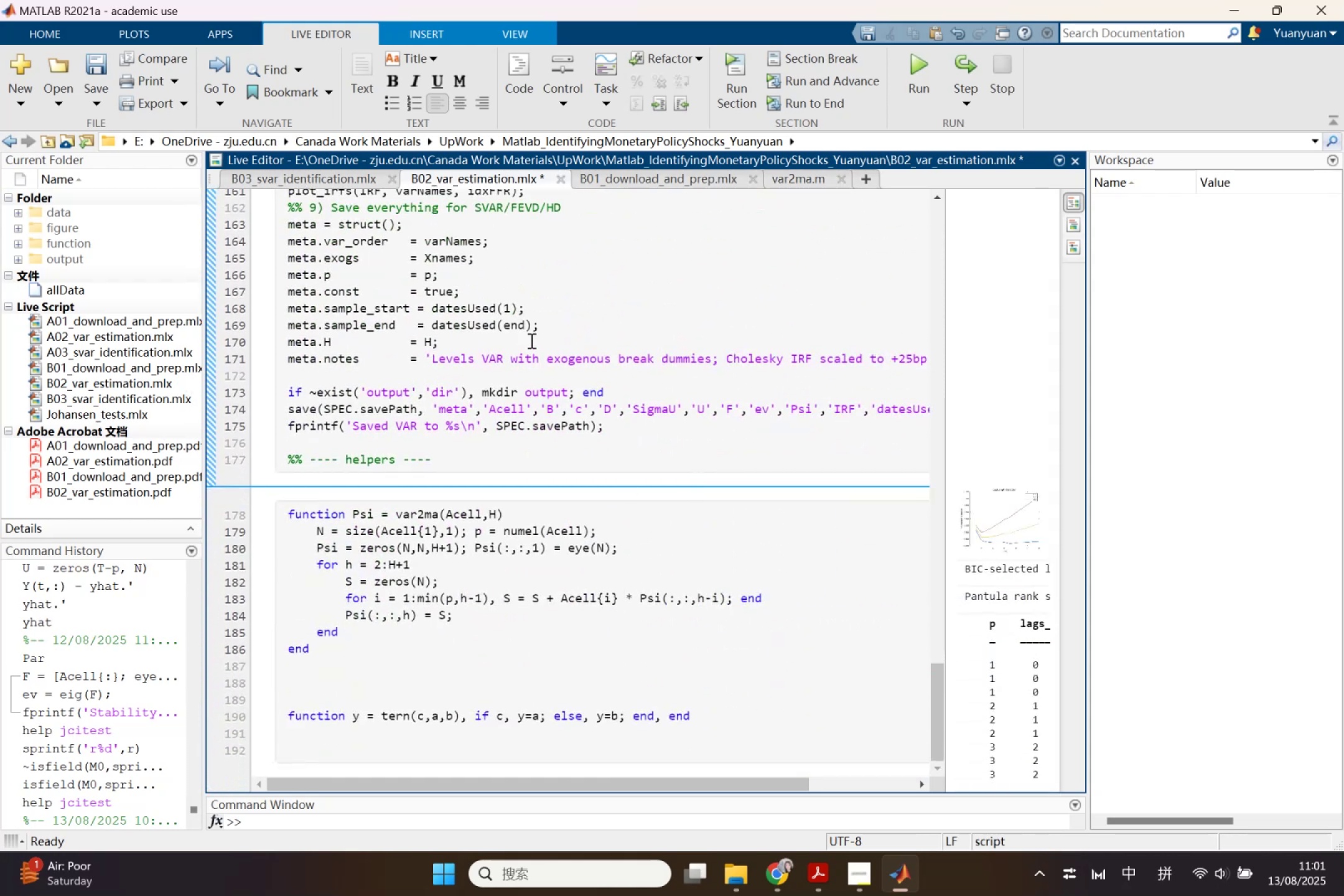 
left_click_drag(start_coordinate=[467, 459], to_coordinate=[279, 467])
 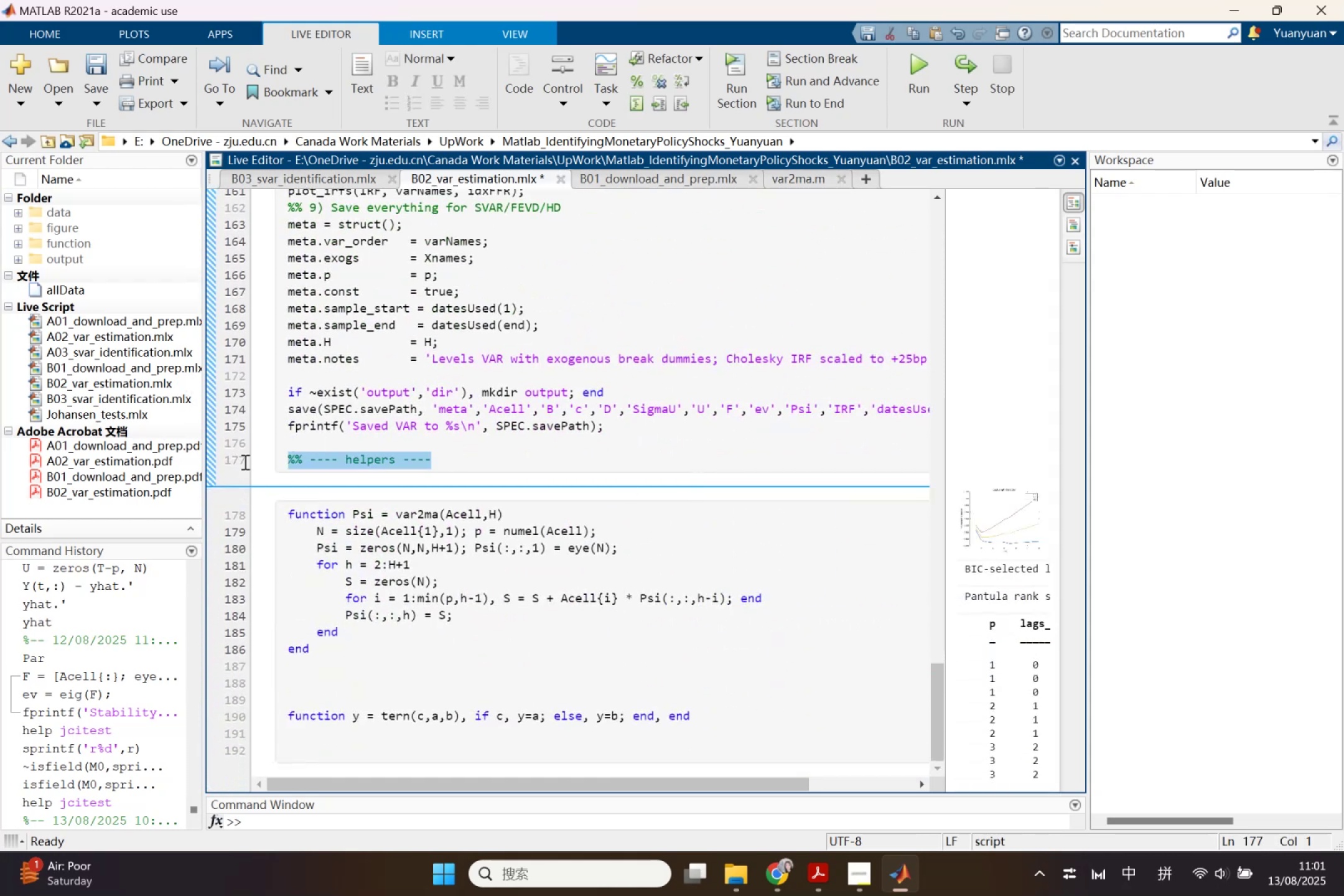 
key(Backspace)
 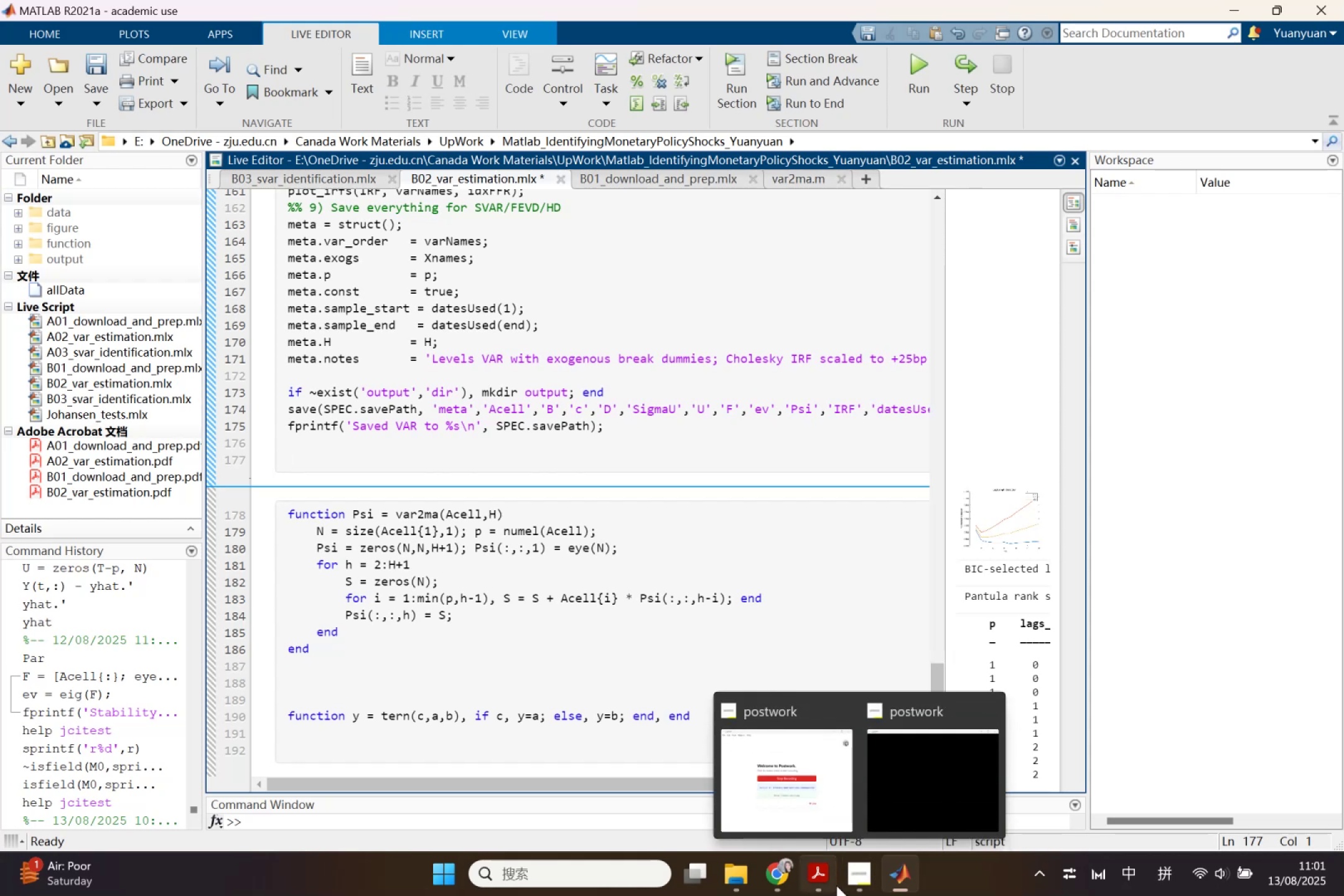 
left_click([836, 885])
 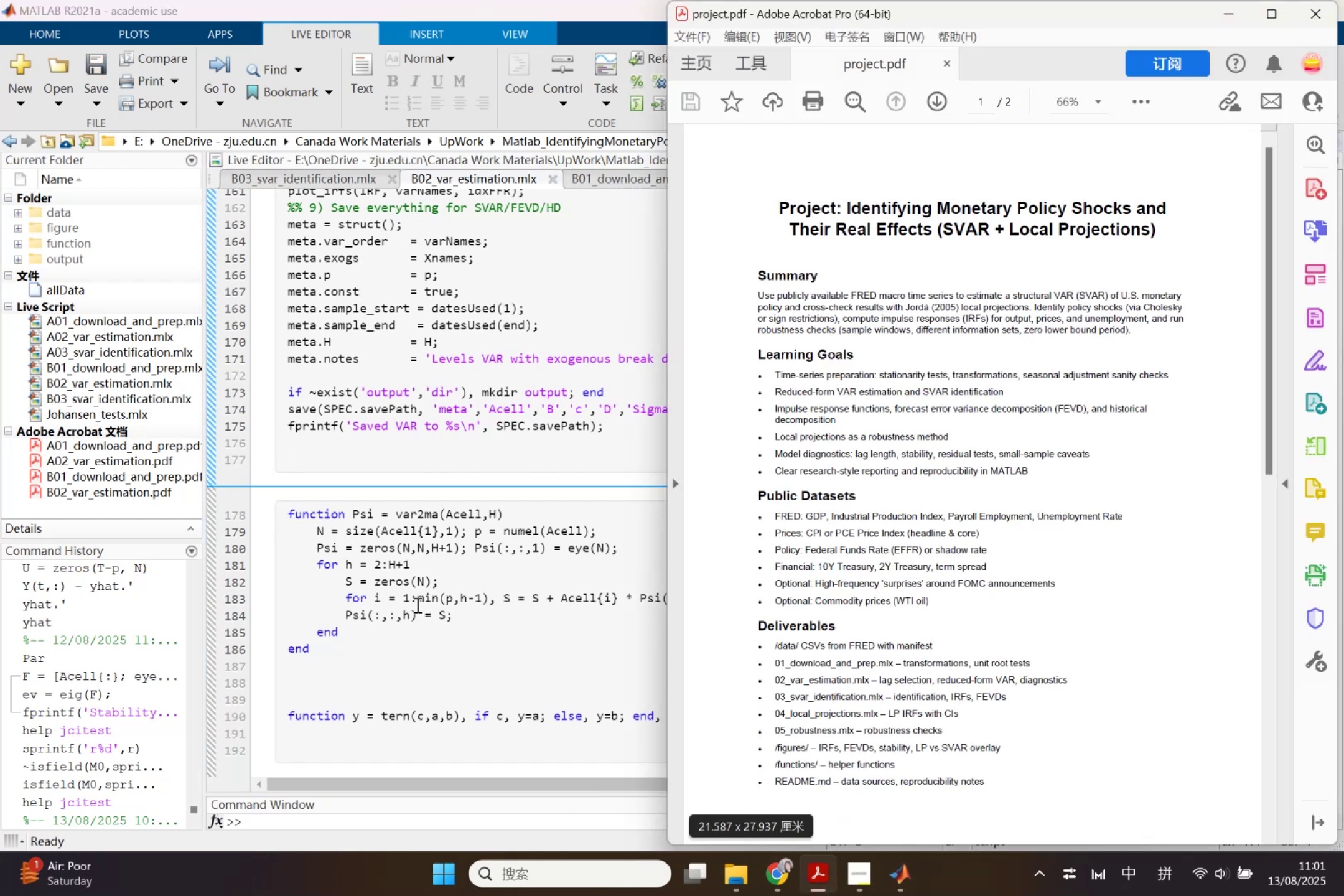 
left_click([510, 656])
 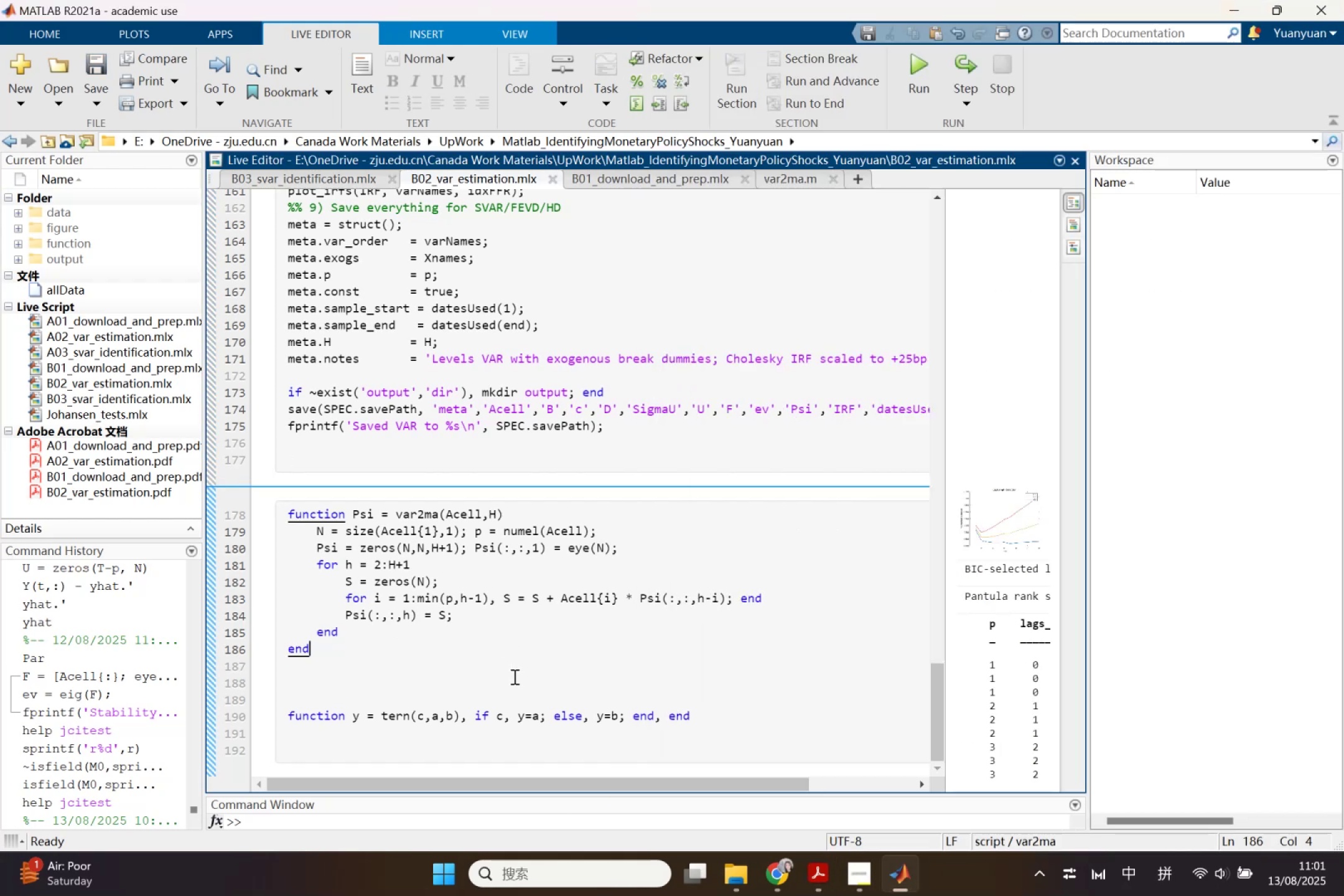 
scroll: coordinate [558, 555], scroll_direction: up, amount: 24.0
 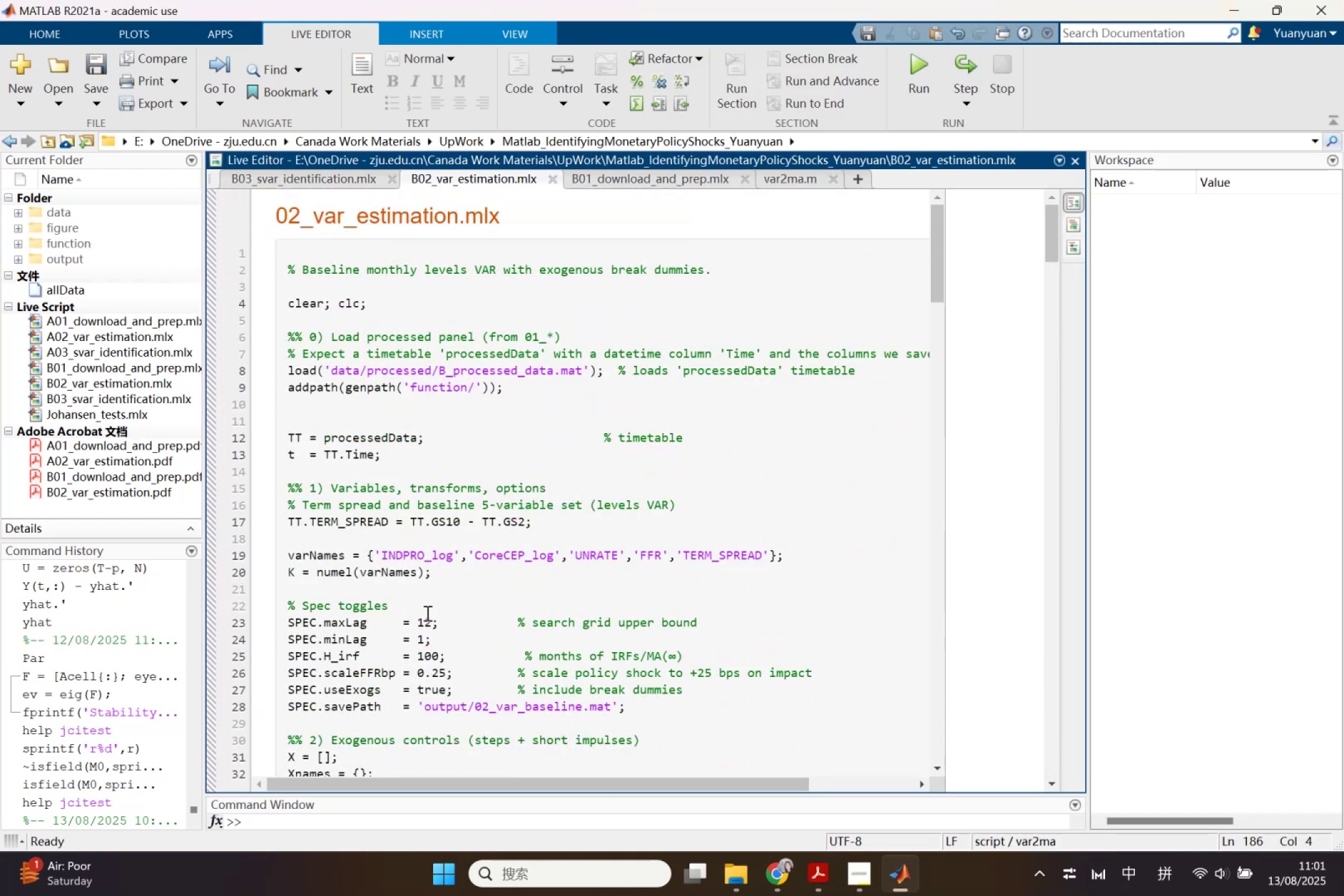 
scroll: coordinate [449, 624], scroll_direction: down, amount: 1.0
 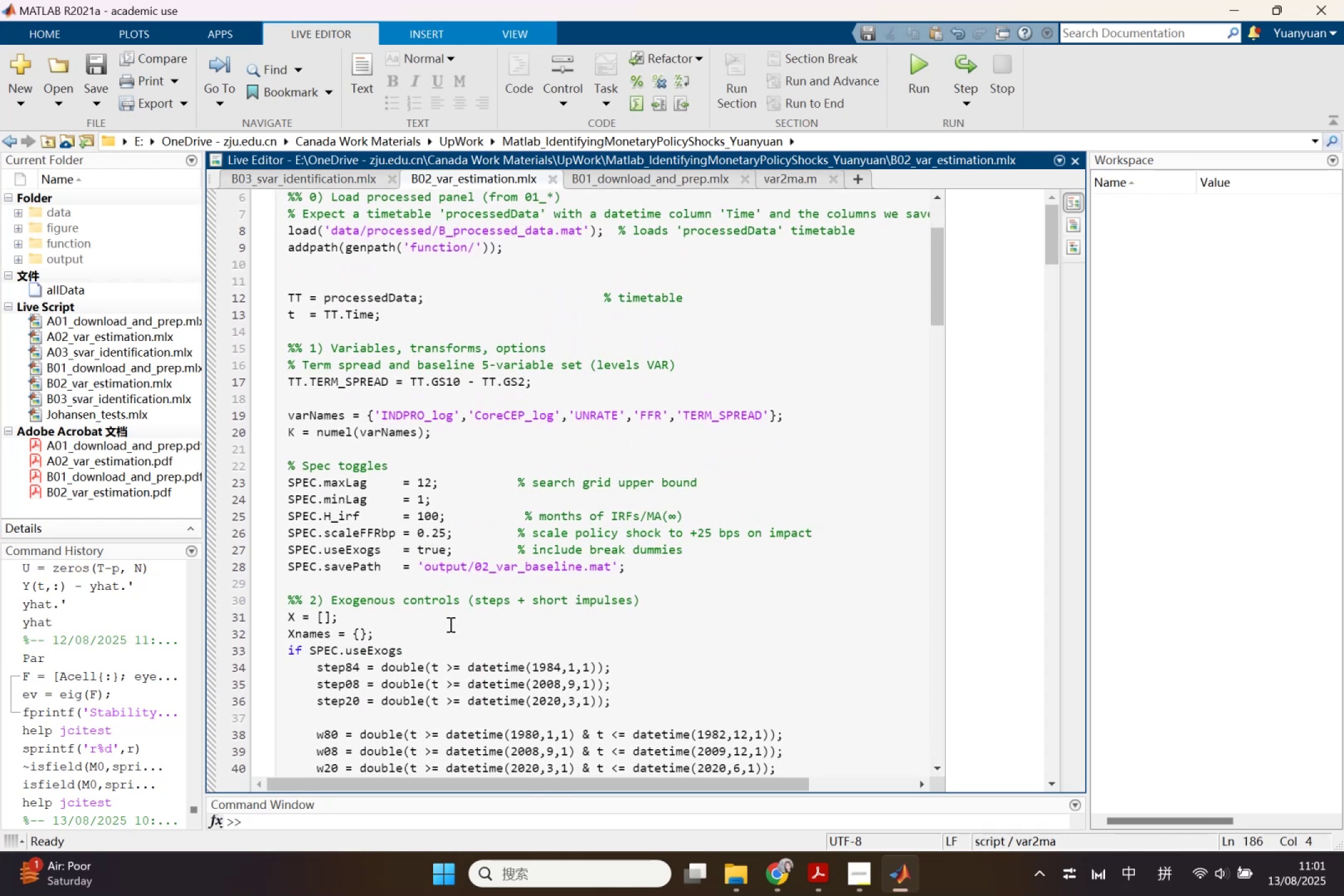 
wait(9.59)
 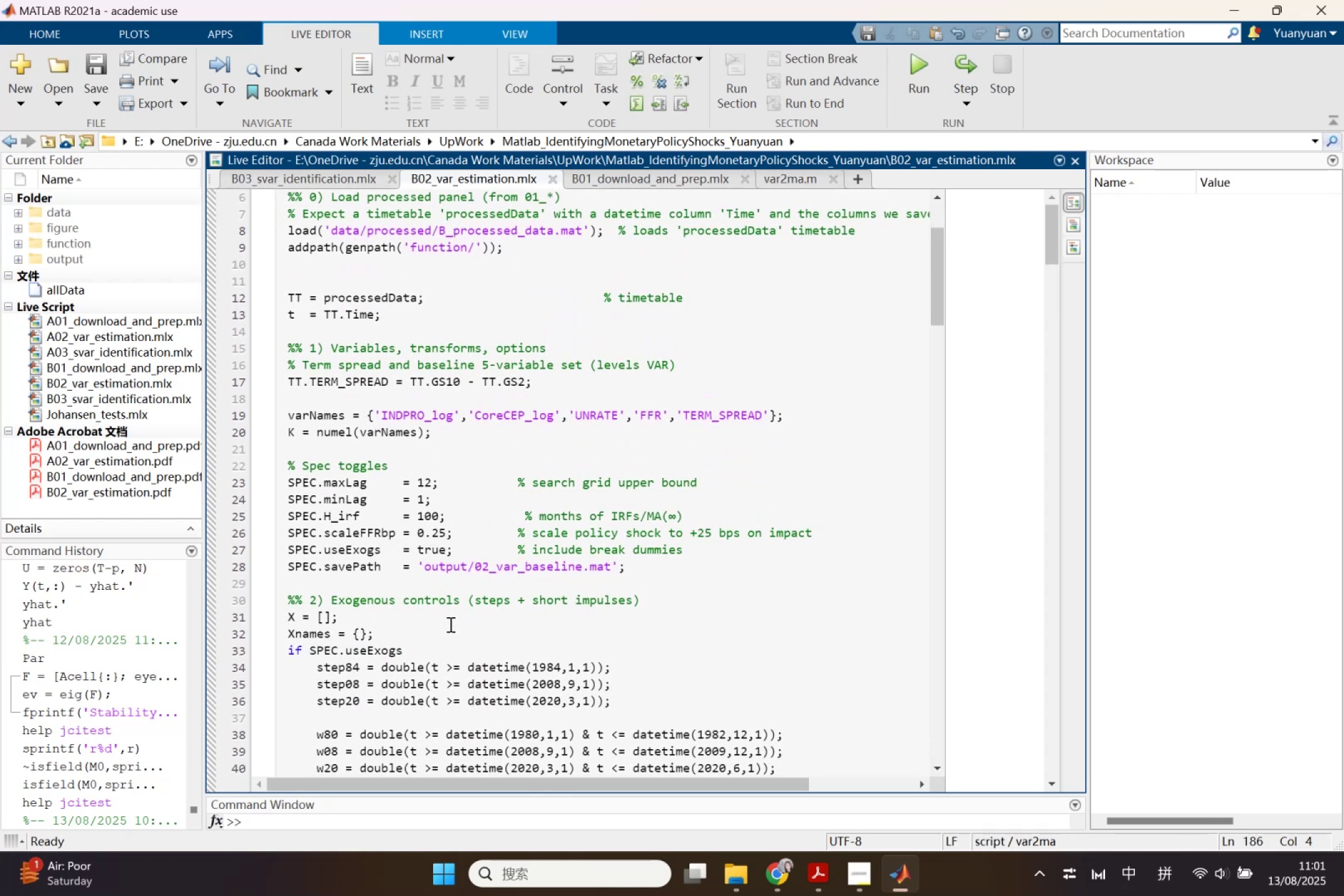 
left_click([592, 354])
 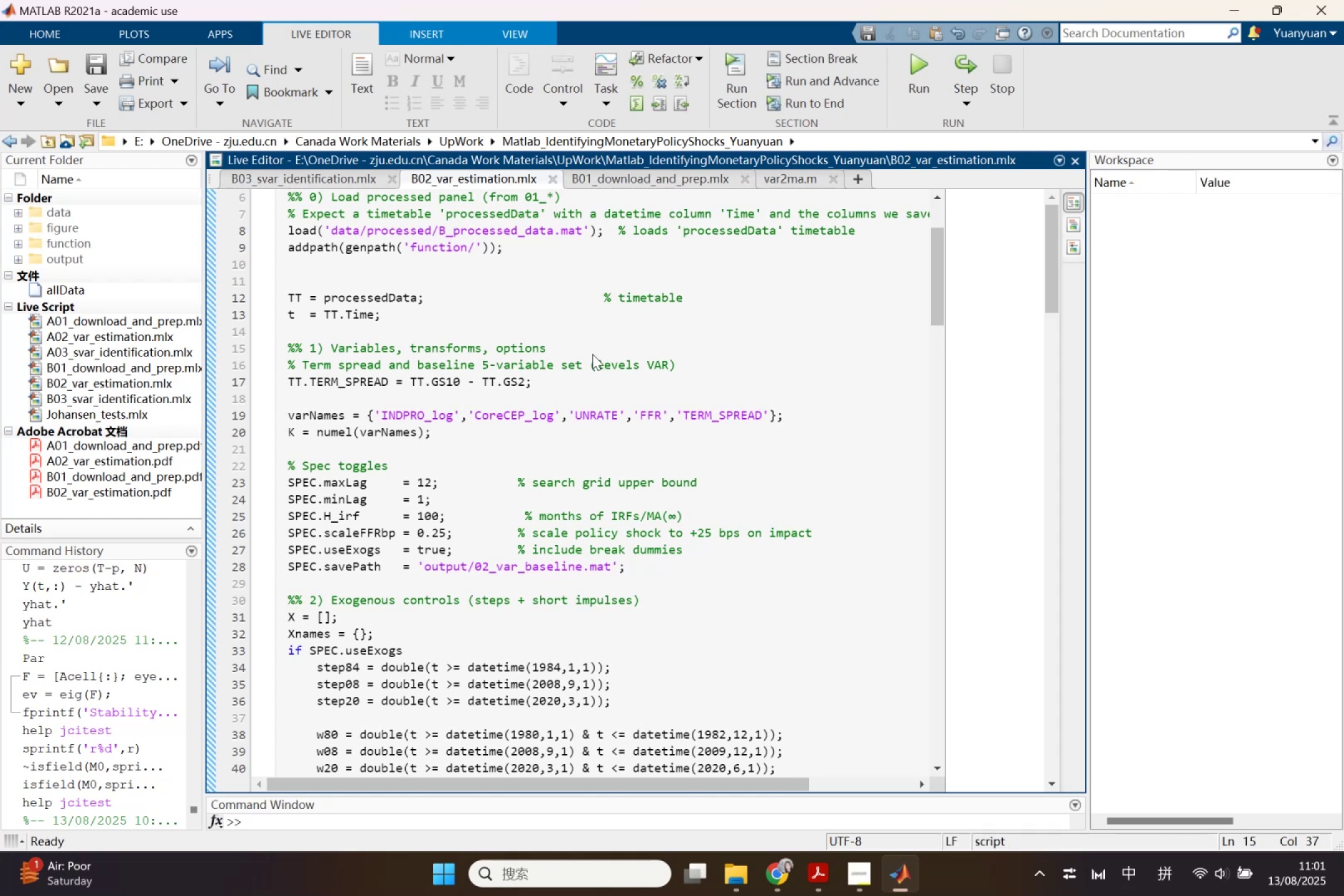 
key(Enter)
 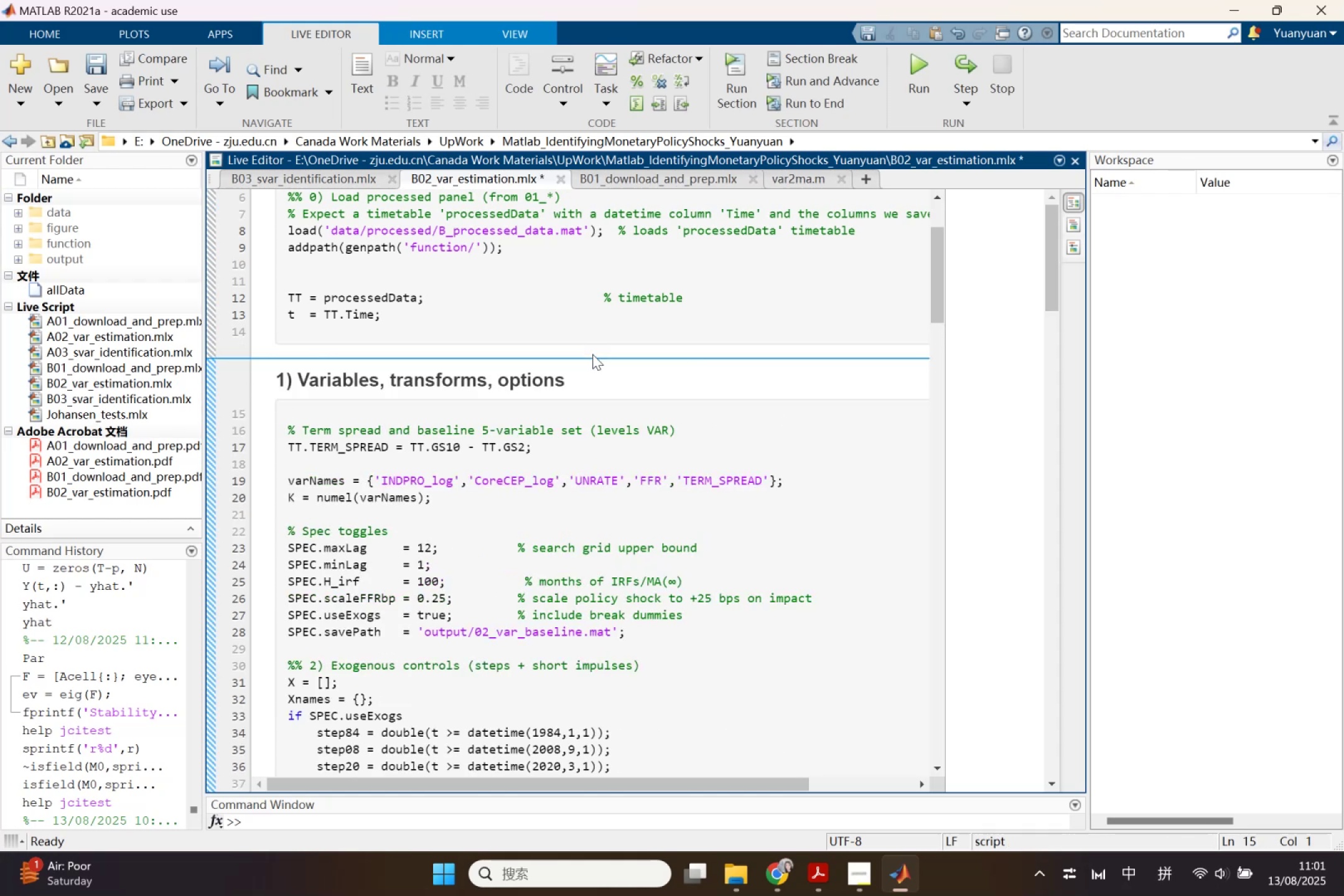 
scroll: coordinate [663, 345], scroll_direction: up, amount: 2.0
 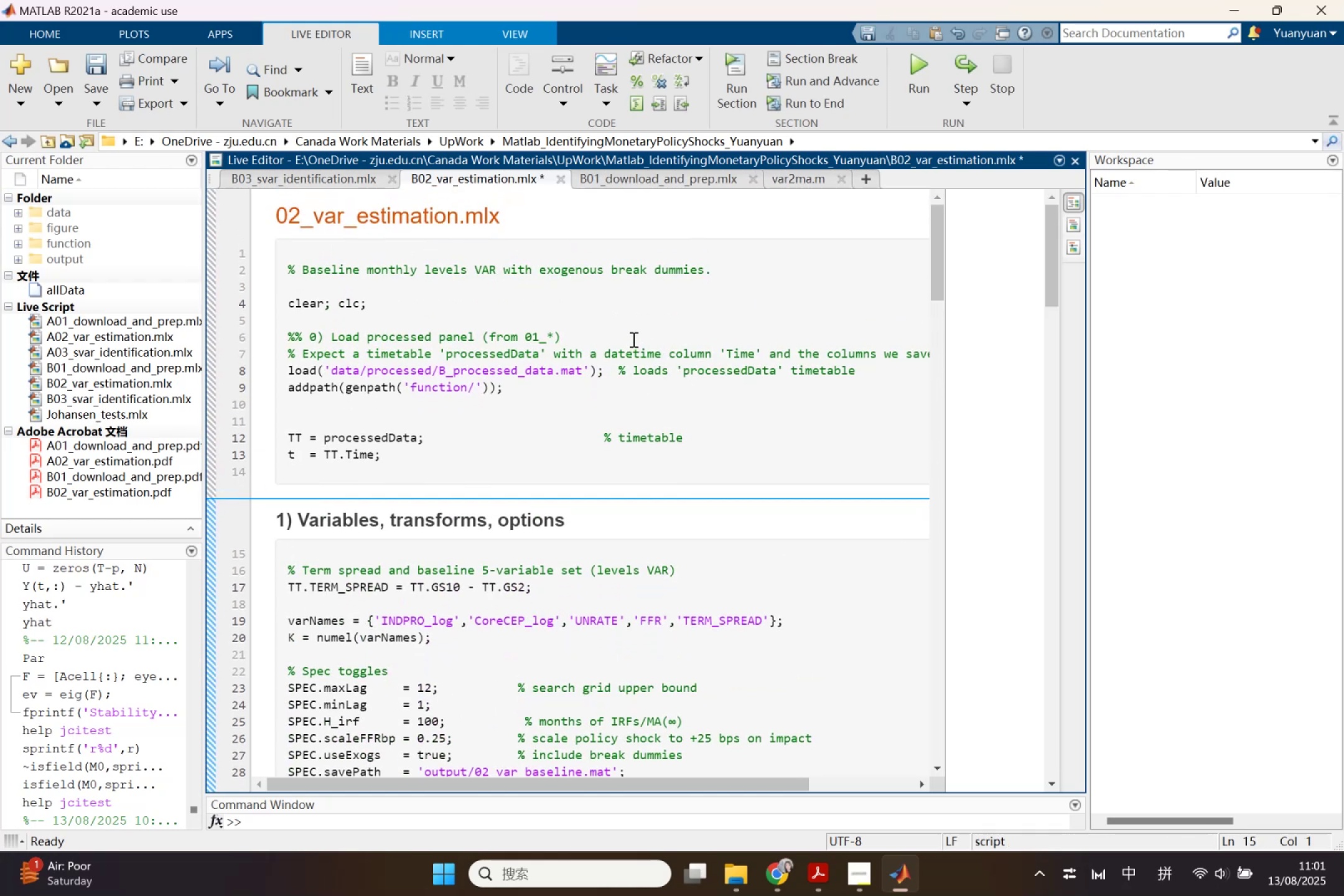 
left_click([632, 334])
 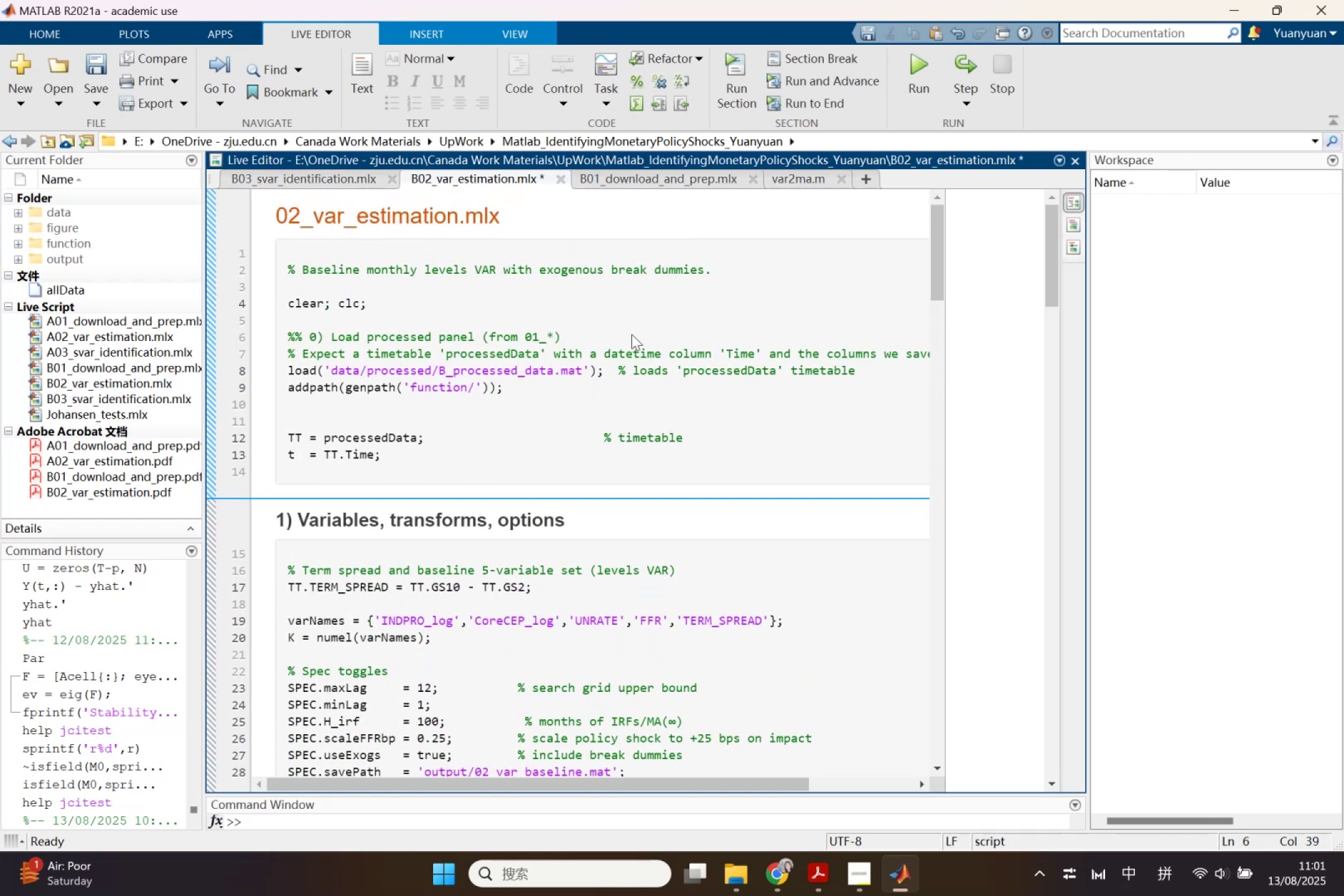 
key(Enter)
 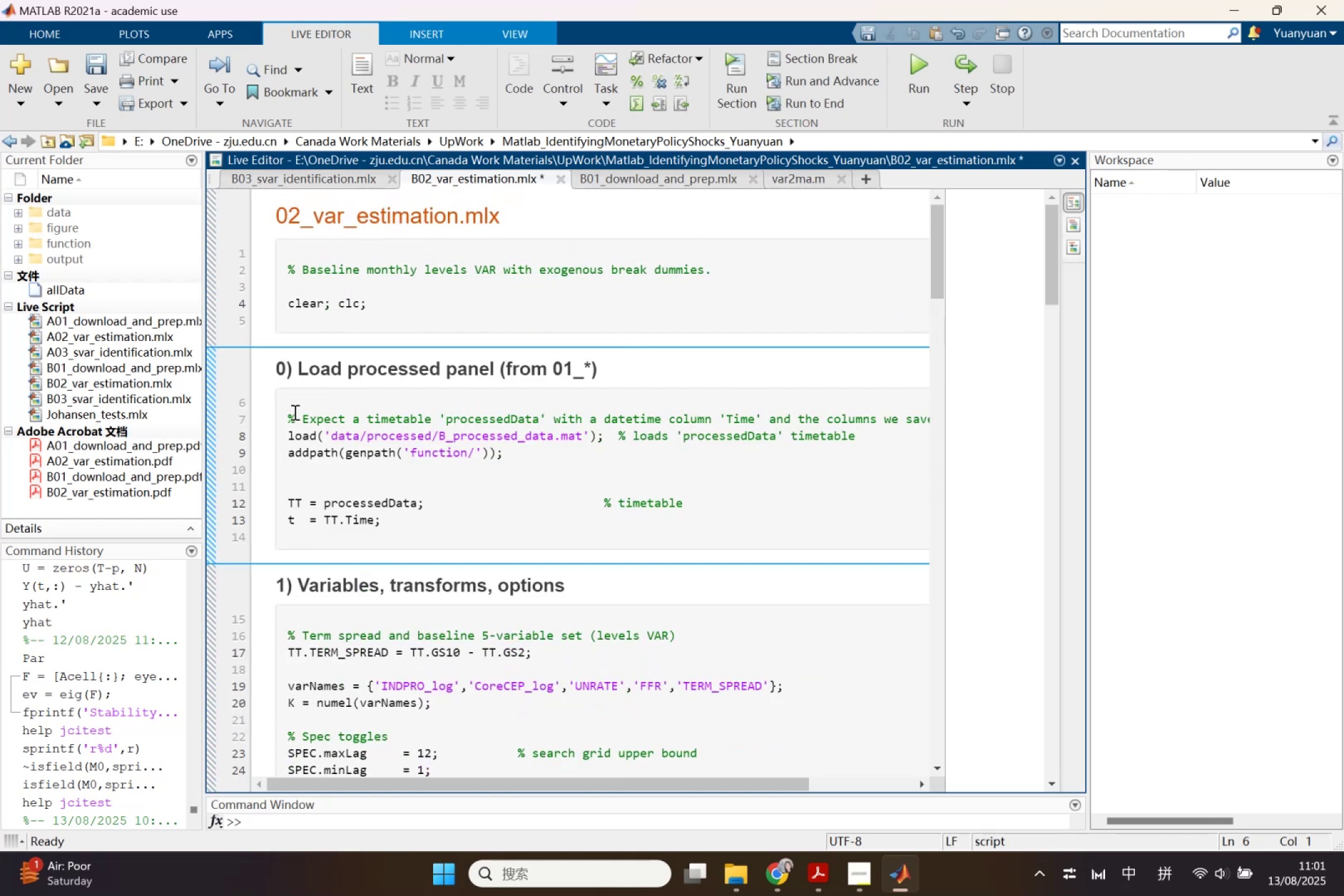 
key(Delete)
 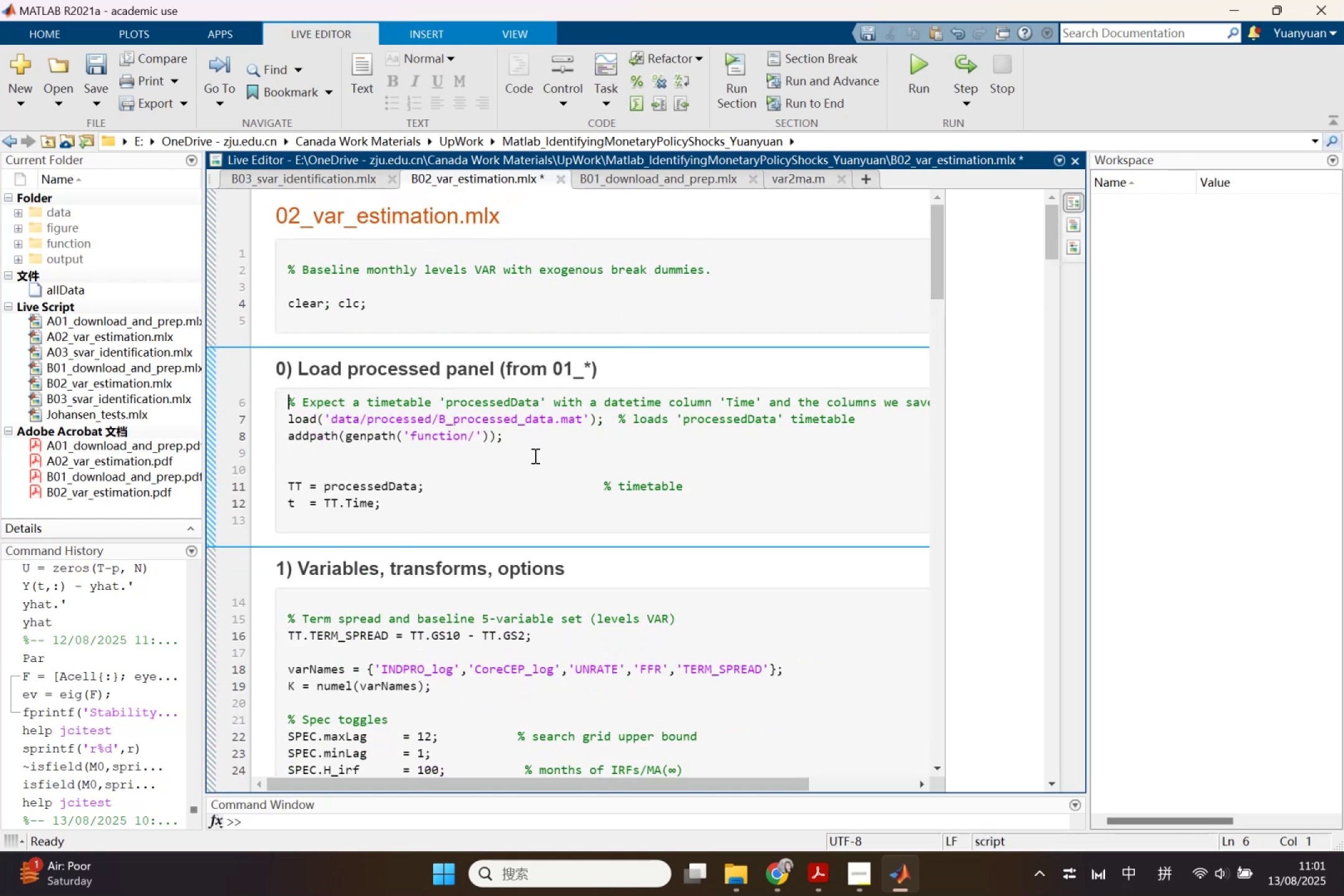 
left_click([396, 465])
 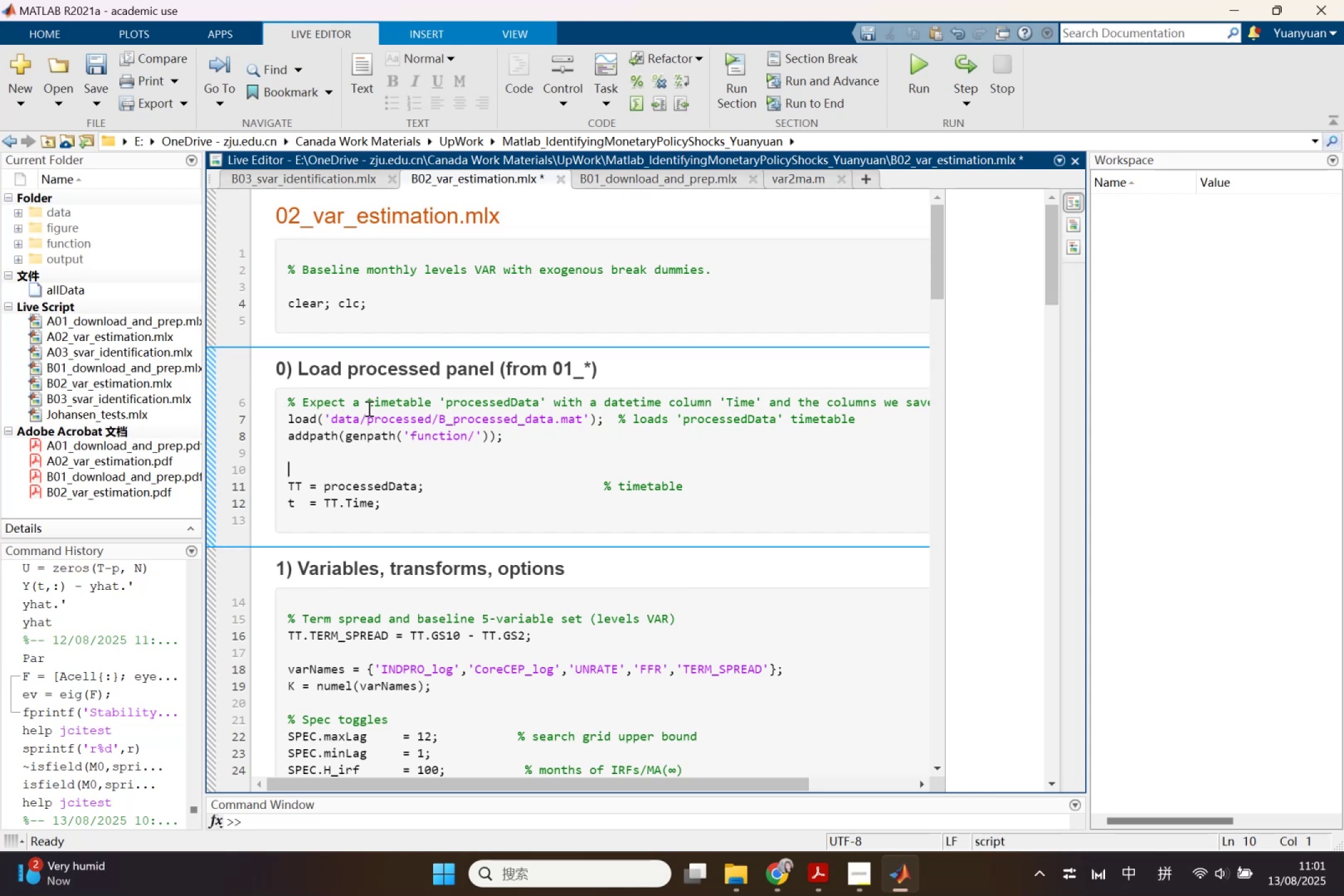 
left_click([289, 419])
 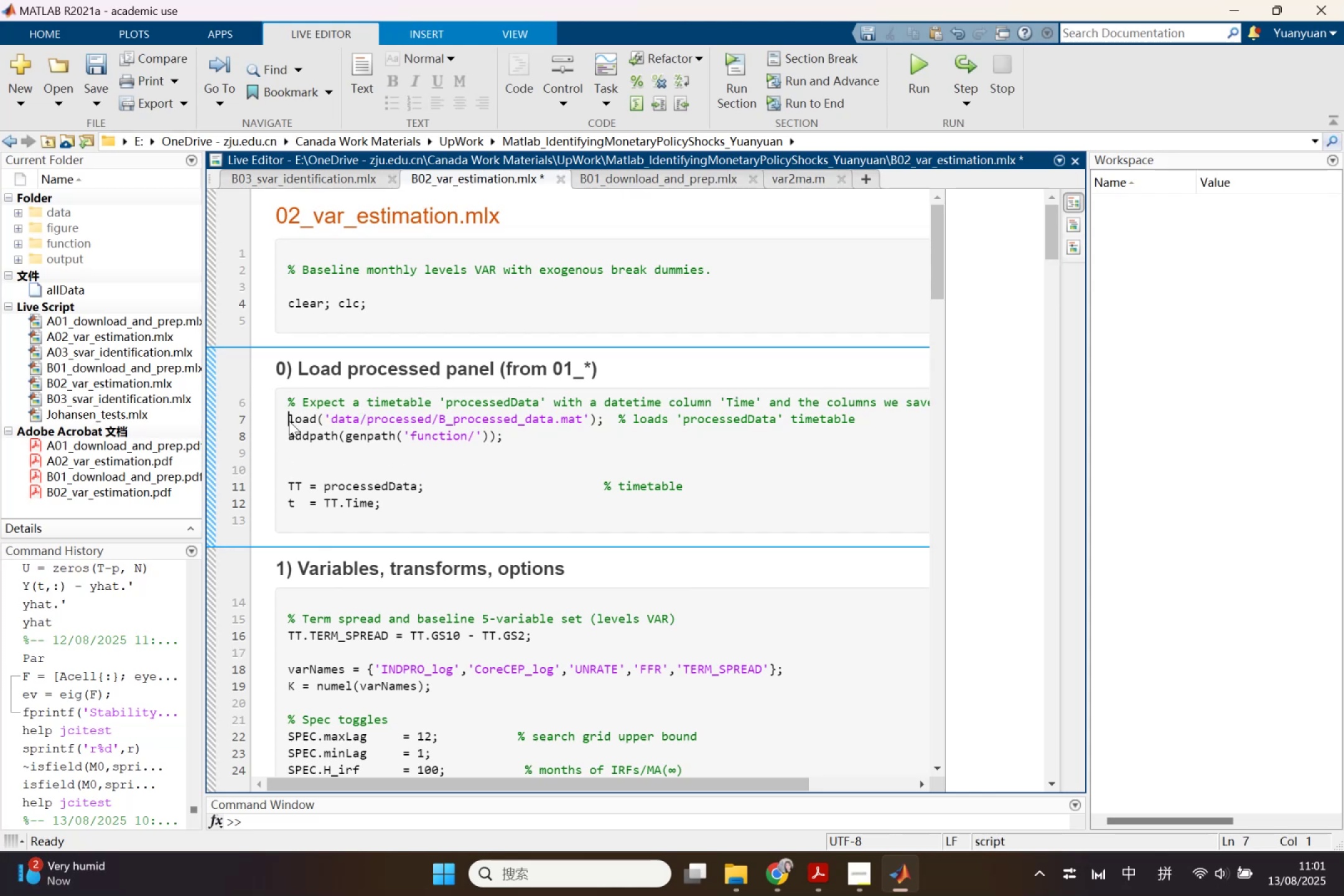 
key(Enter)
 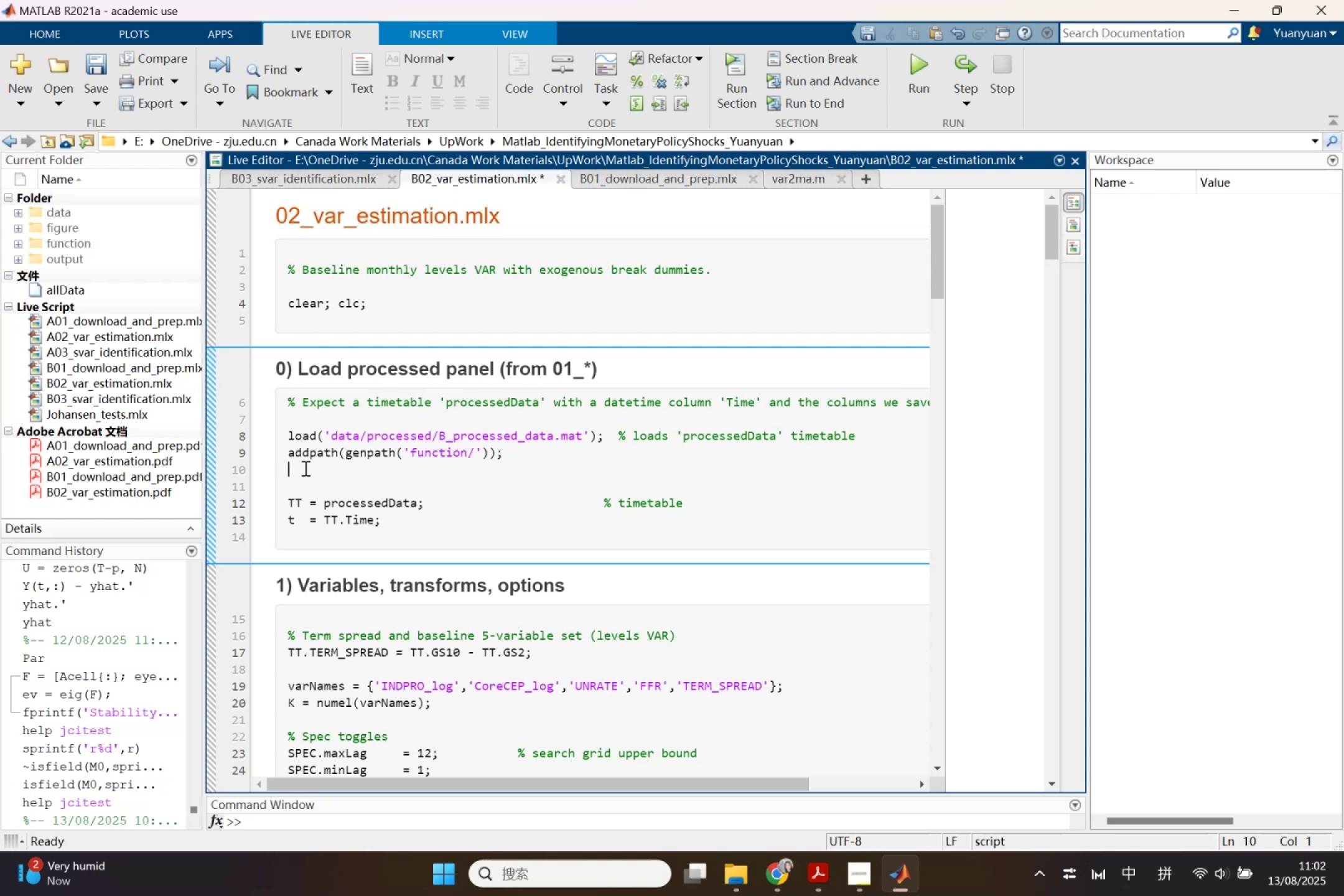 
wait(32.74)
 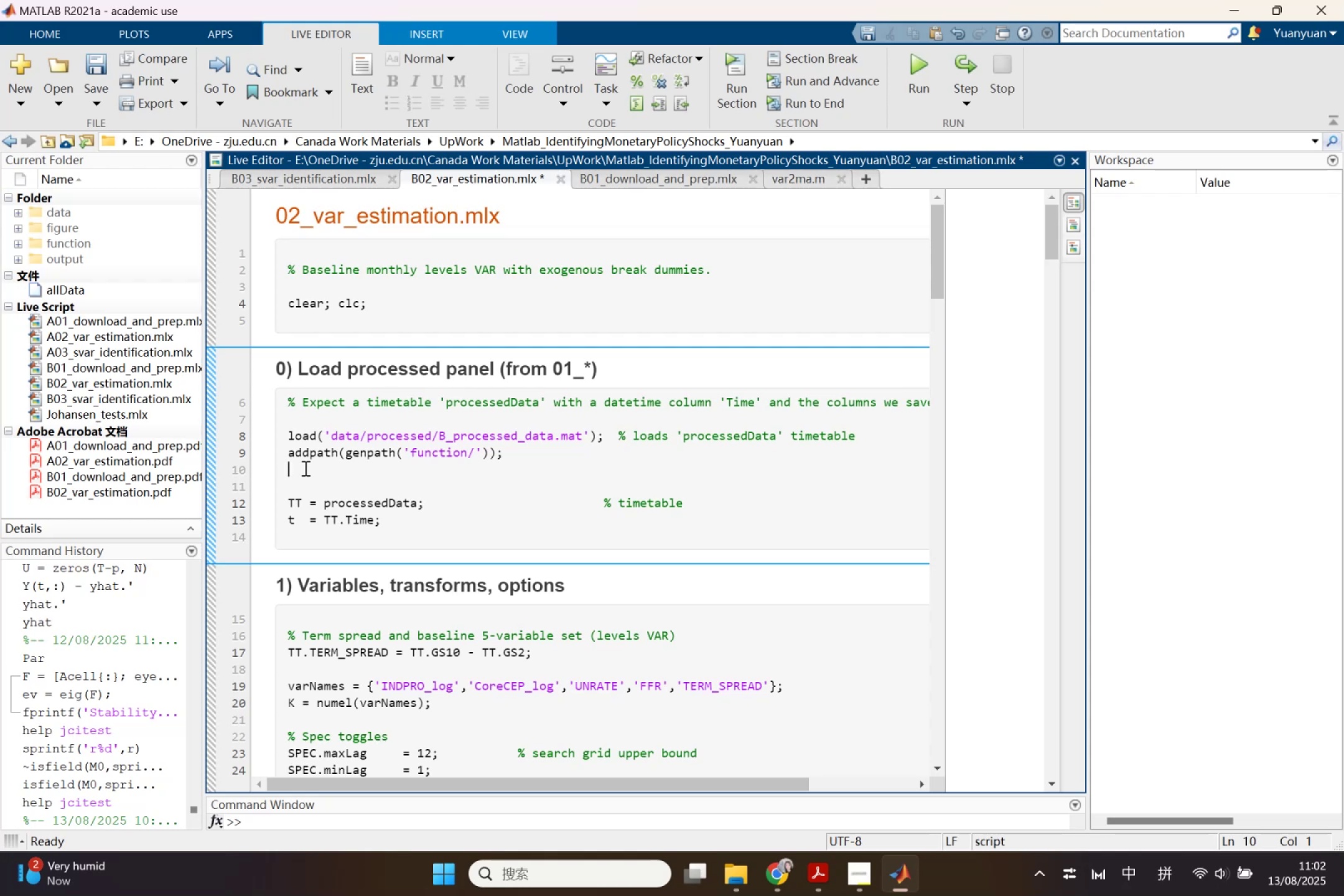 
left_click([294, 404])
 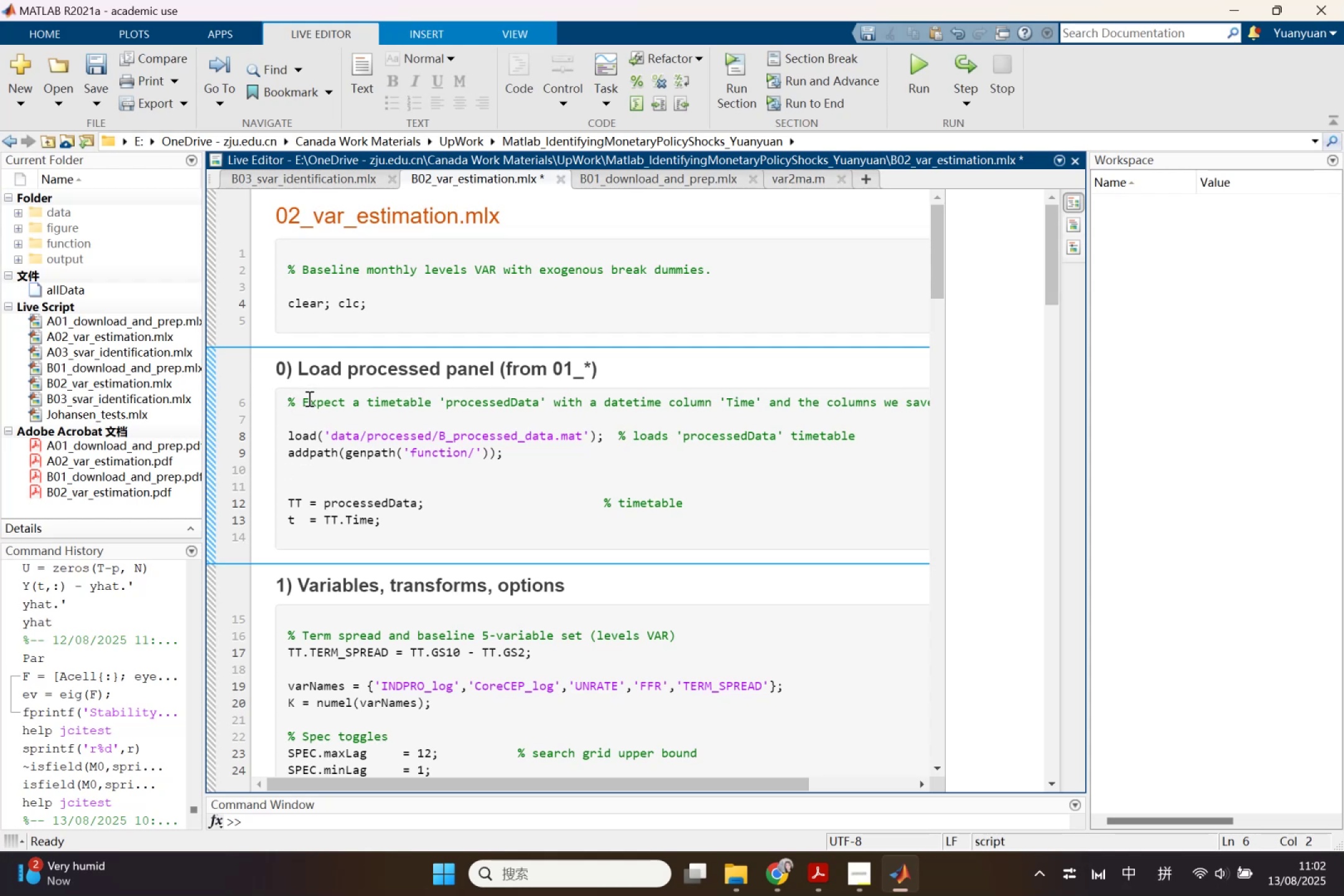 
scroll: coordinate [323, 414], scroll_direction: up, amount: 1.0
 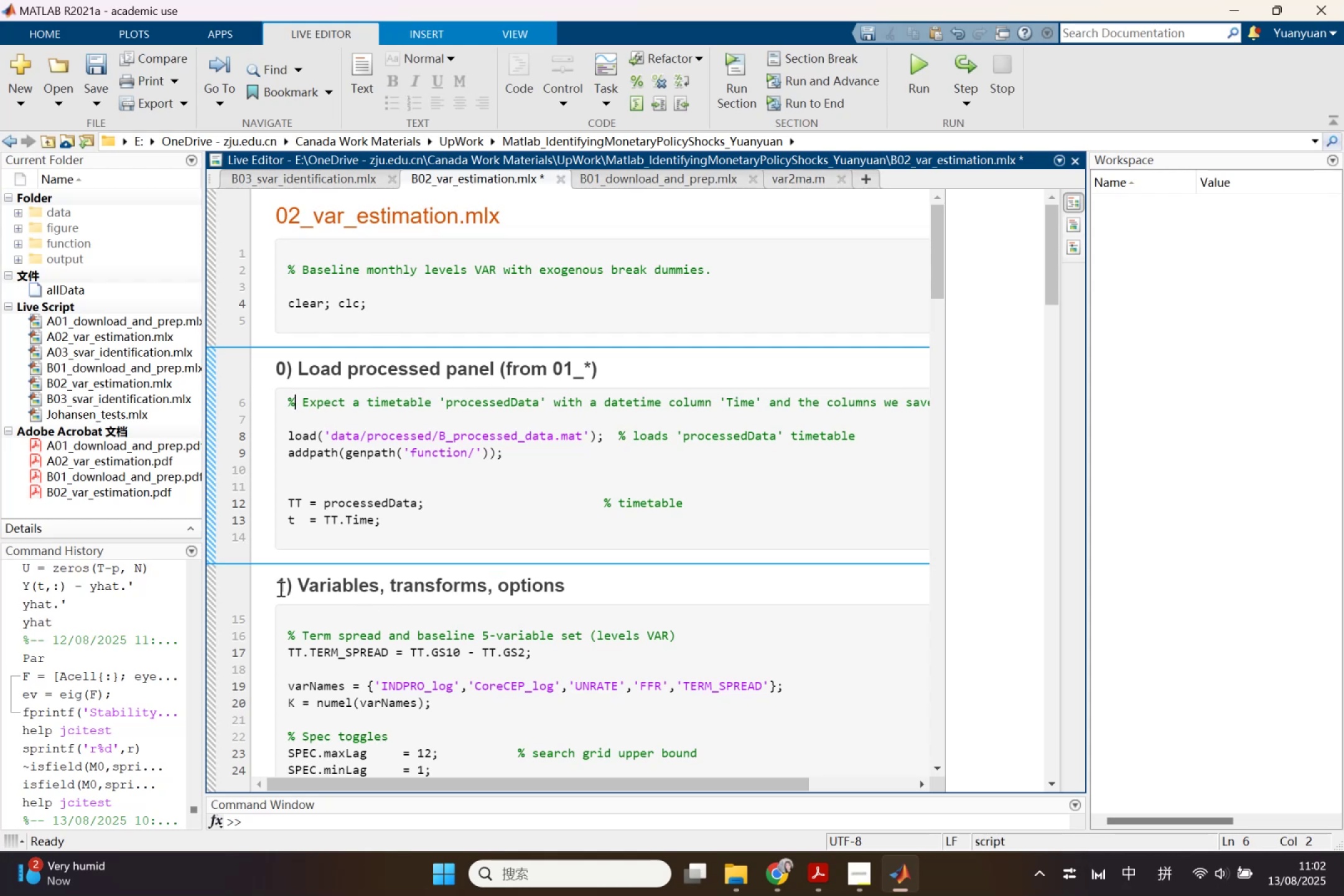 
left_click([763, 867])
 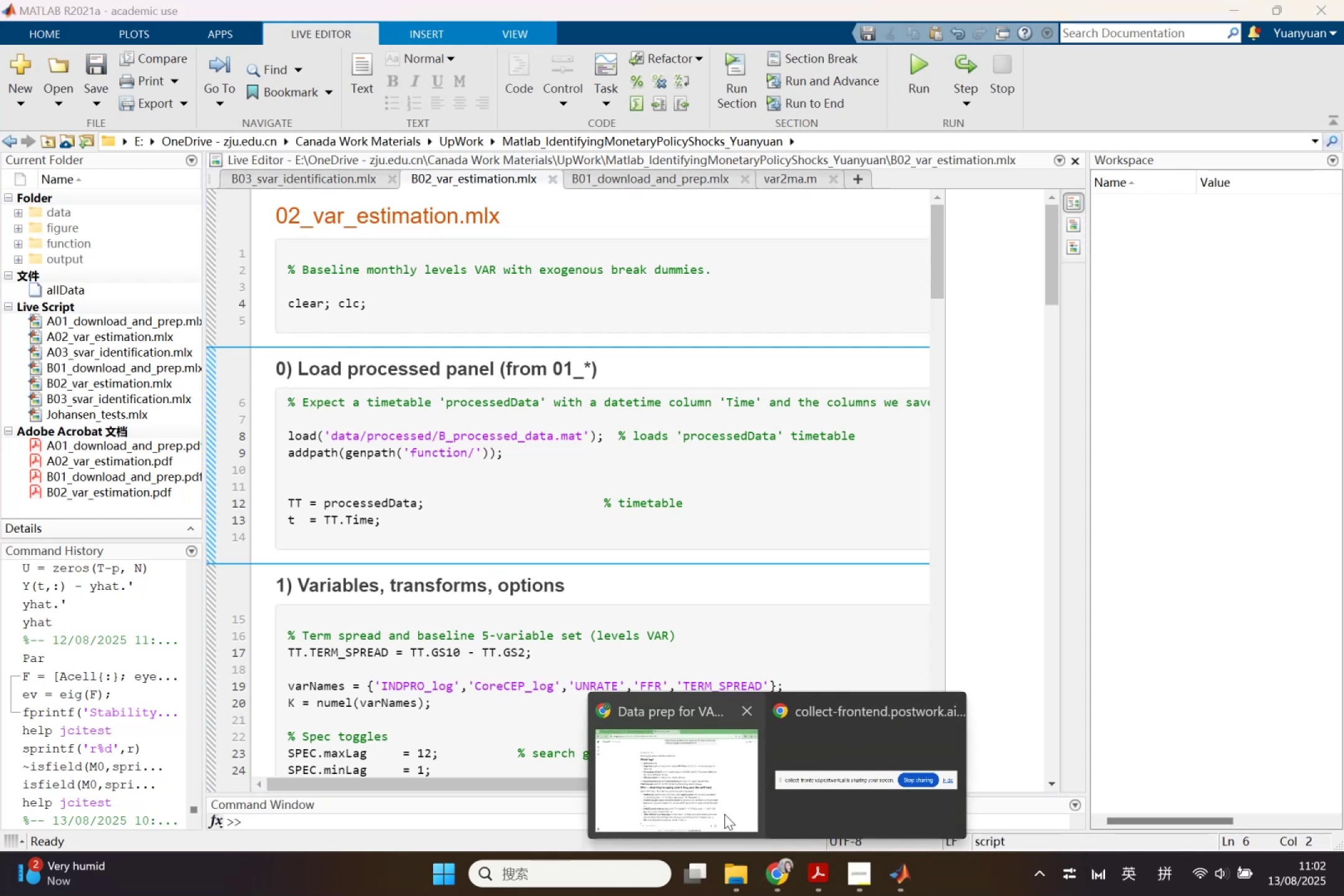 
left_click([716, 799])
 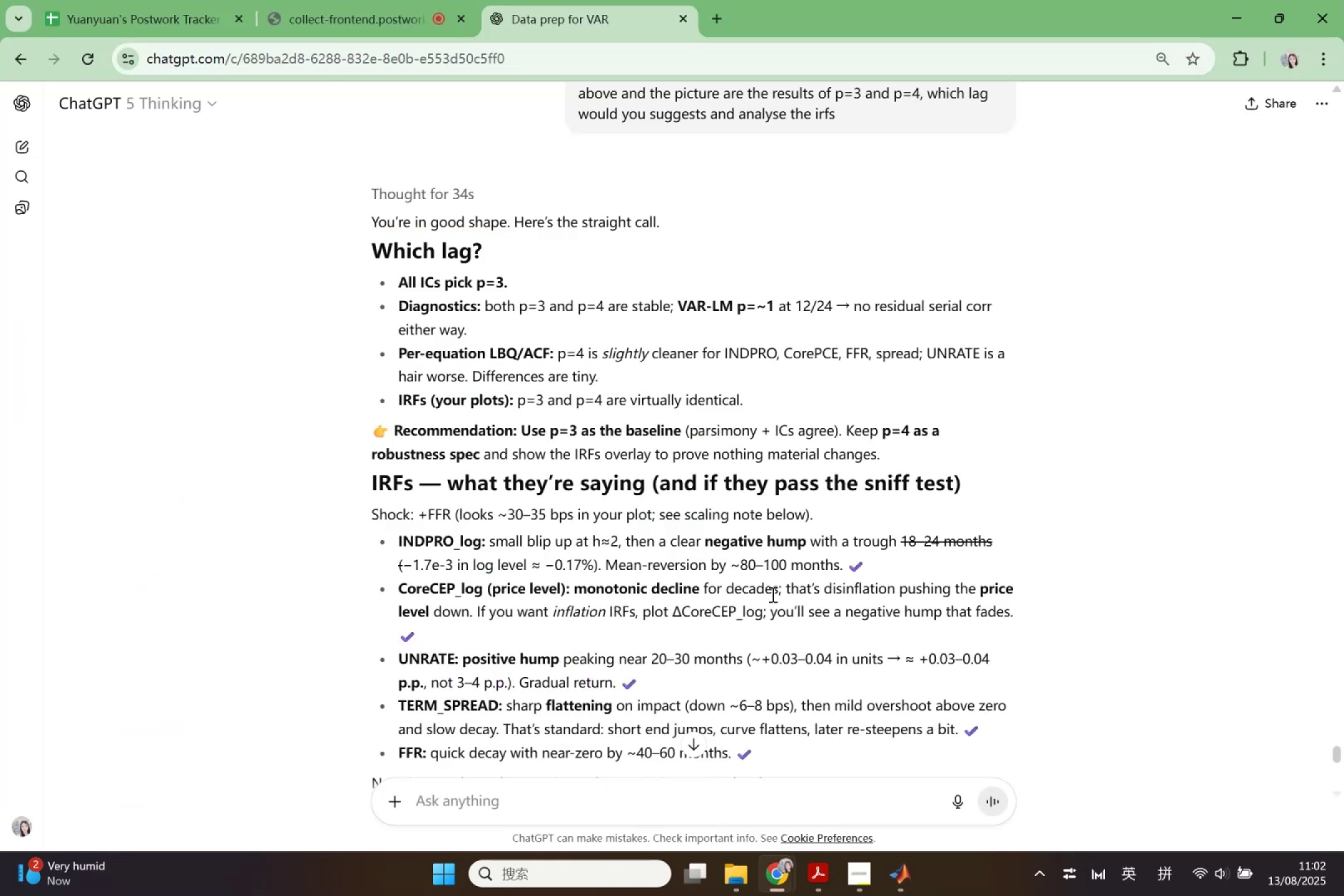 
scroll: coordinate [752, 642], scroll_direction: up, amount: 88.0
 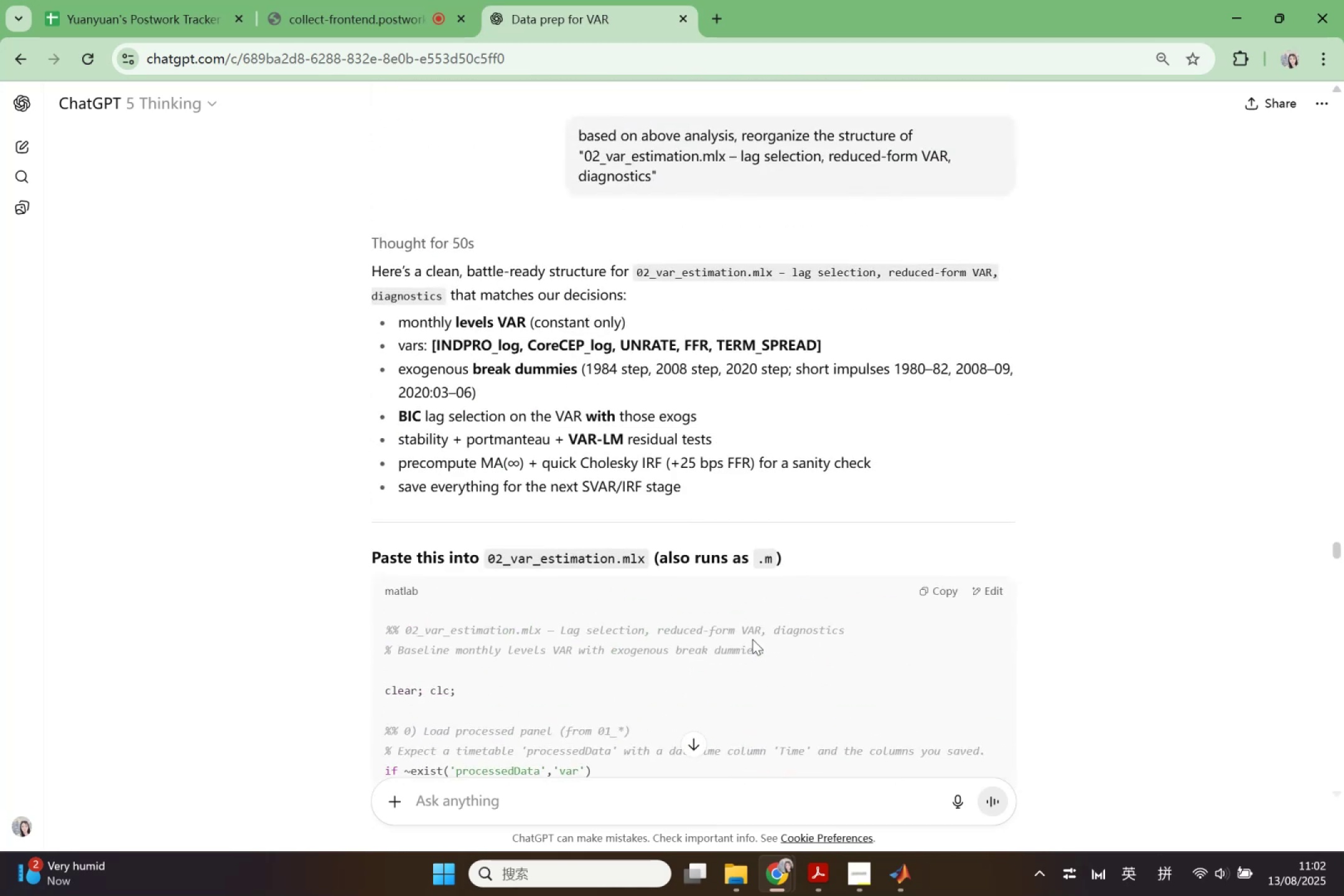 
scroll: coordinate [839, 638], scroll_direction: down, amount: 49.0
 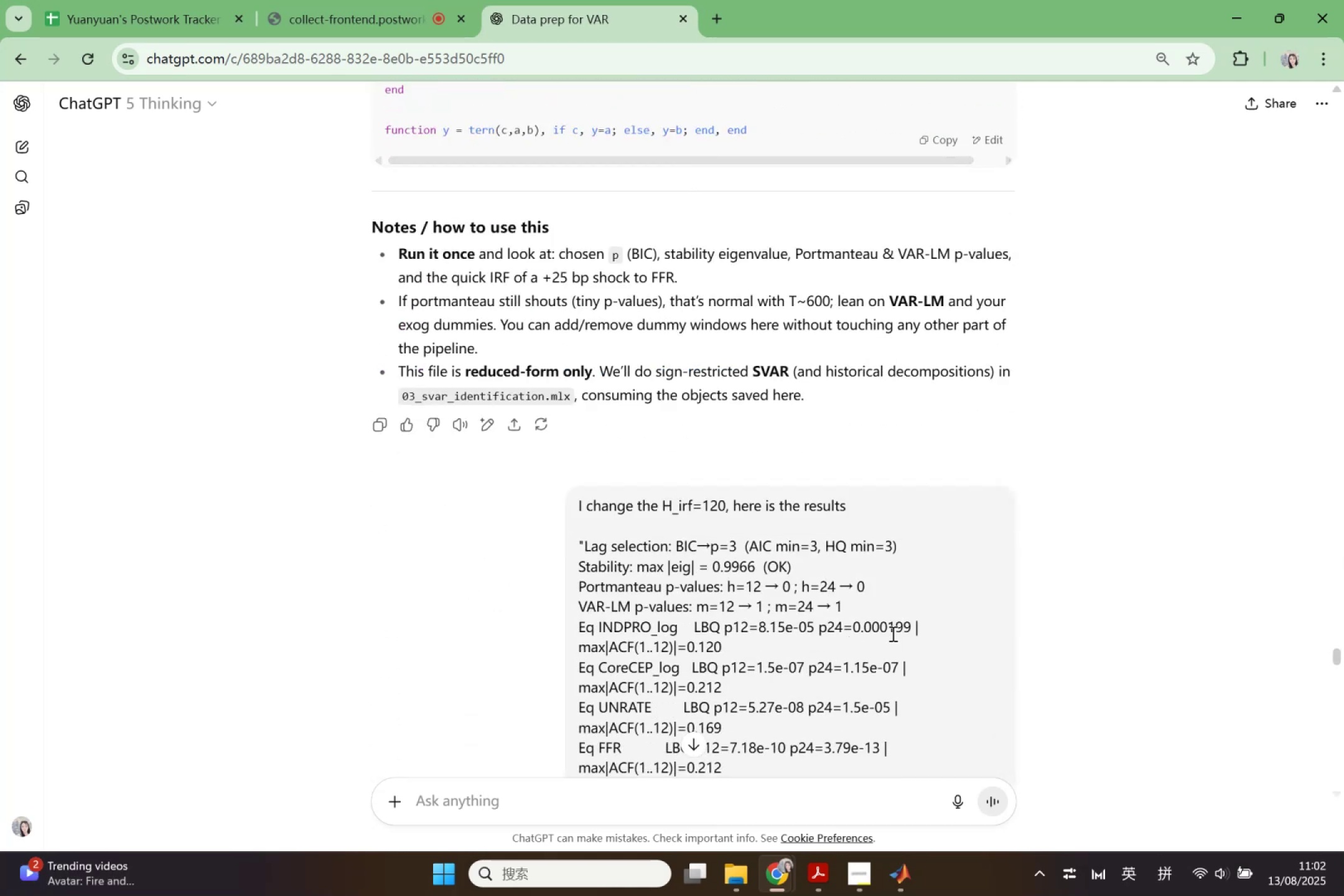 
left_click([892, 633])
 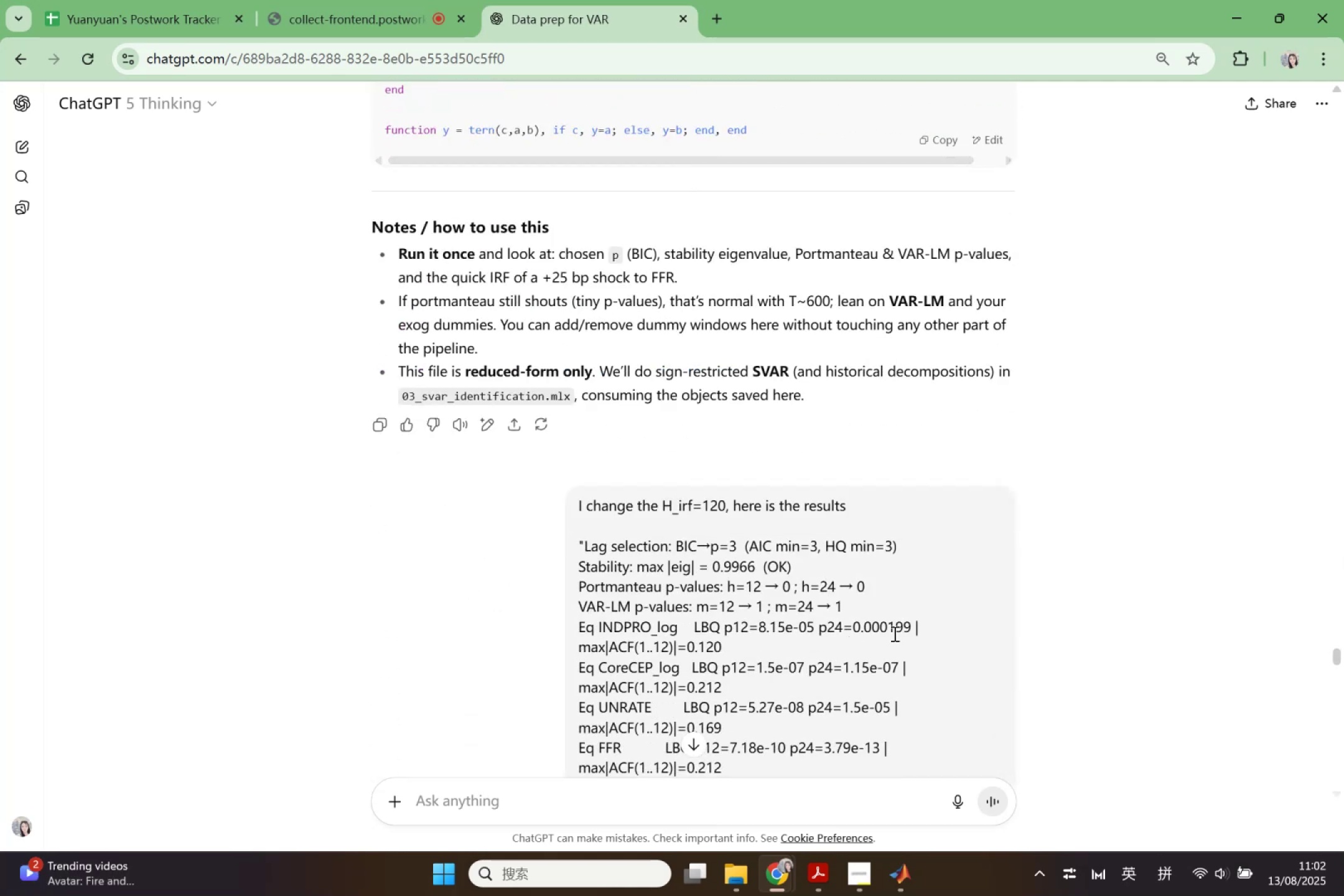 
scroll: coordinate [898, 640], scroll_direction: down, amount: 4.0
 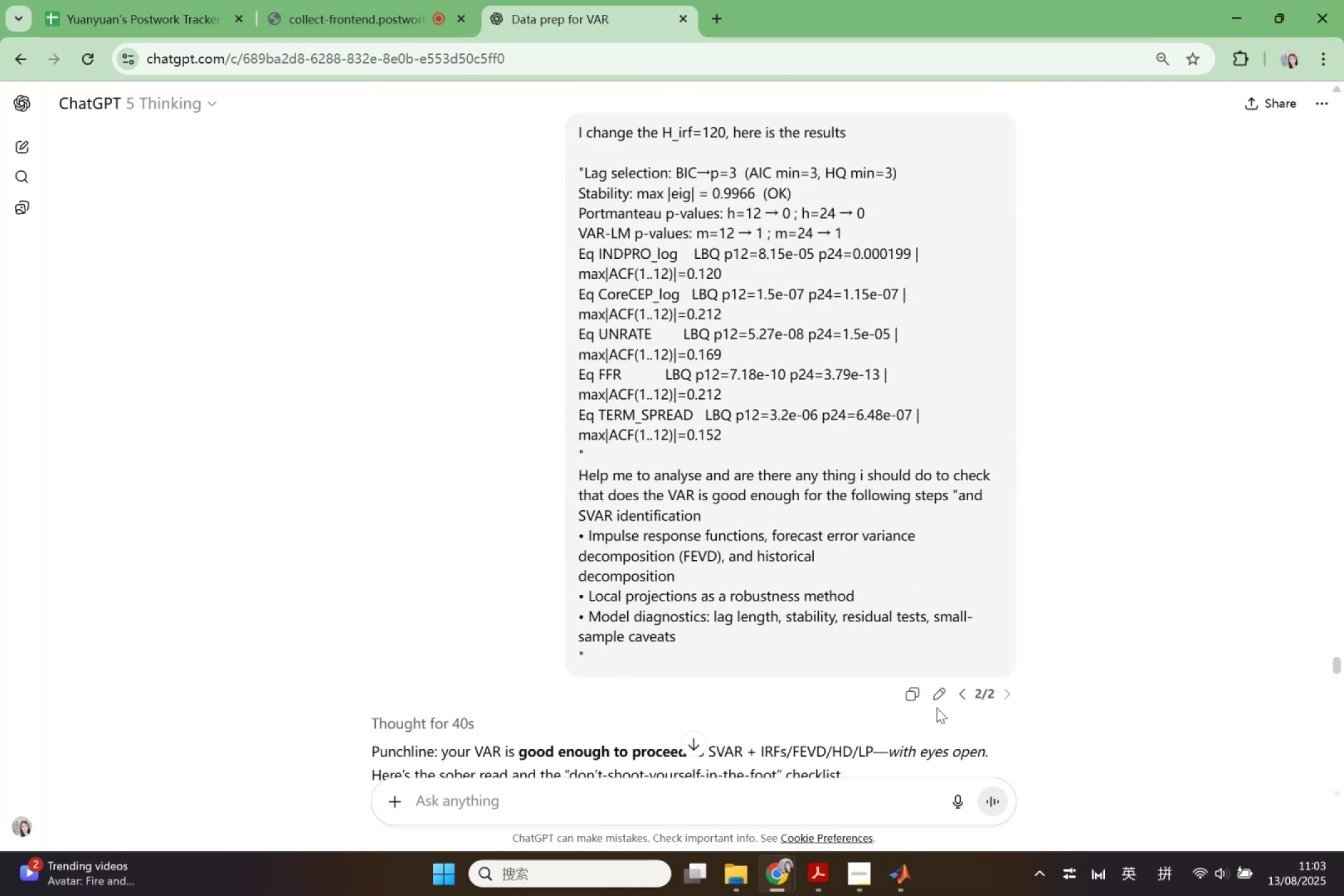 
left_click([937, 706])
 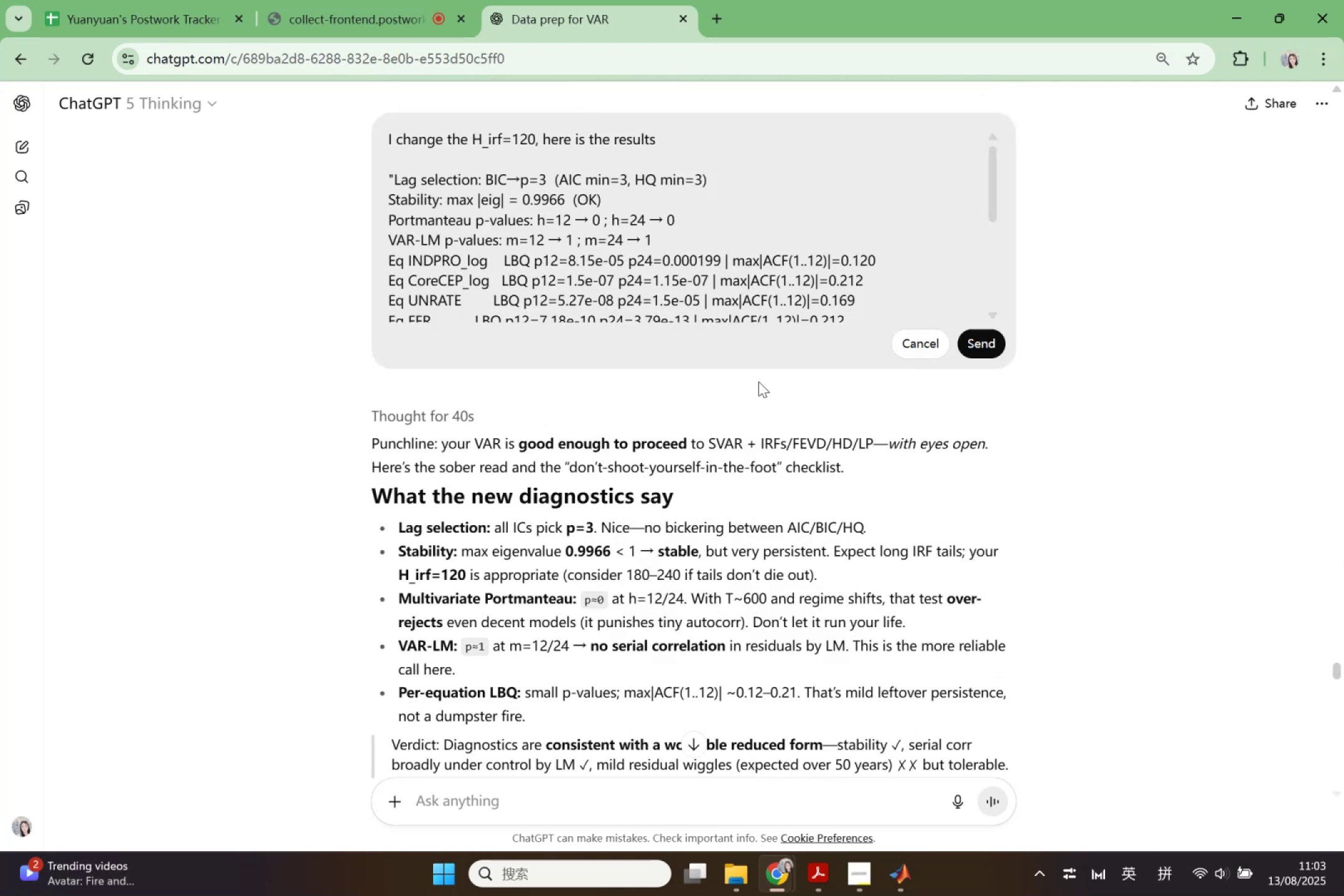 
left_click([807, 323])
 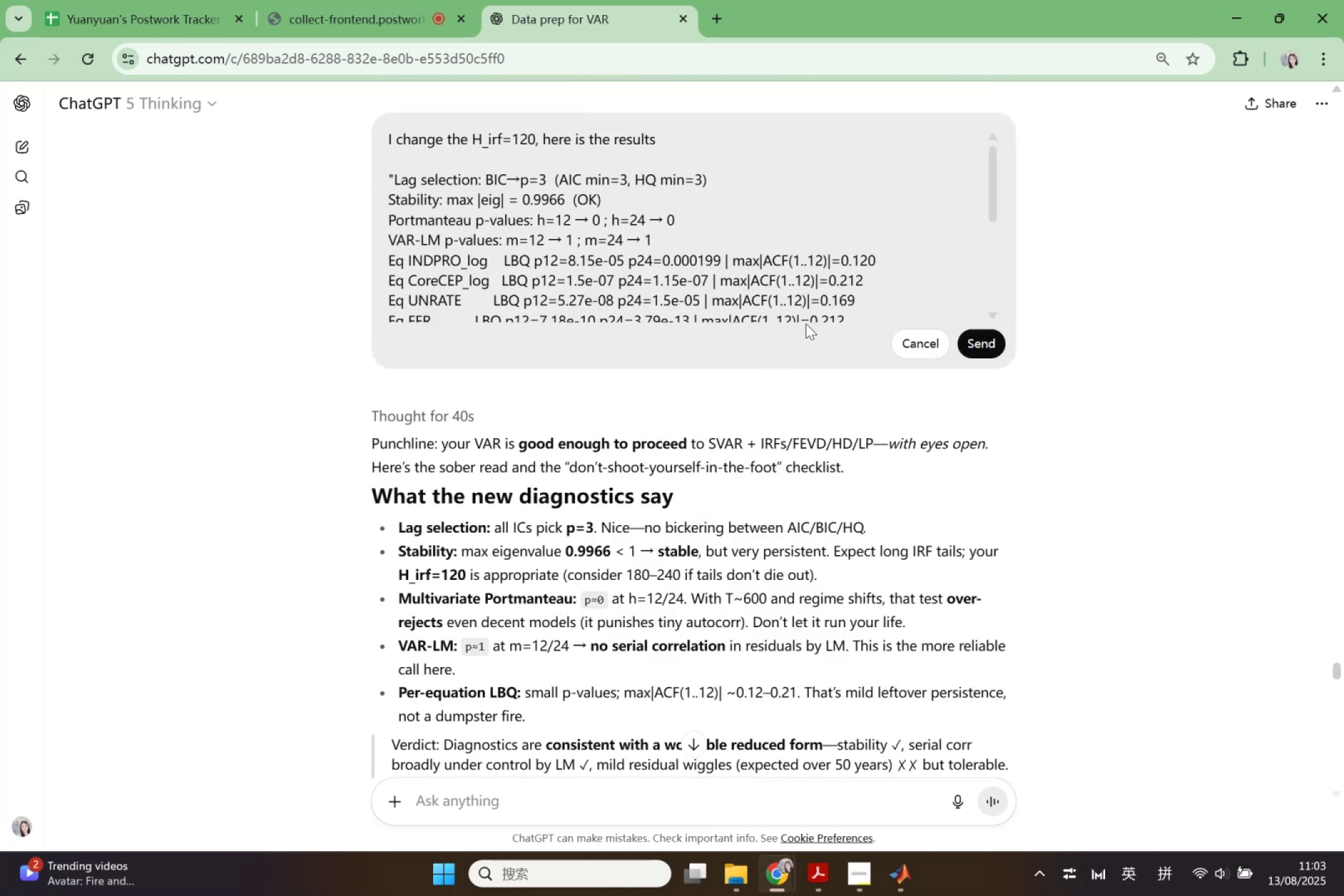 
key(Control+A)
 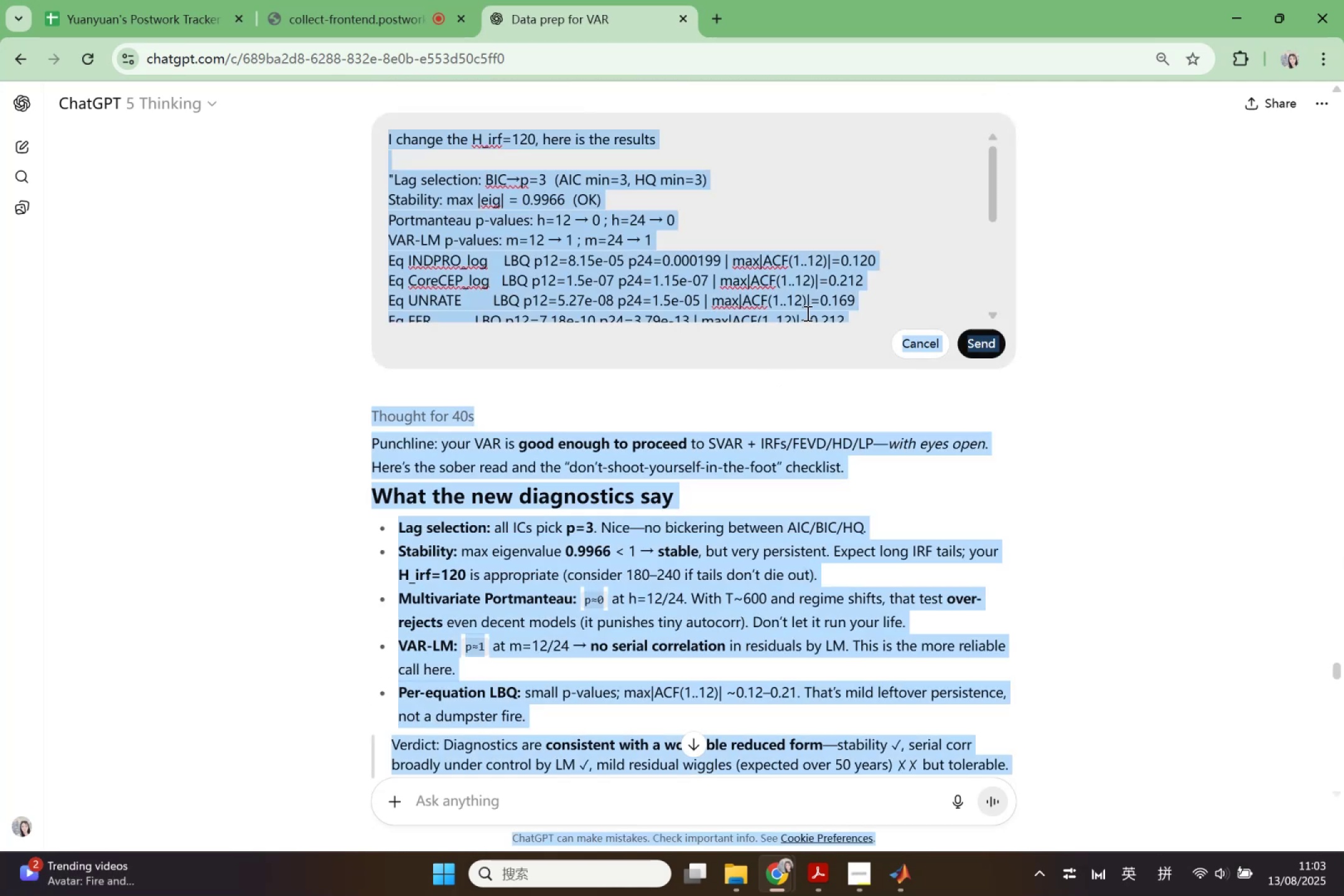 
left_click([814, 309])
 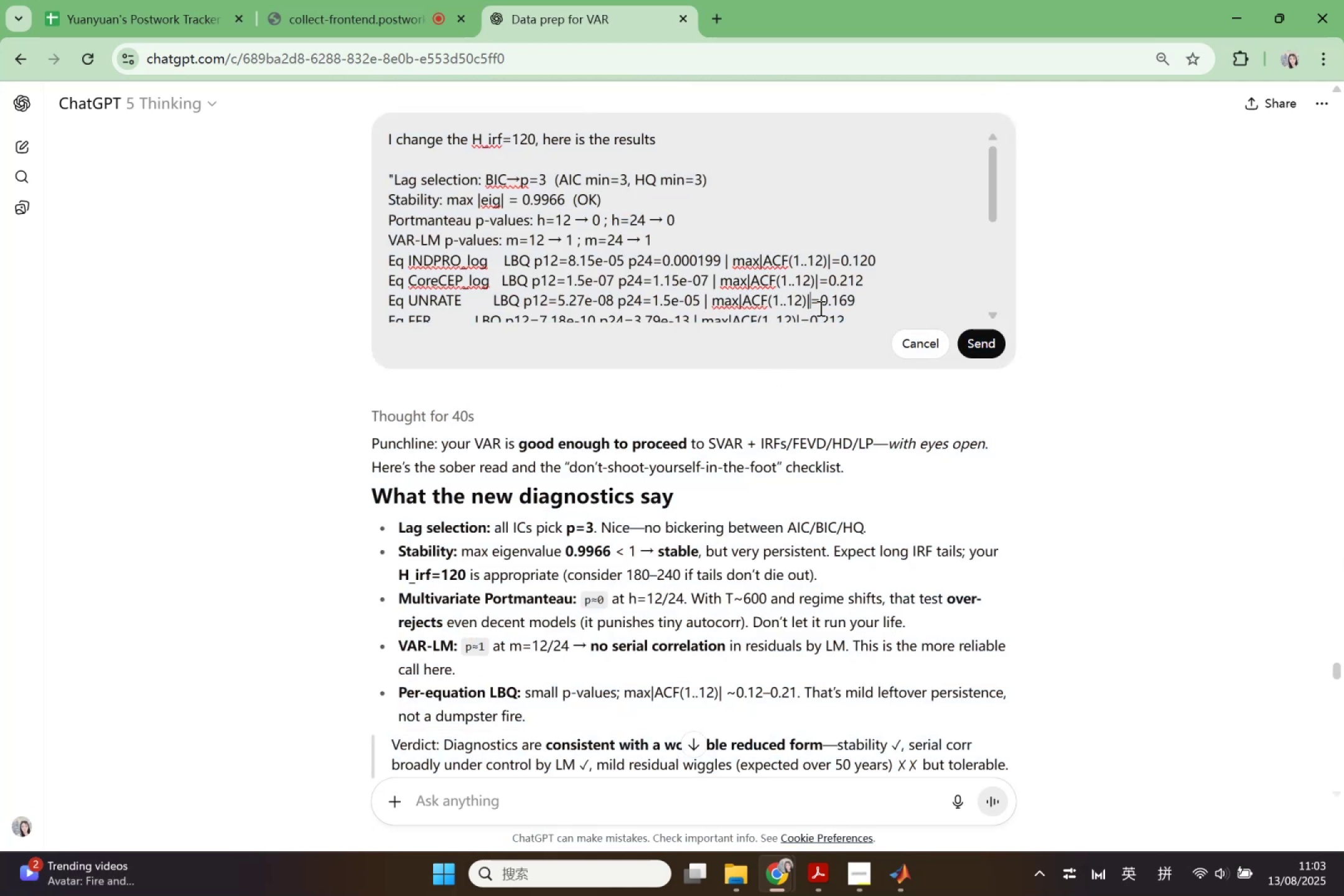 
key(Control+A)
 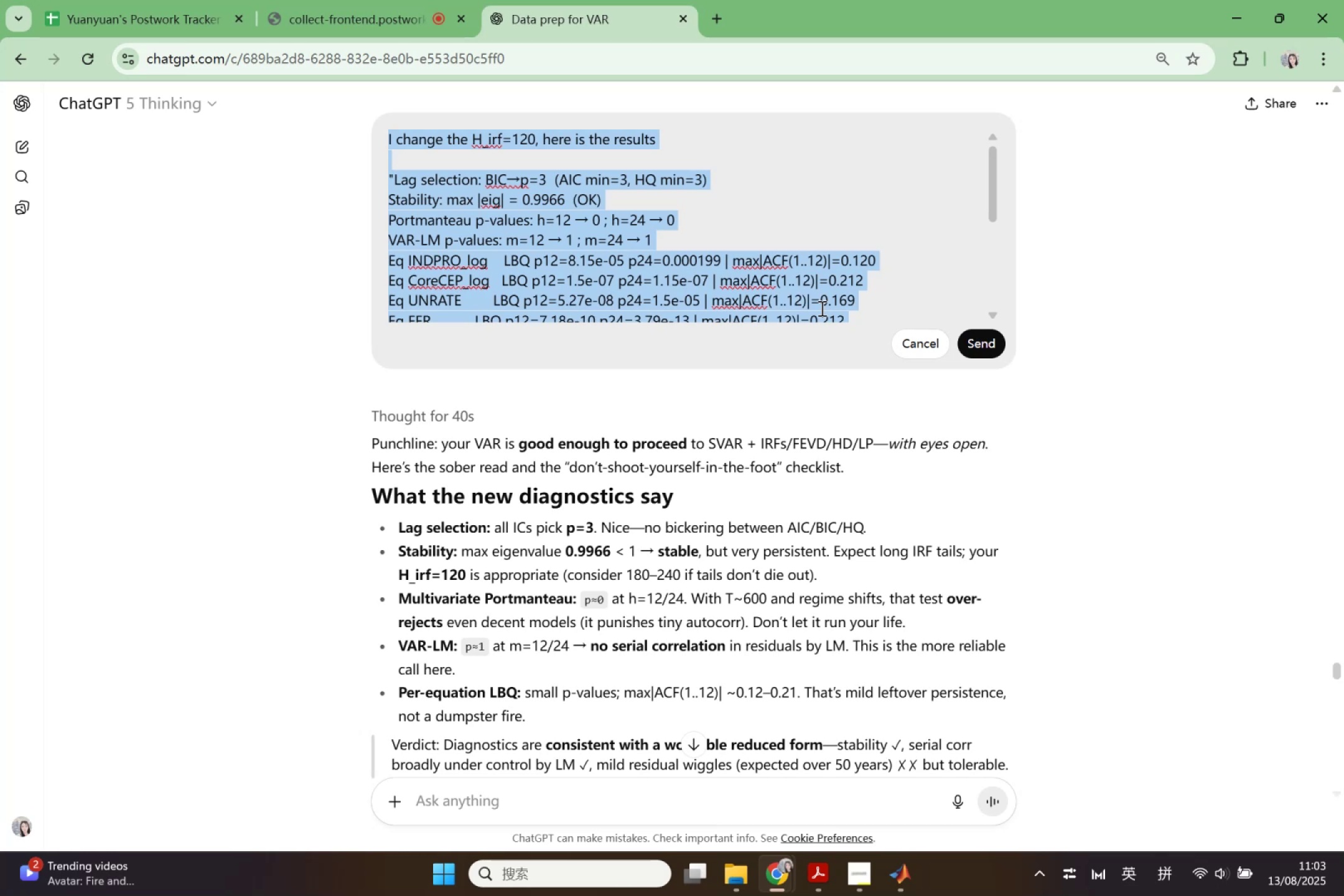 
key(Backspace)
type(Help me create a brief introfu)
key(Backspace)
key(Backspace)
type(dc)
key(Backspace)
type(uce)
key(Backspace)
type(tion about the above a)
key(Backspace)
type(code an )
key(Backspace)
type(d process)
 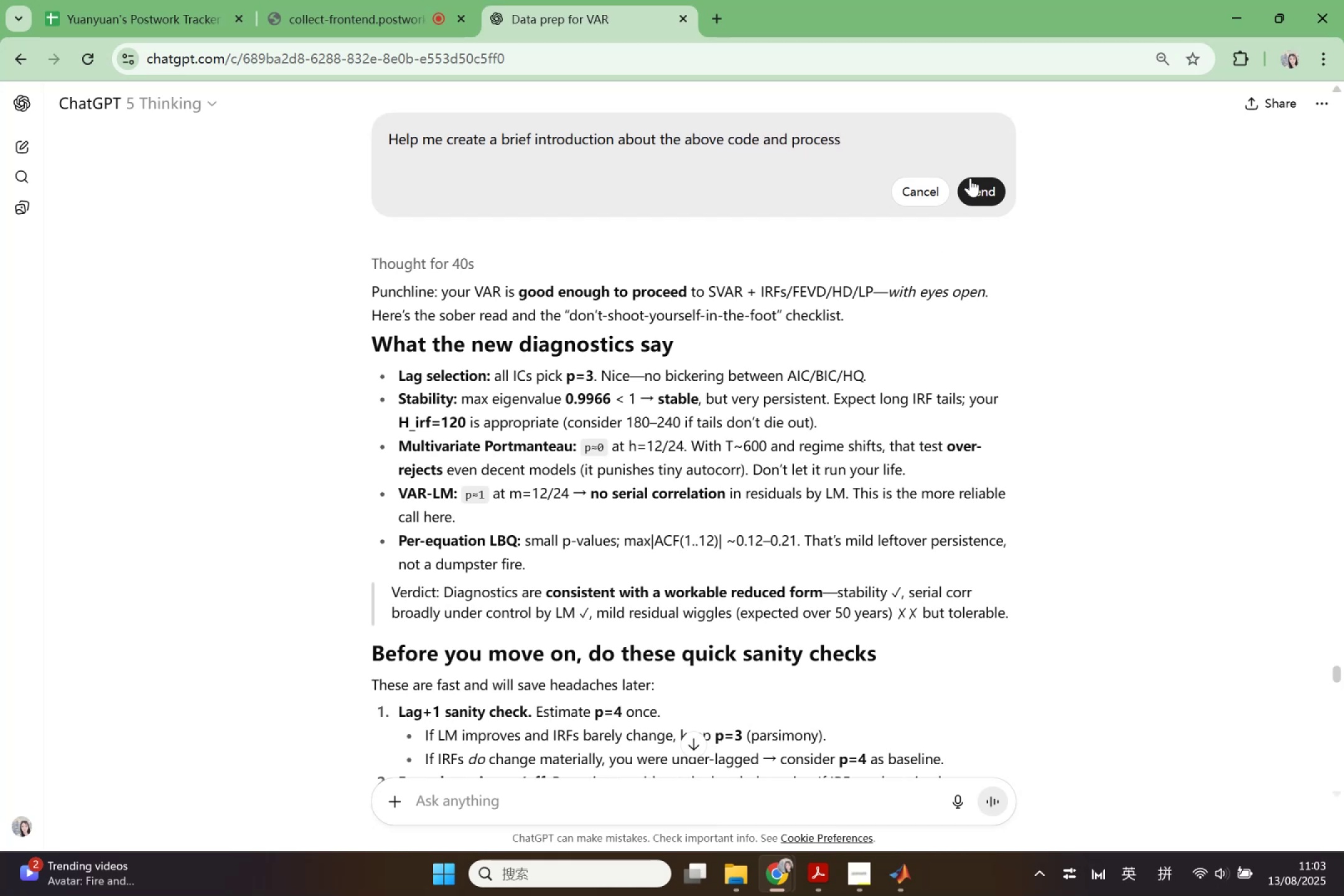 
left_click([984, 184])
 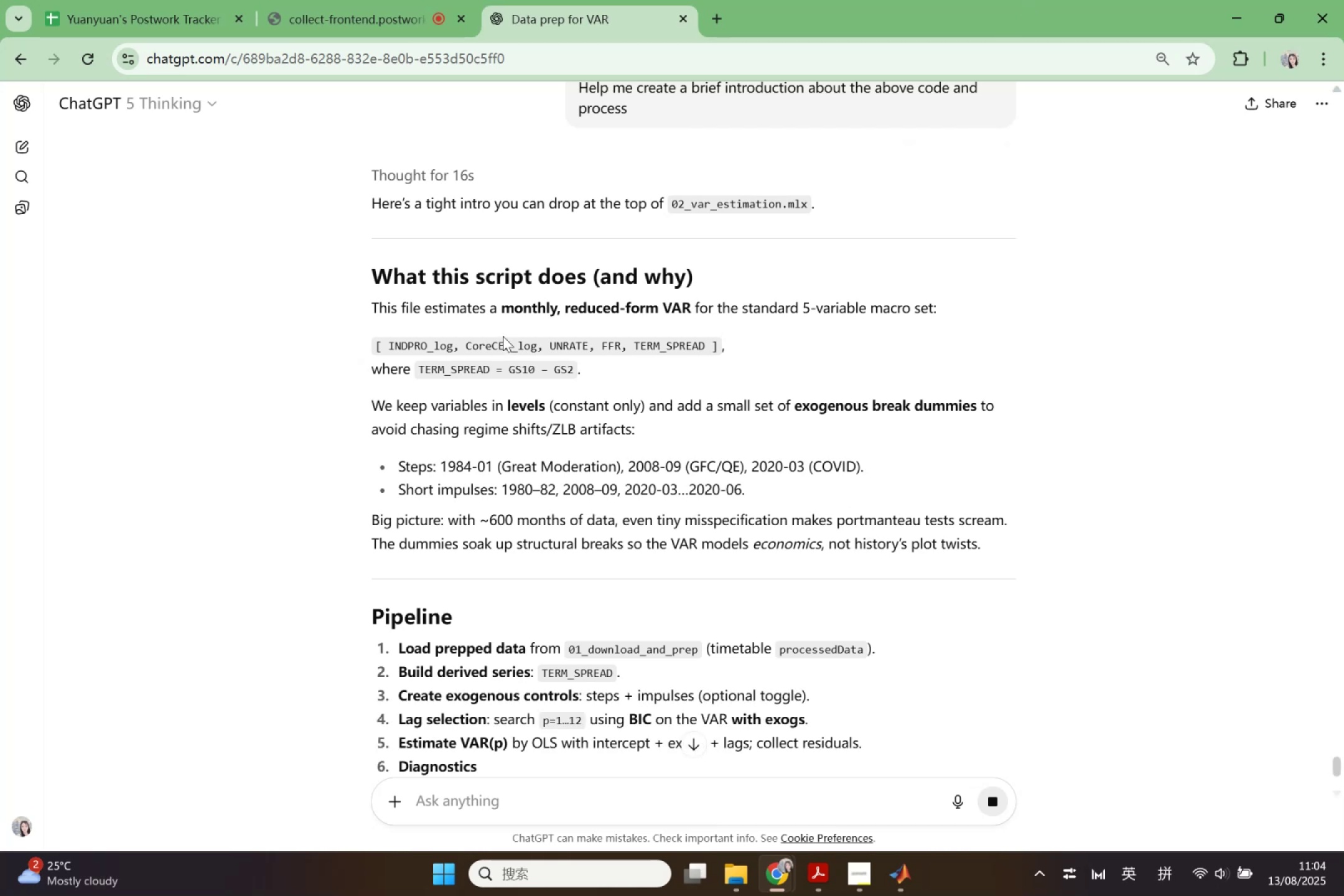 
wait(43.27)
 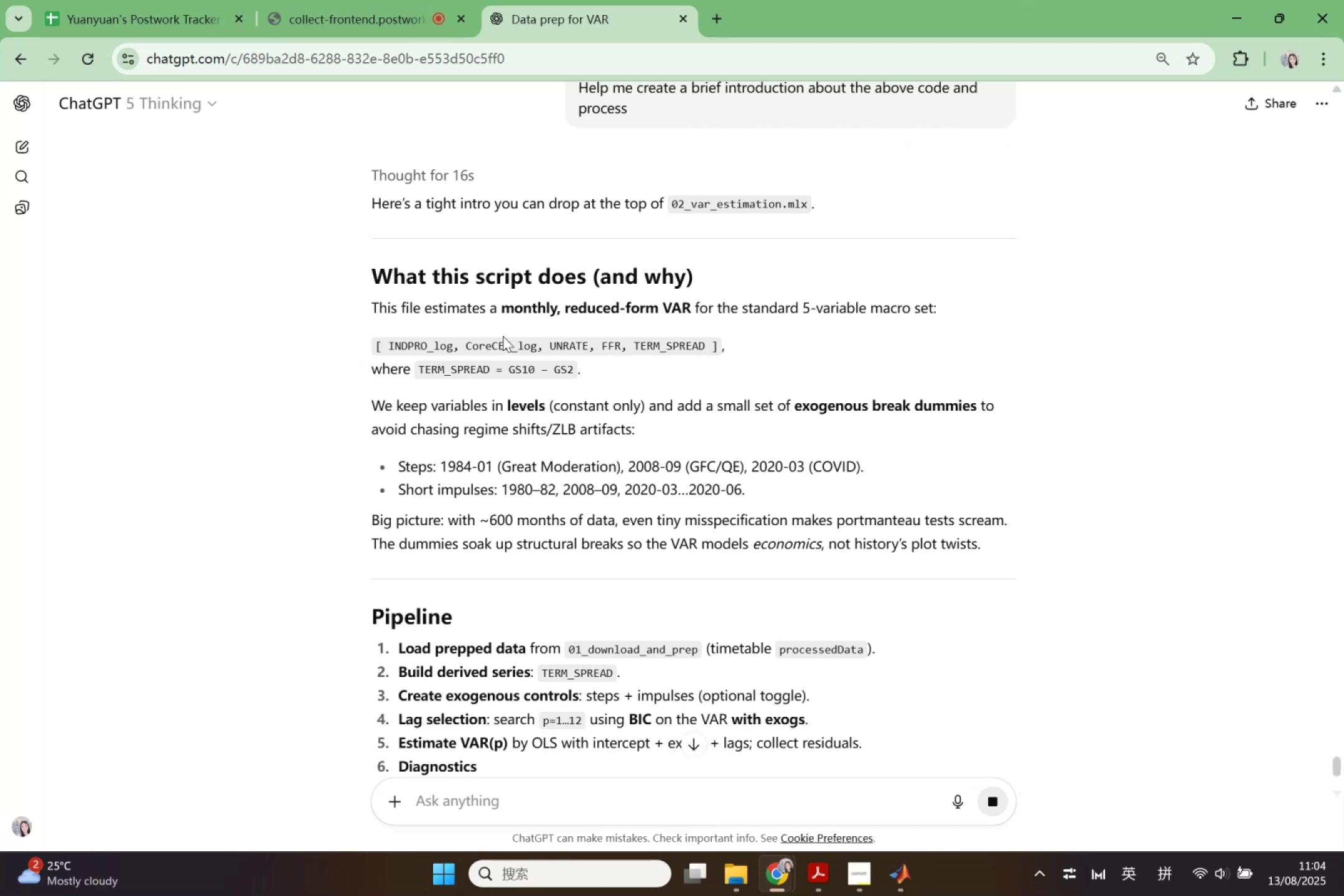 
left_click_drag(start_coordinate=[374, 307], to_coordinate=[989, 534])
 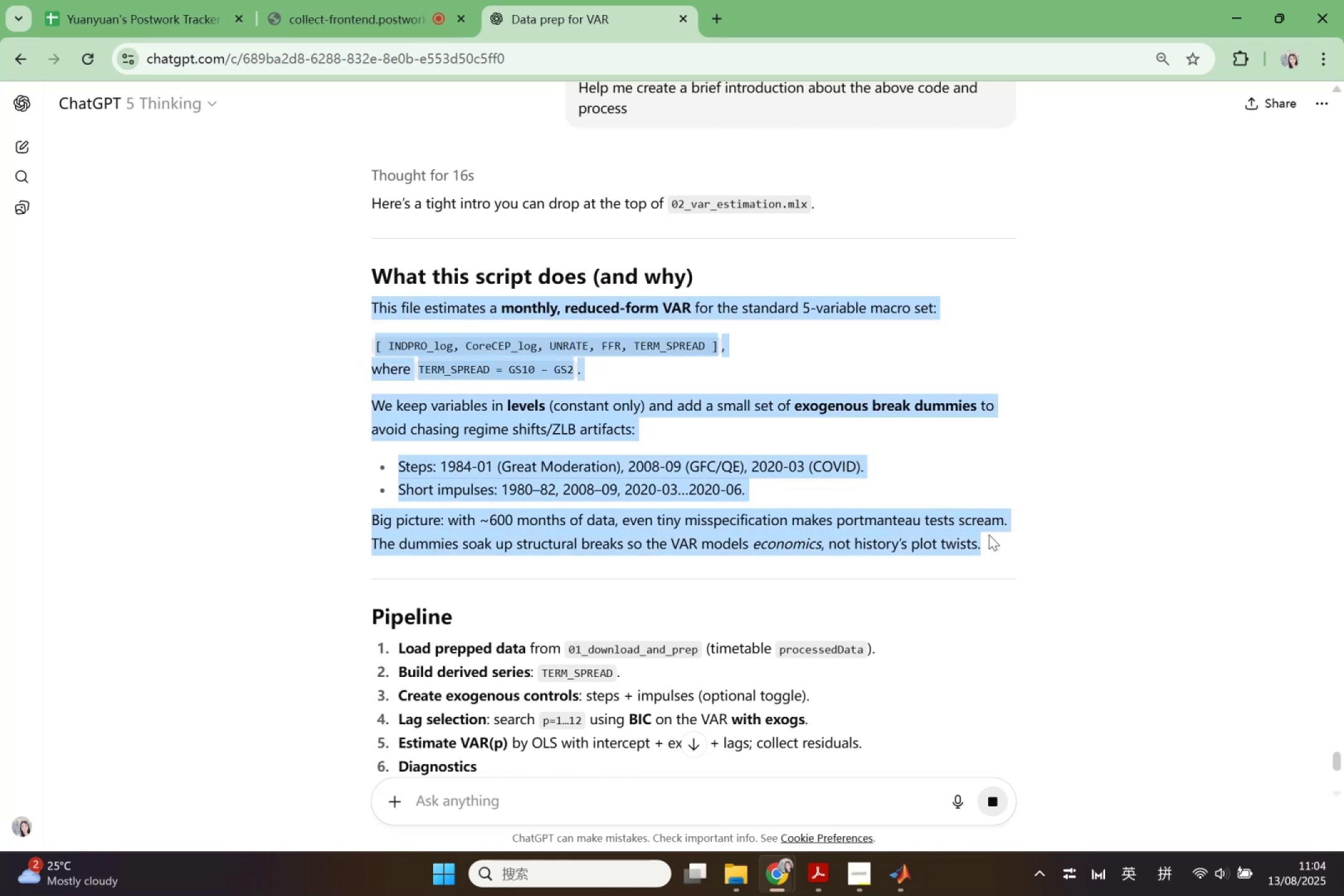 
key(Control+C)
 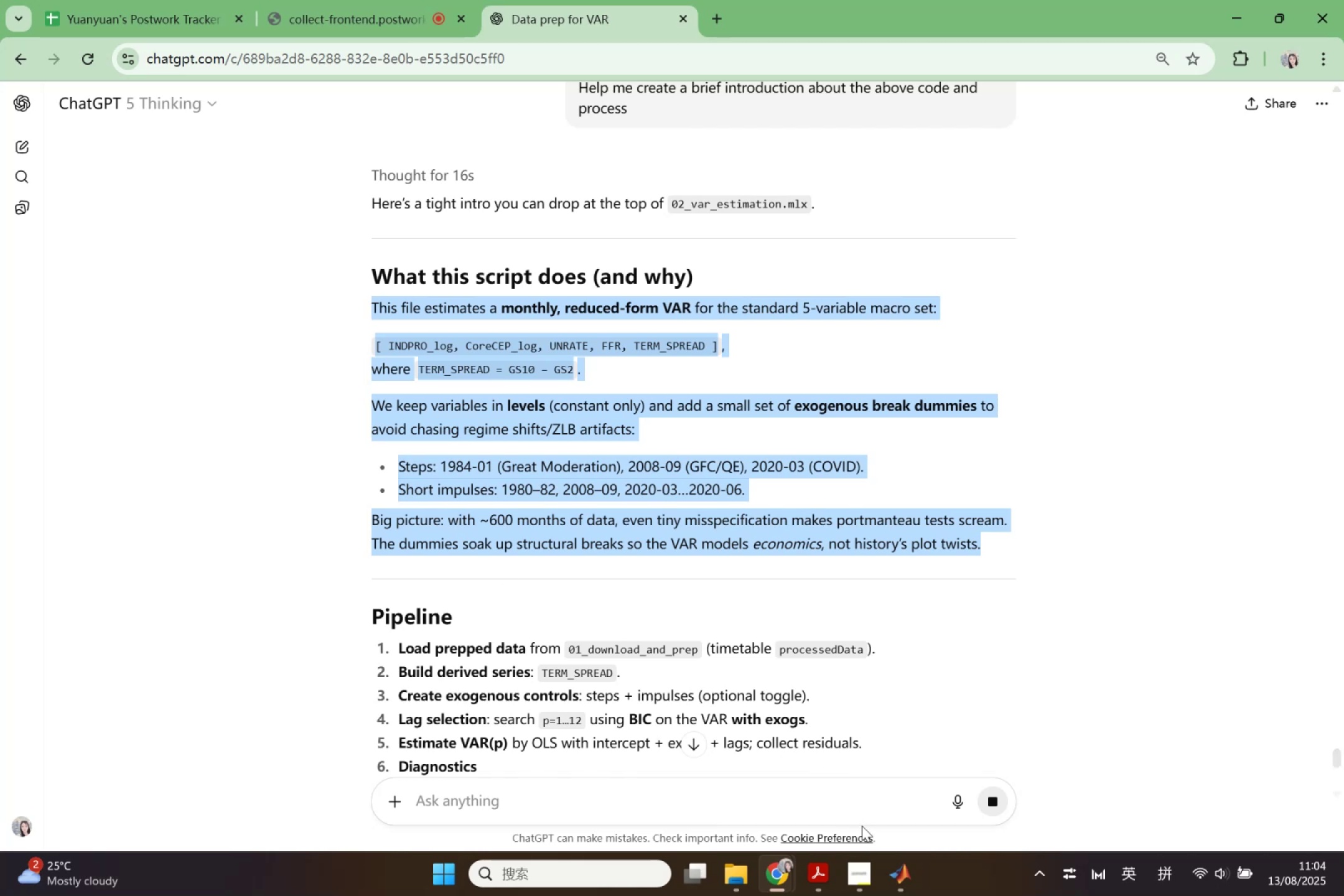 
wait(5.9)
 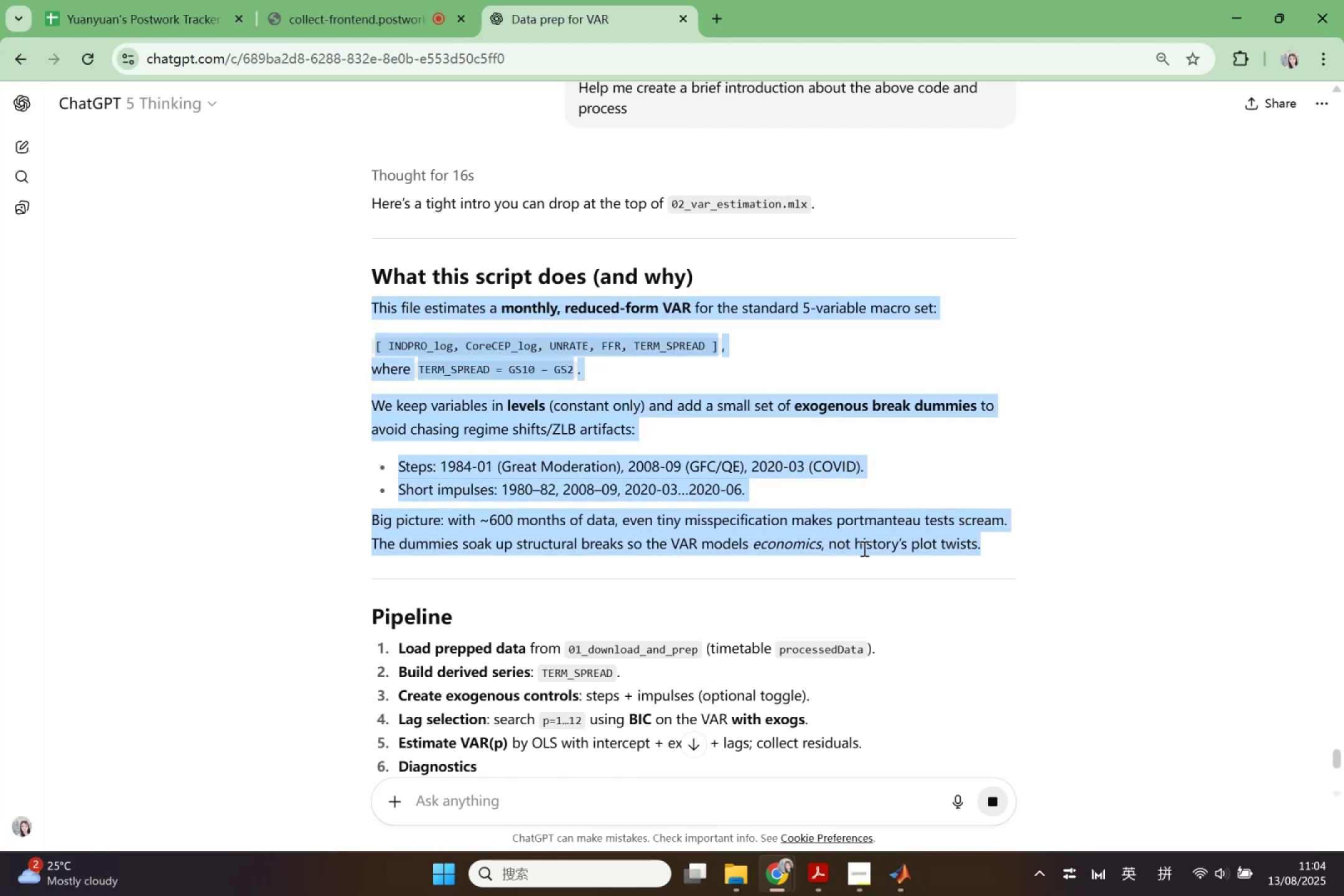 
left_click([890, 880])
 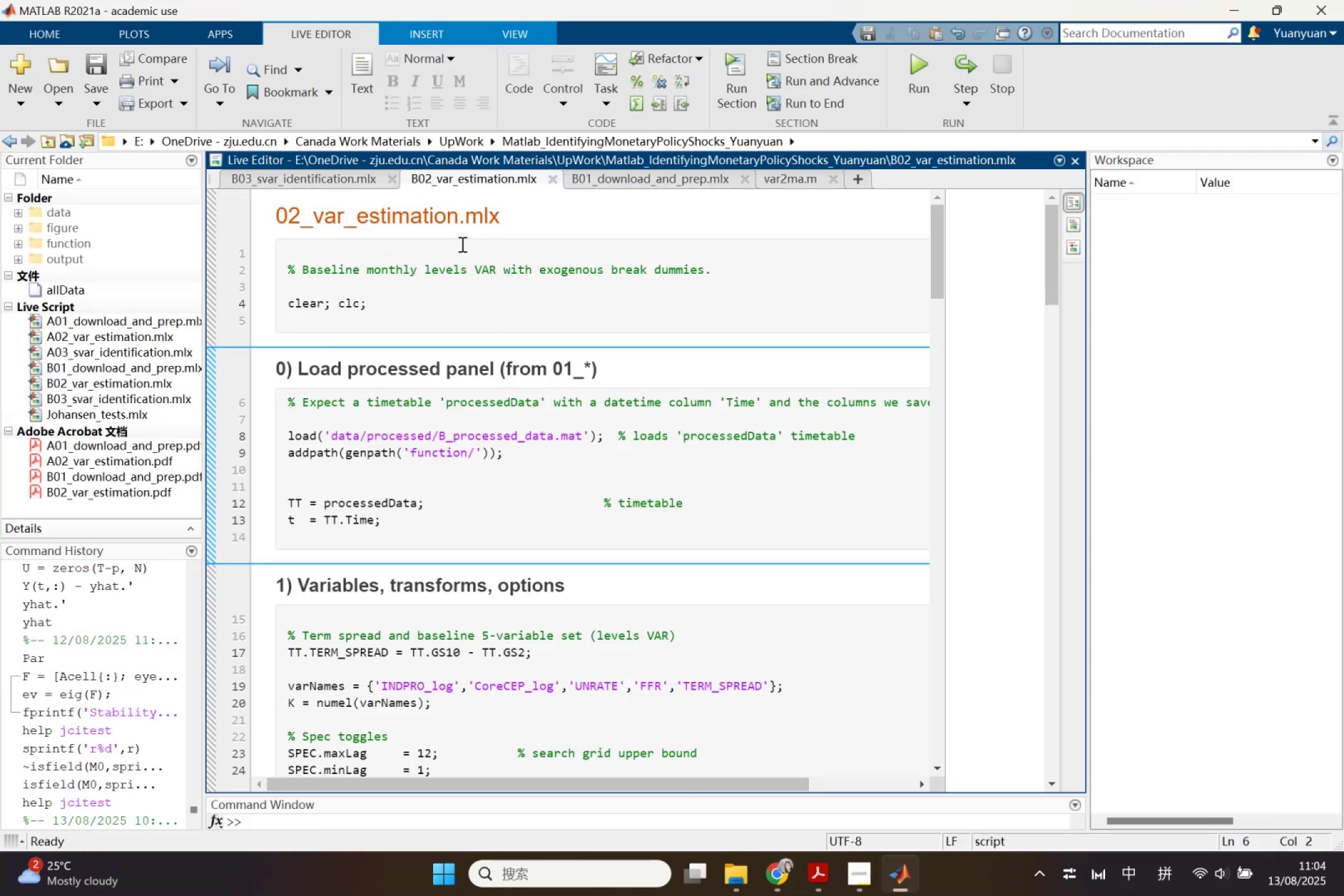 
left_click([461, 244])
 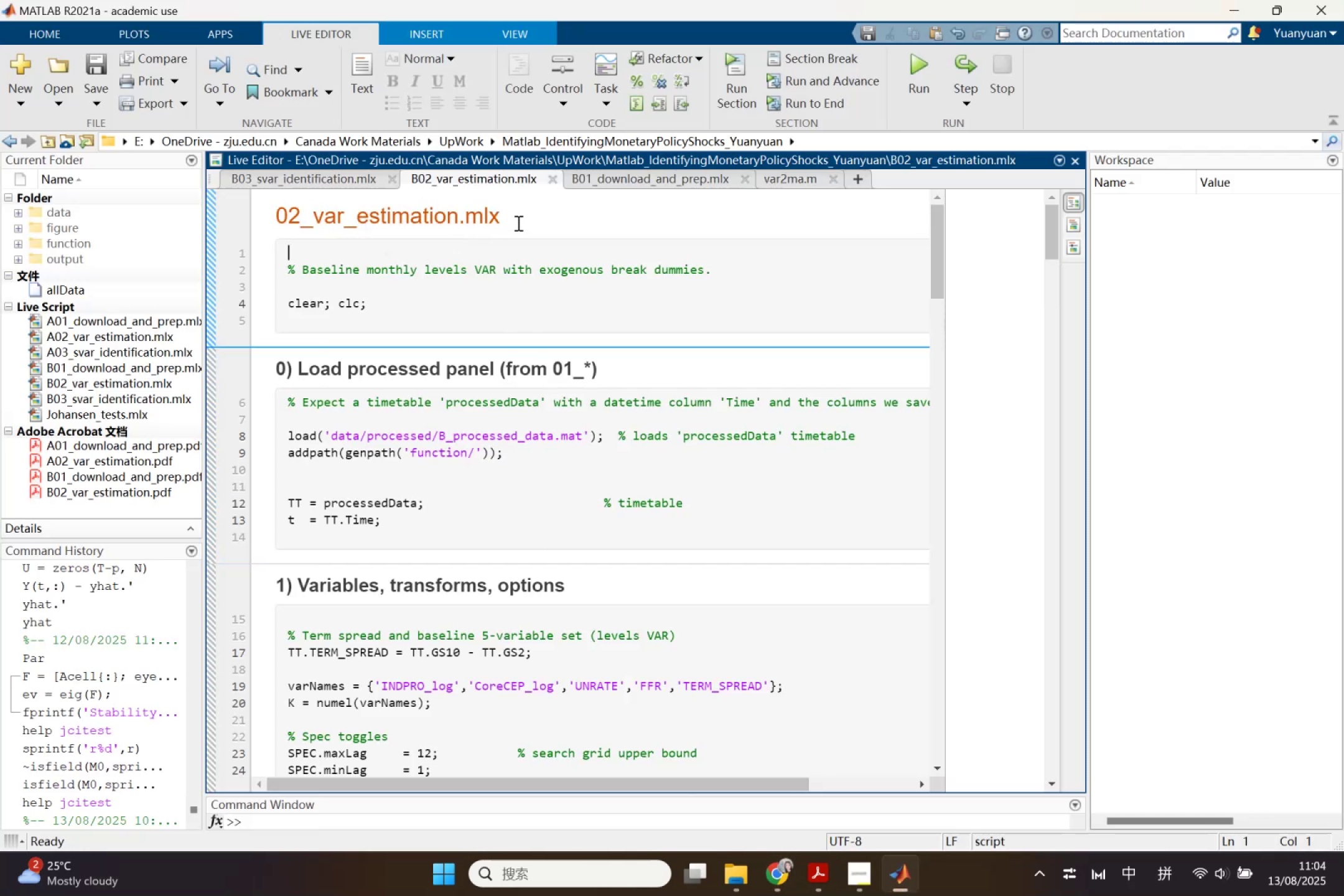 
left_click([517, 223])
 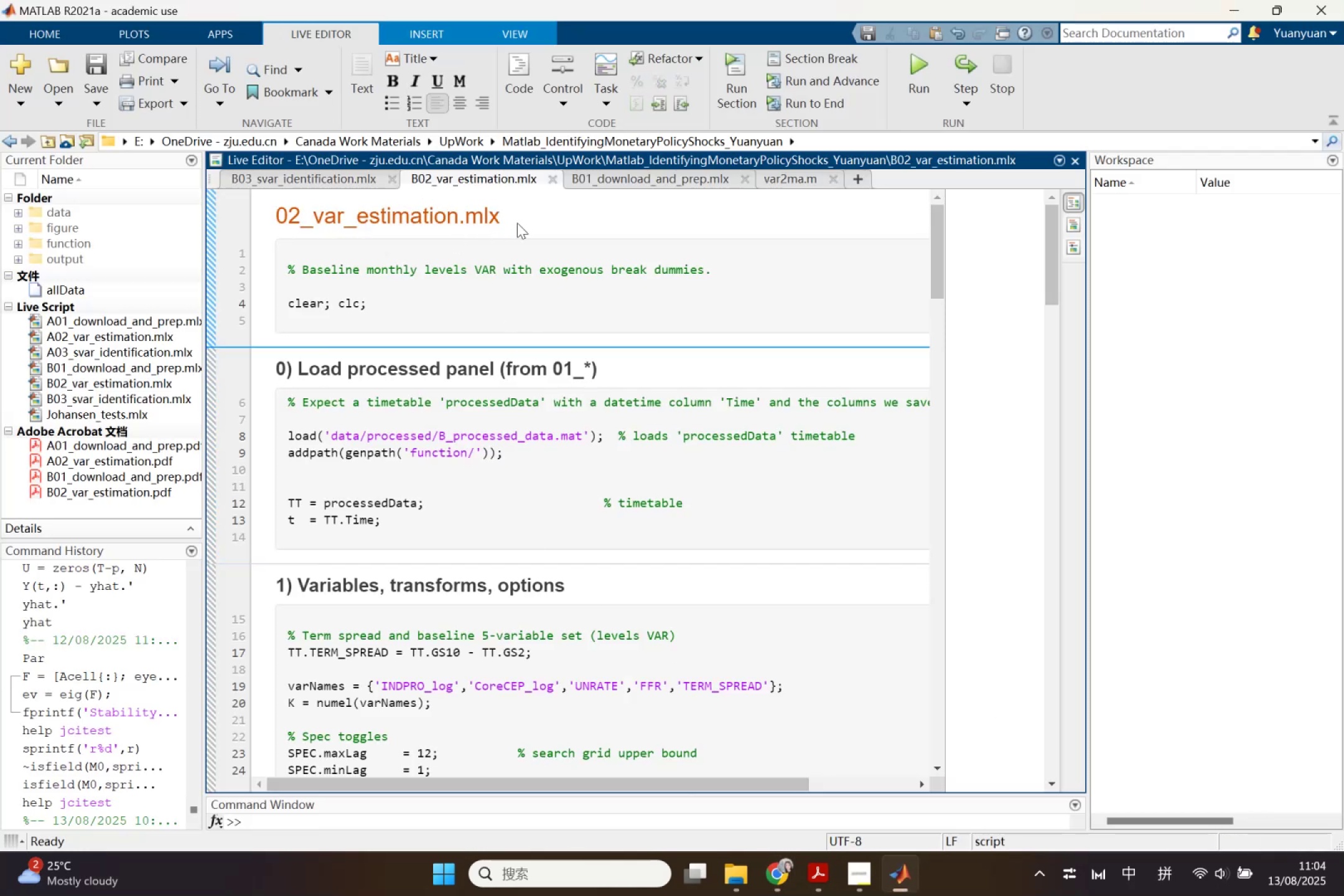 
key(Enter)
 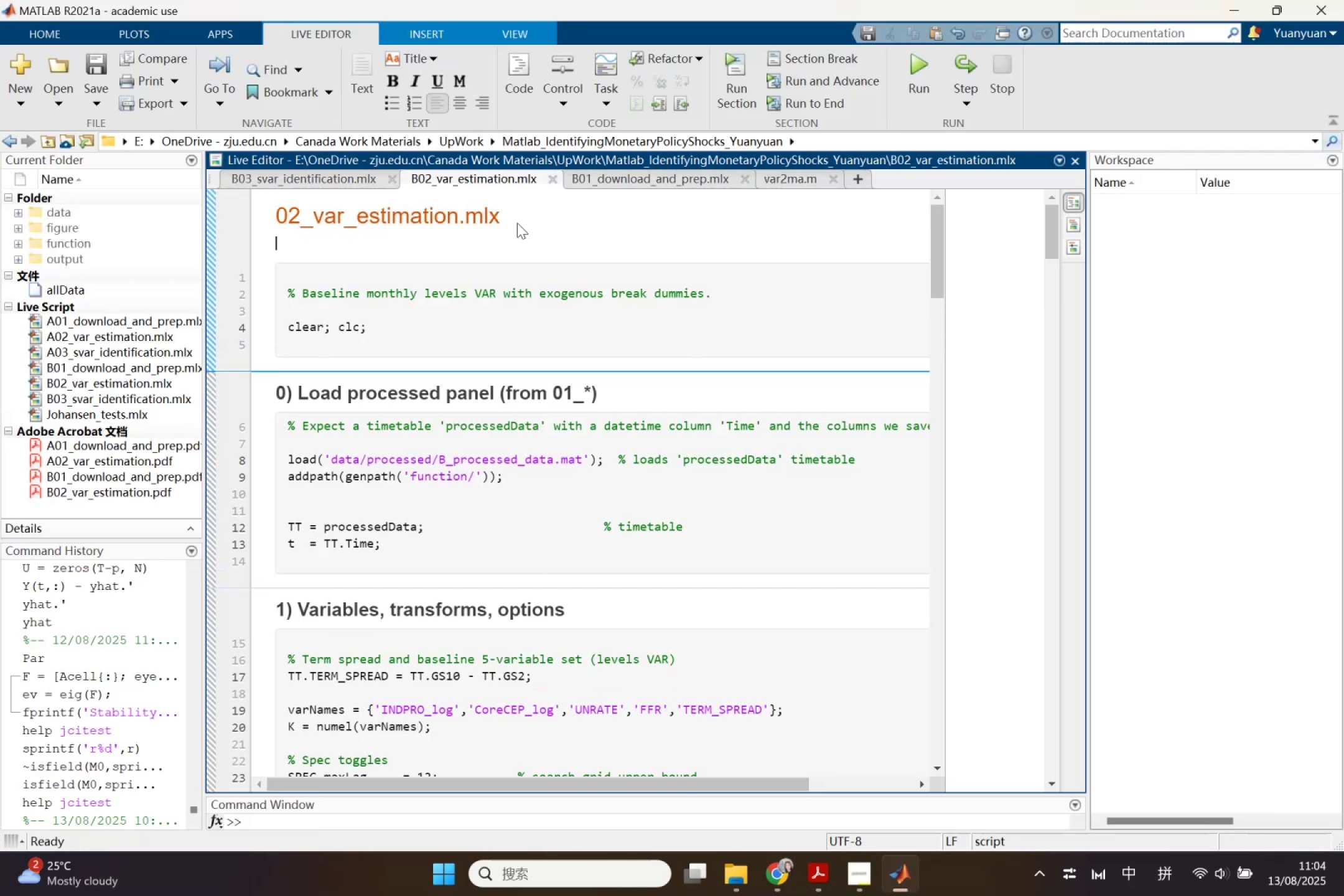 
key(Control+V)
 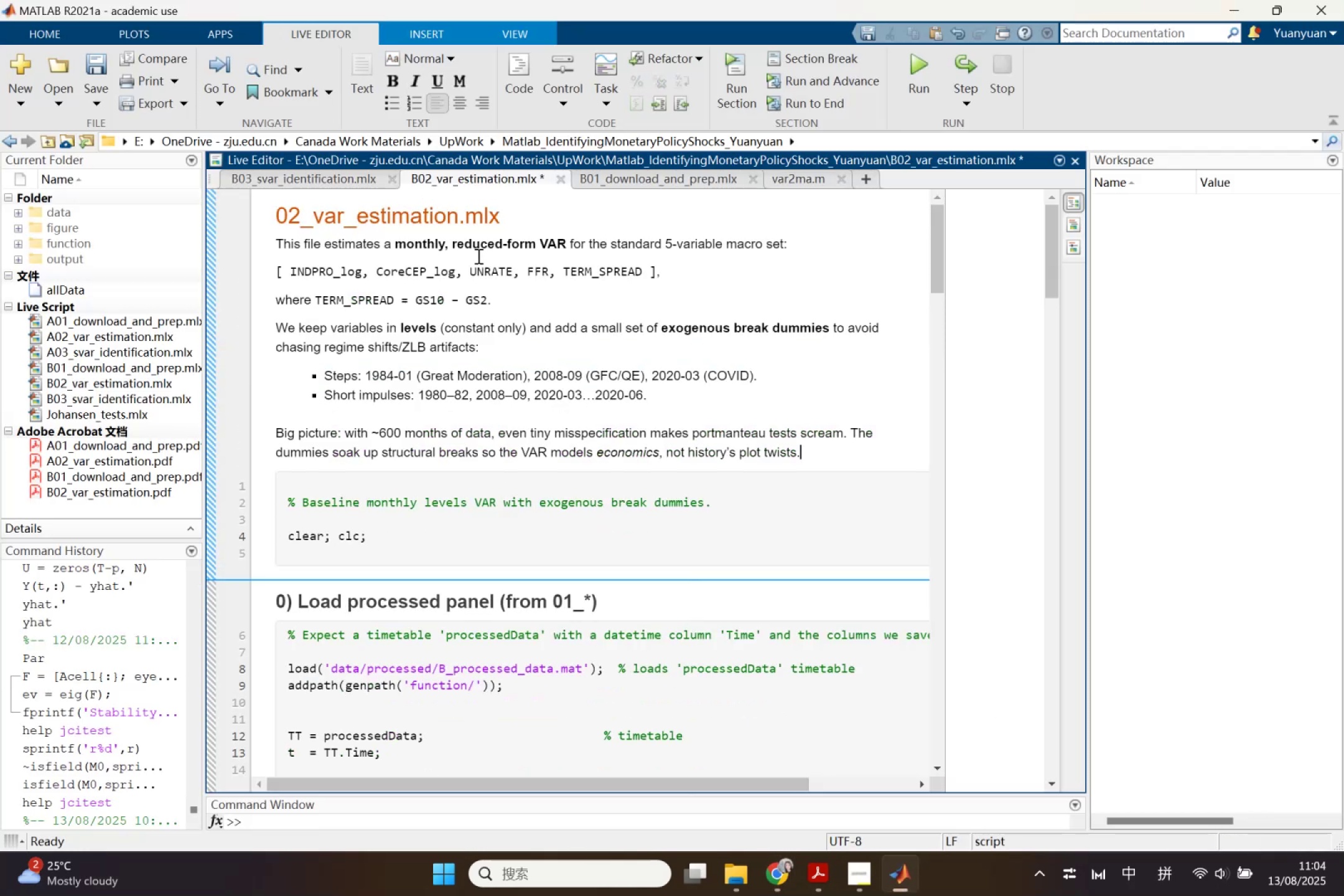 
left_click([449, 270])
 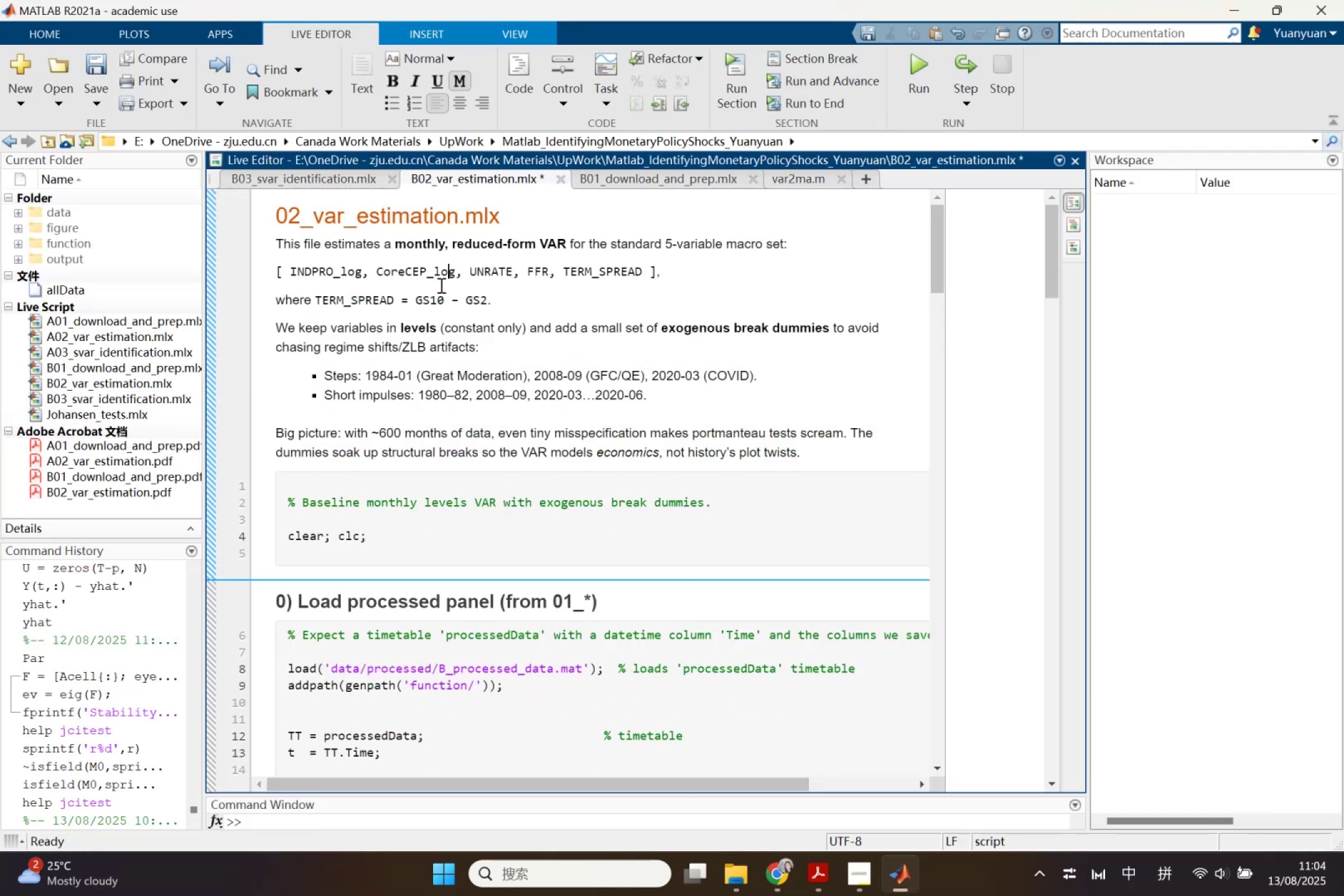 
left_click([440, 285])
 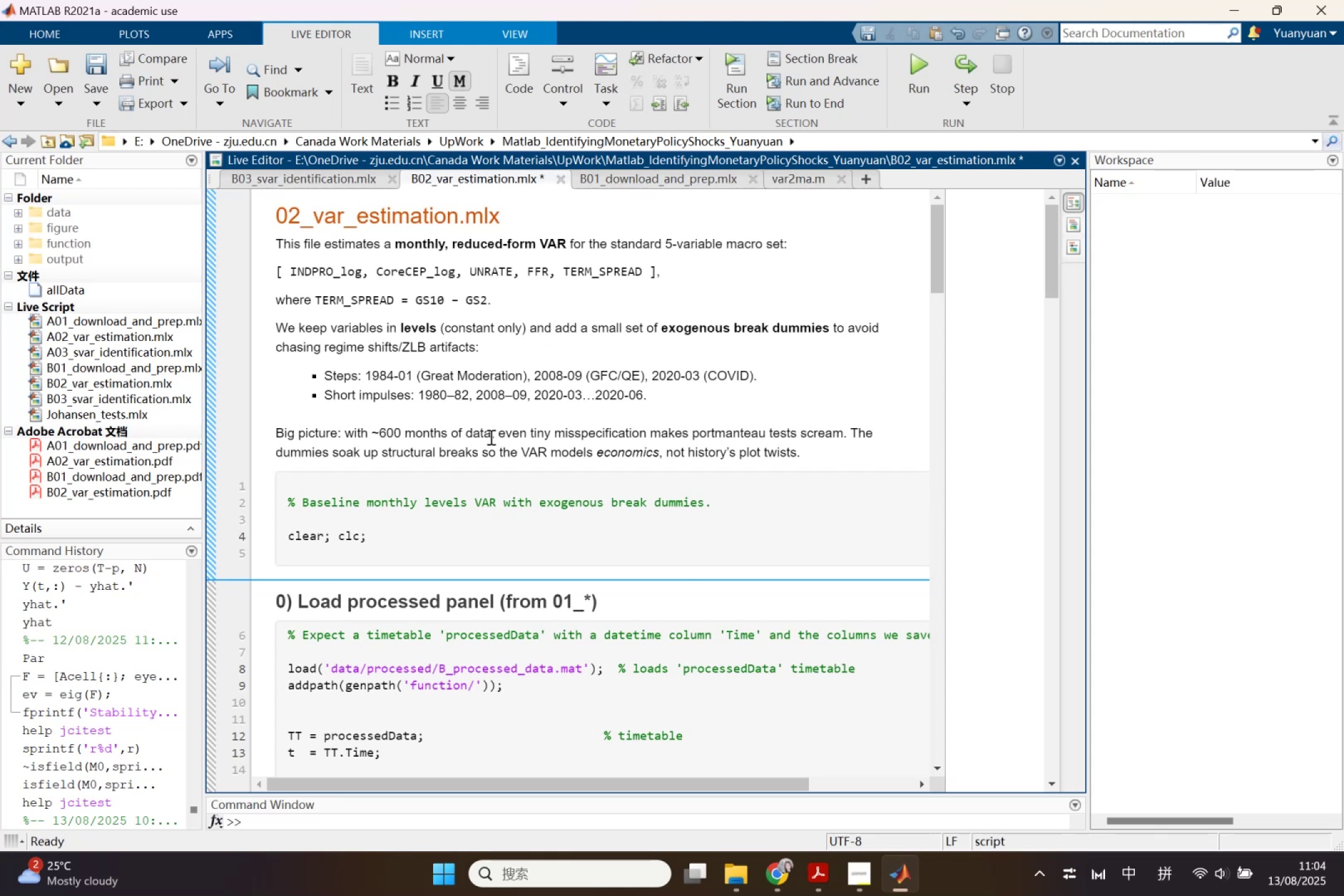 
wait(7.79)
 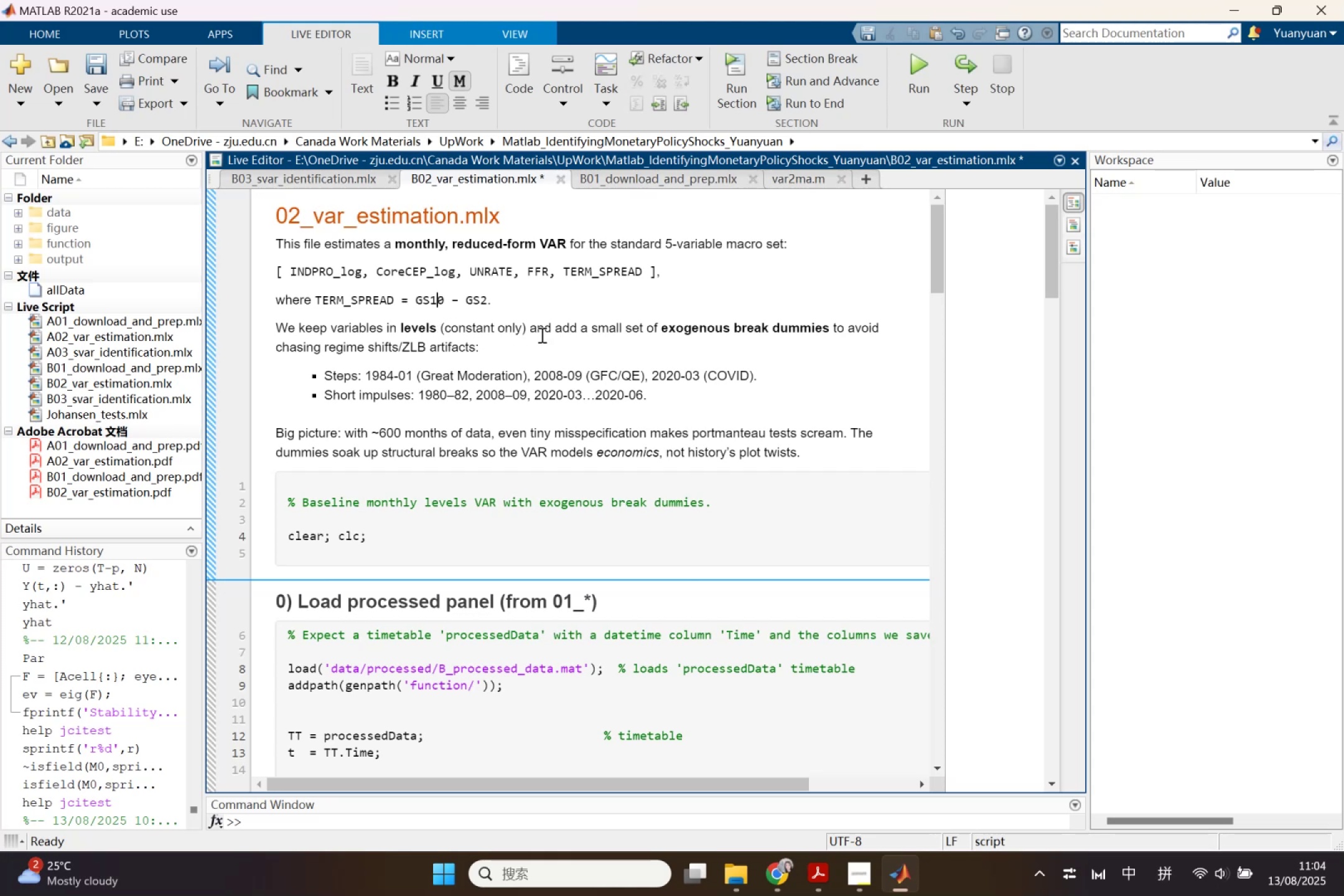 
left_click([806, 460])
 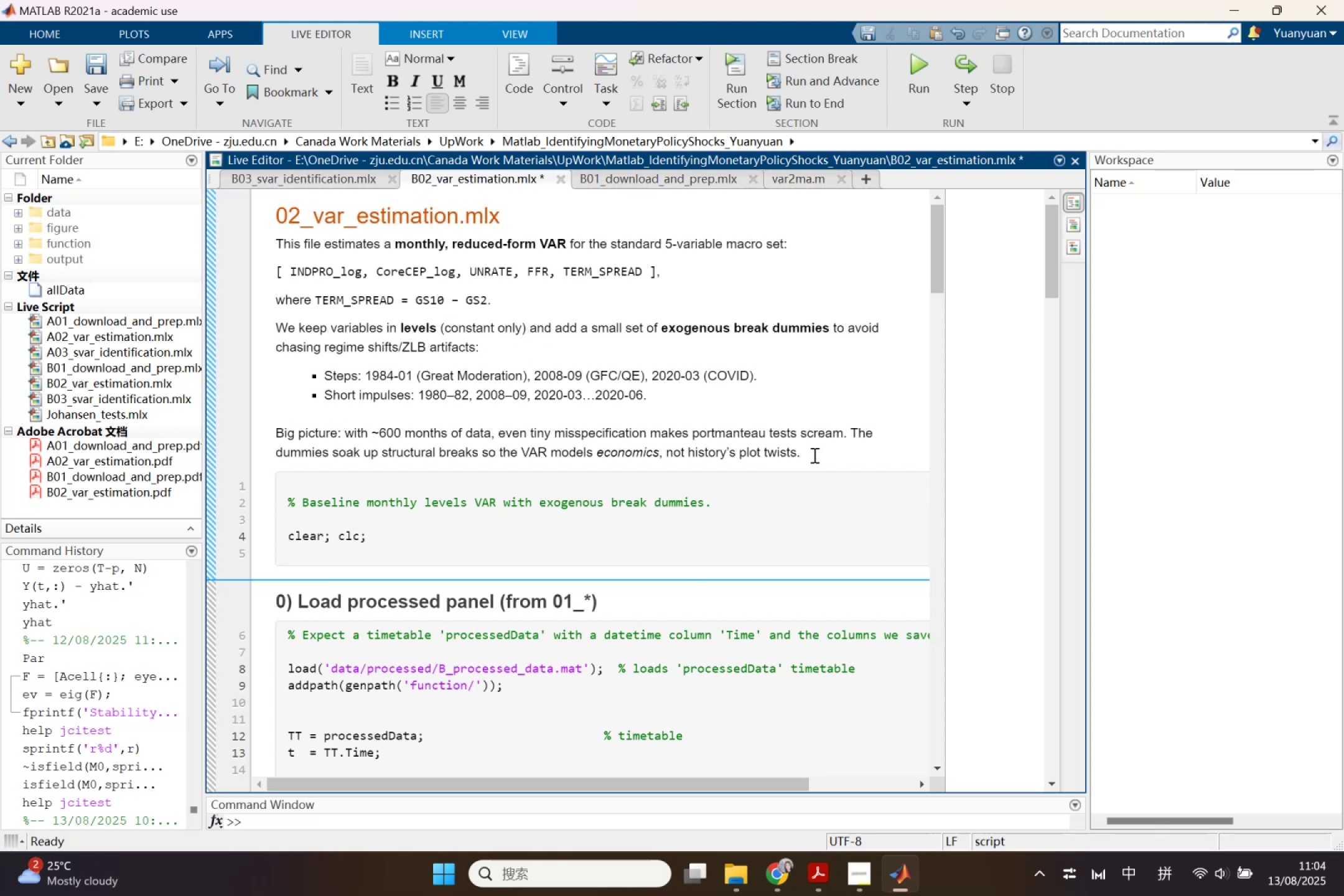 
key(Enter)
 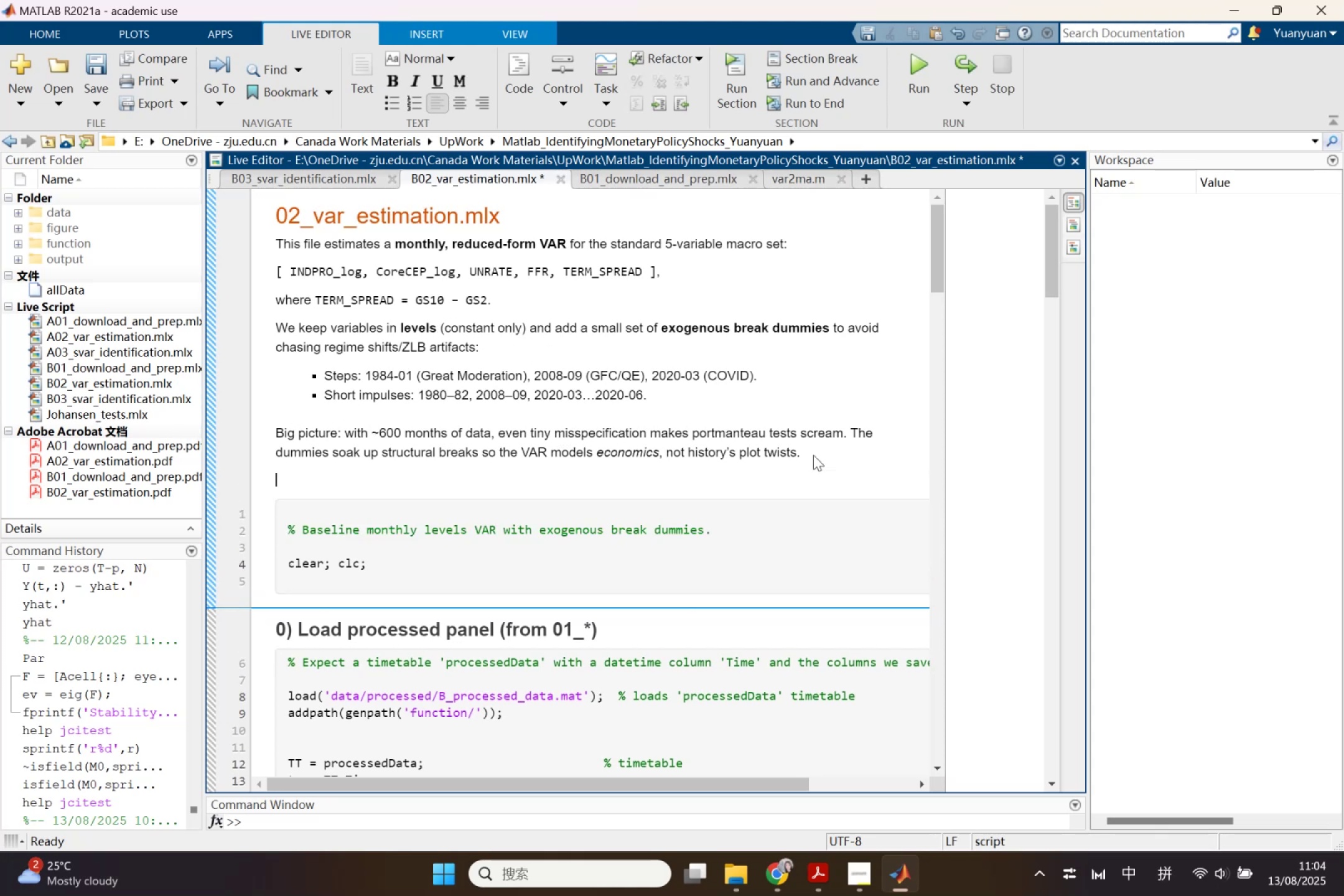 
key(Enter)
 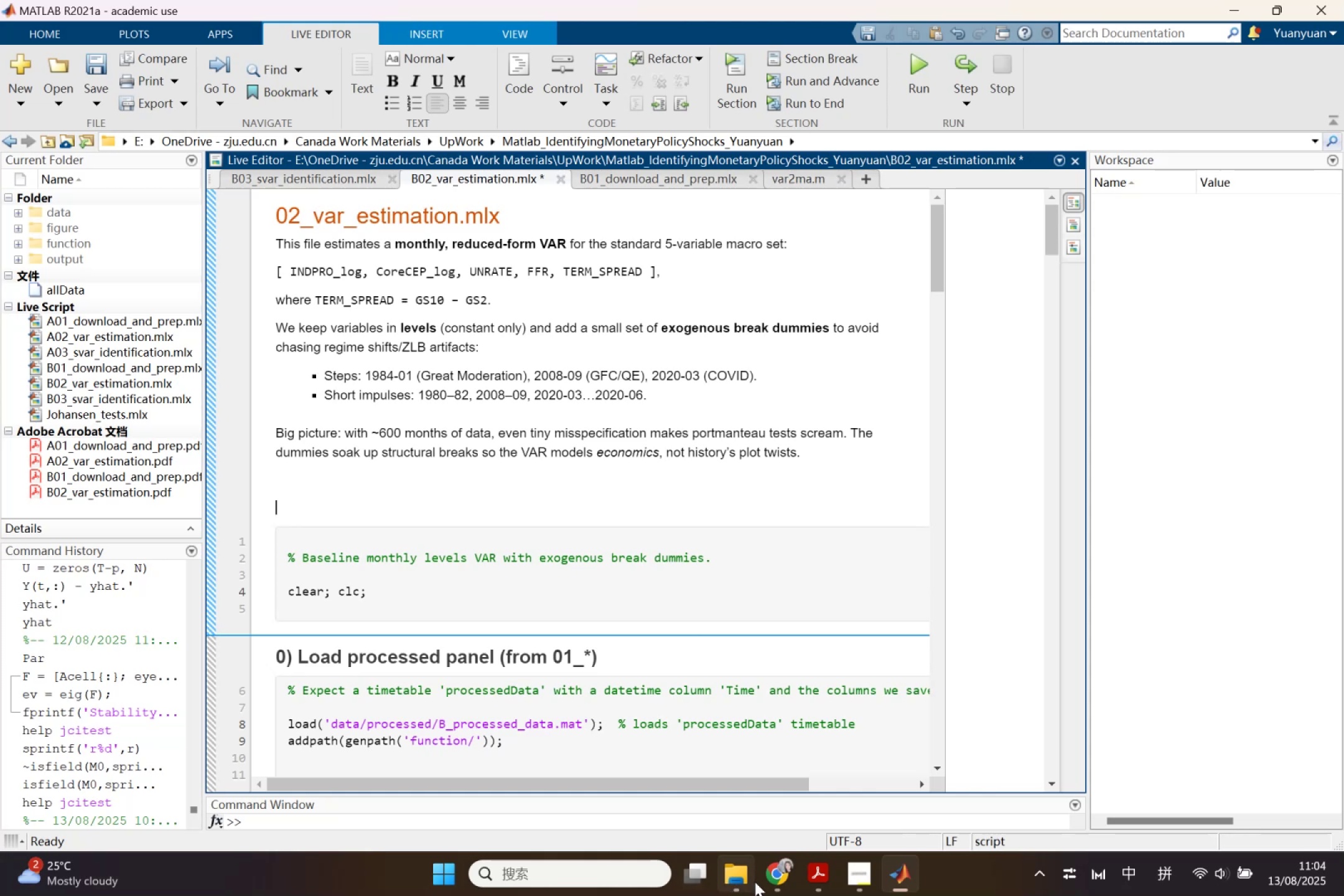 
left_click([771, 877])
 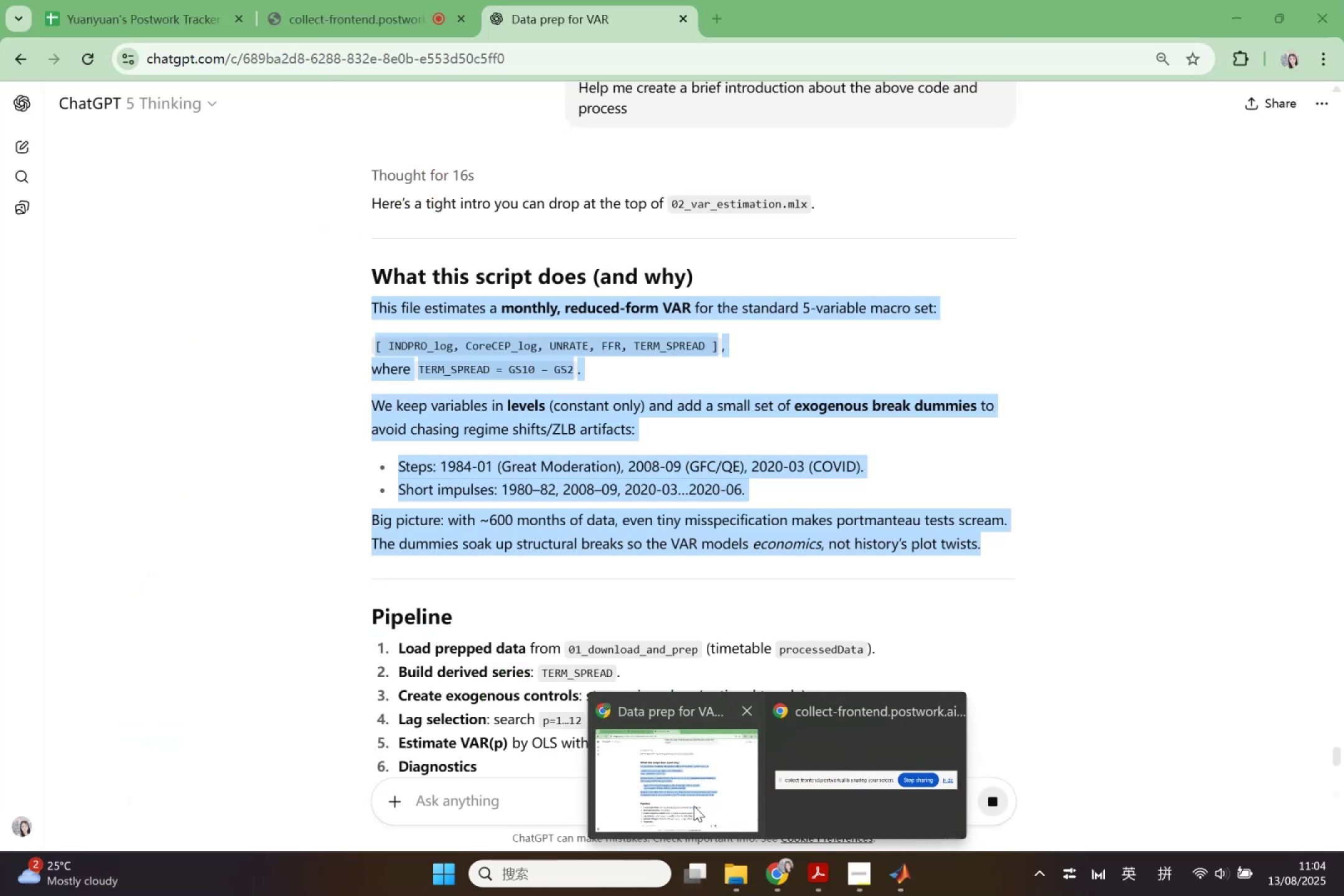 
double_click([694, 806])
 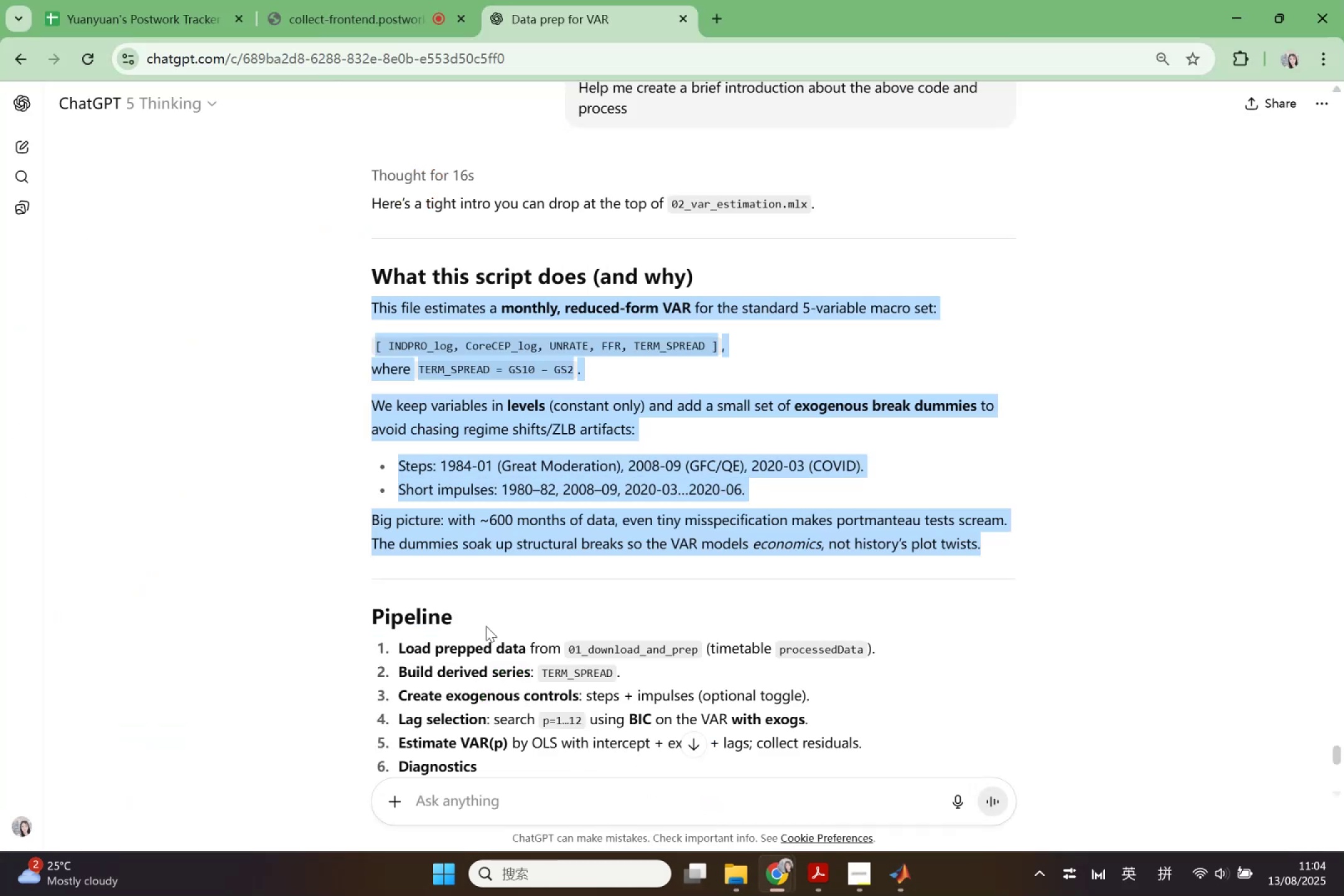 
left_click([486, 626])
 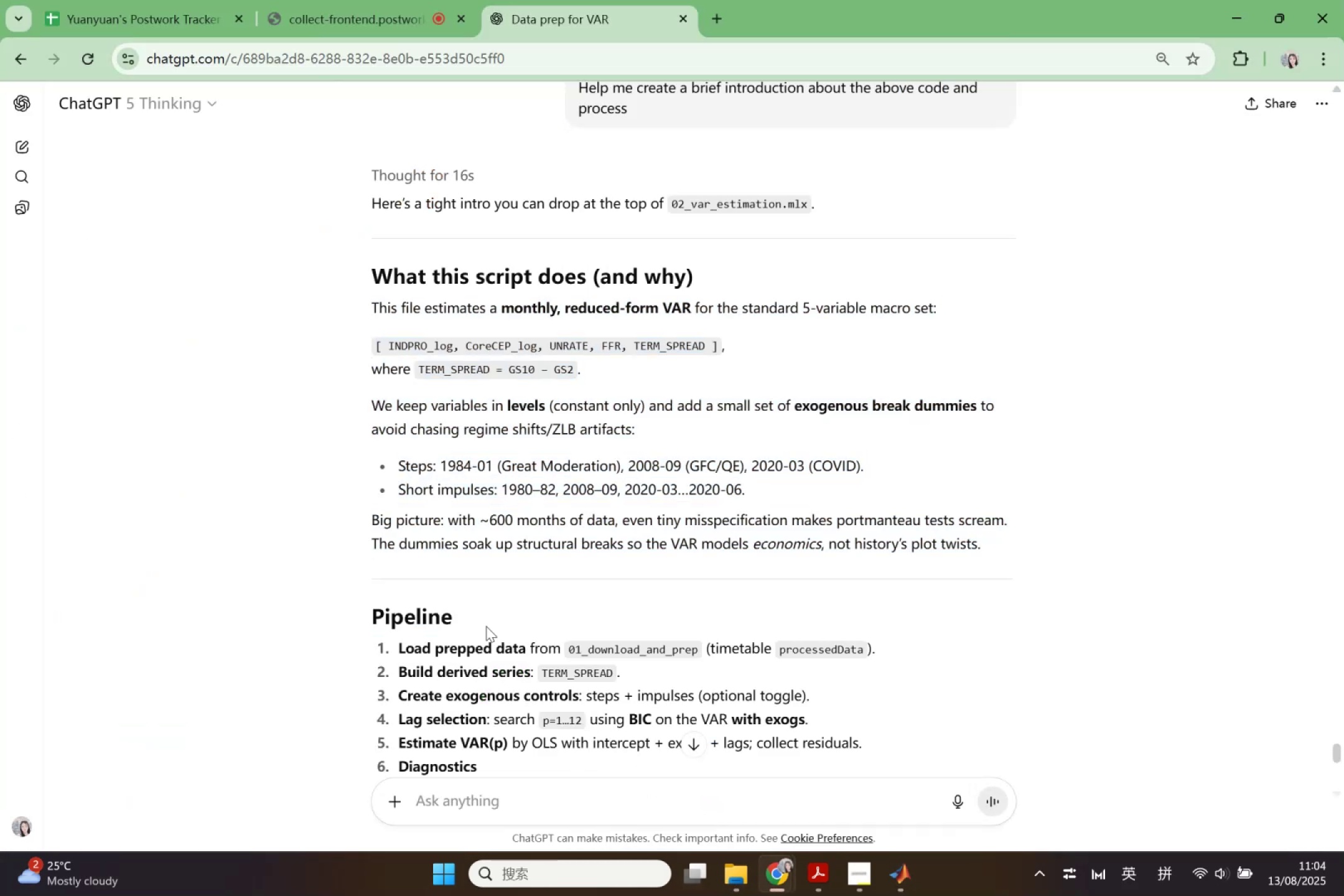 
scroll: coordinate [486, 626], scroll_direction: down, amount: 2.0
 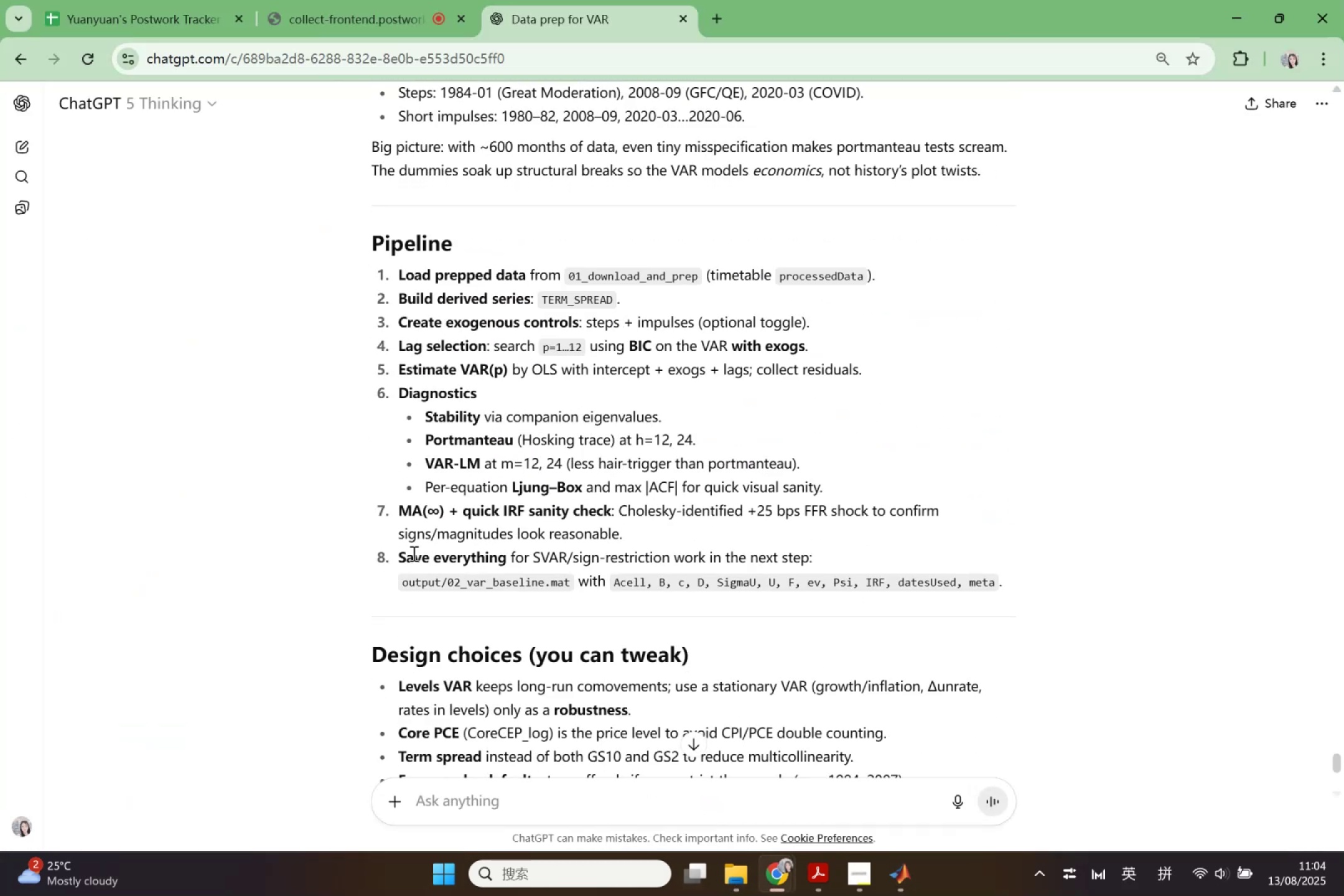 
wait(7.5)
 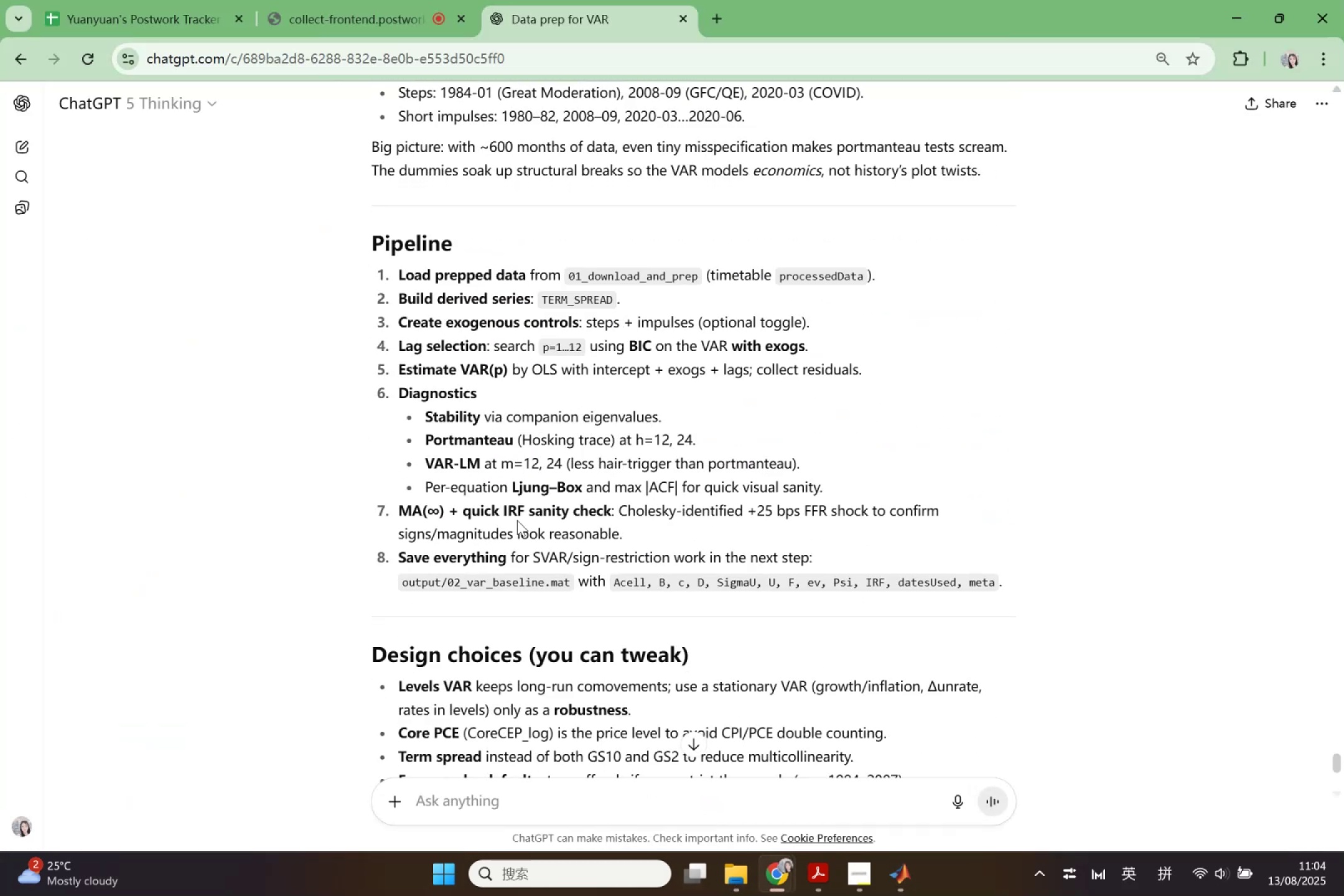 
scroll: coordinate [609, 547], scroll_direction: down, amount: 1.0
 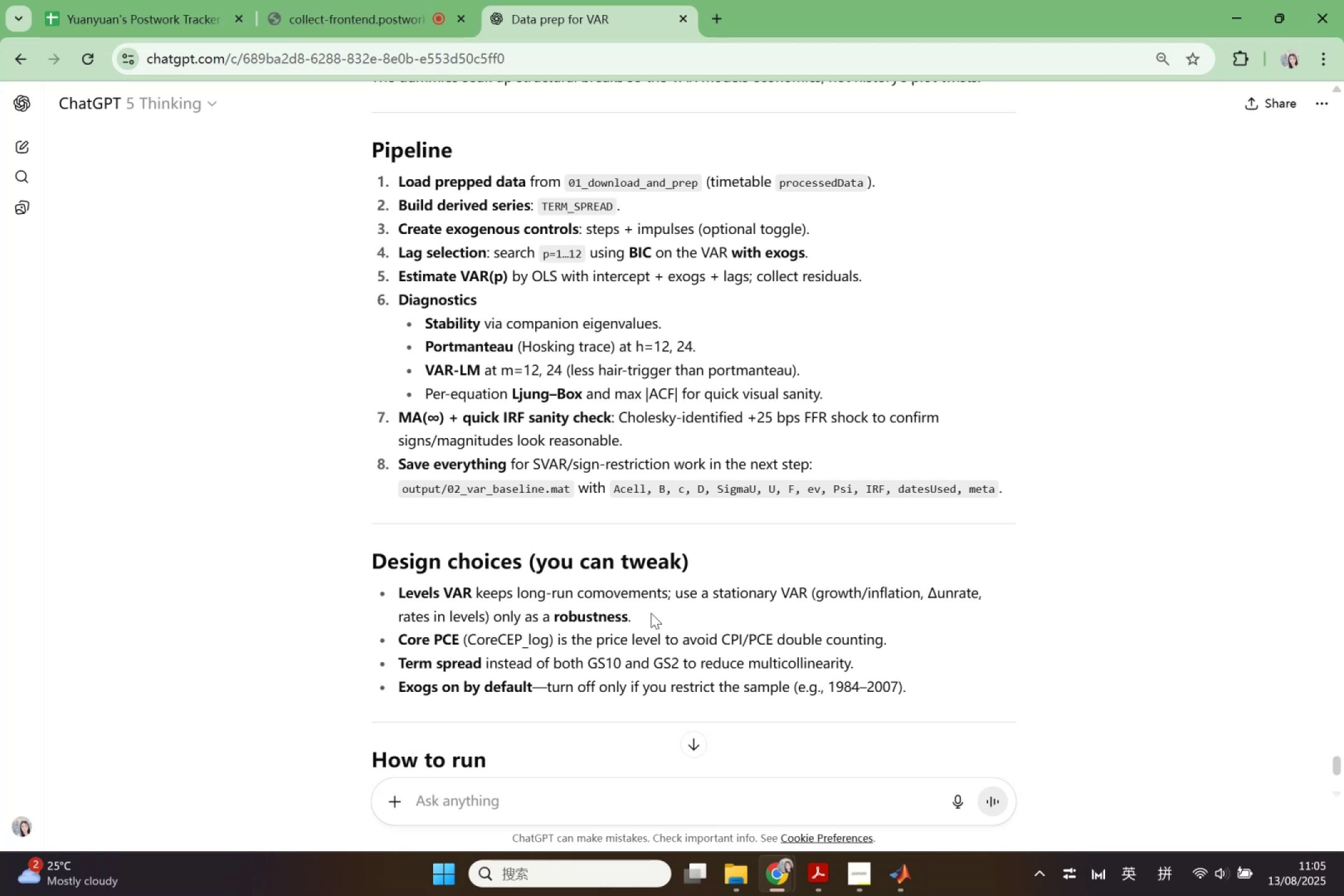 
wait(15.35)
 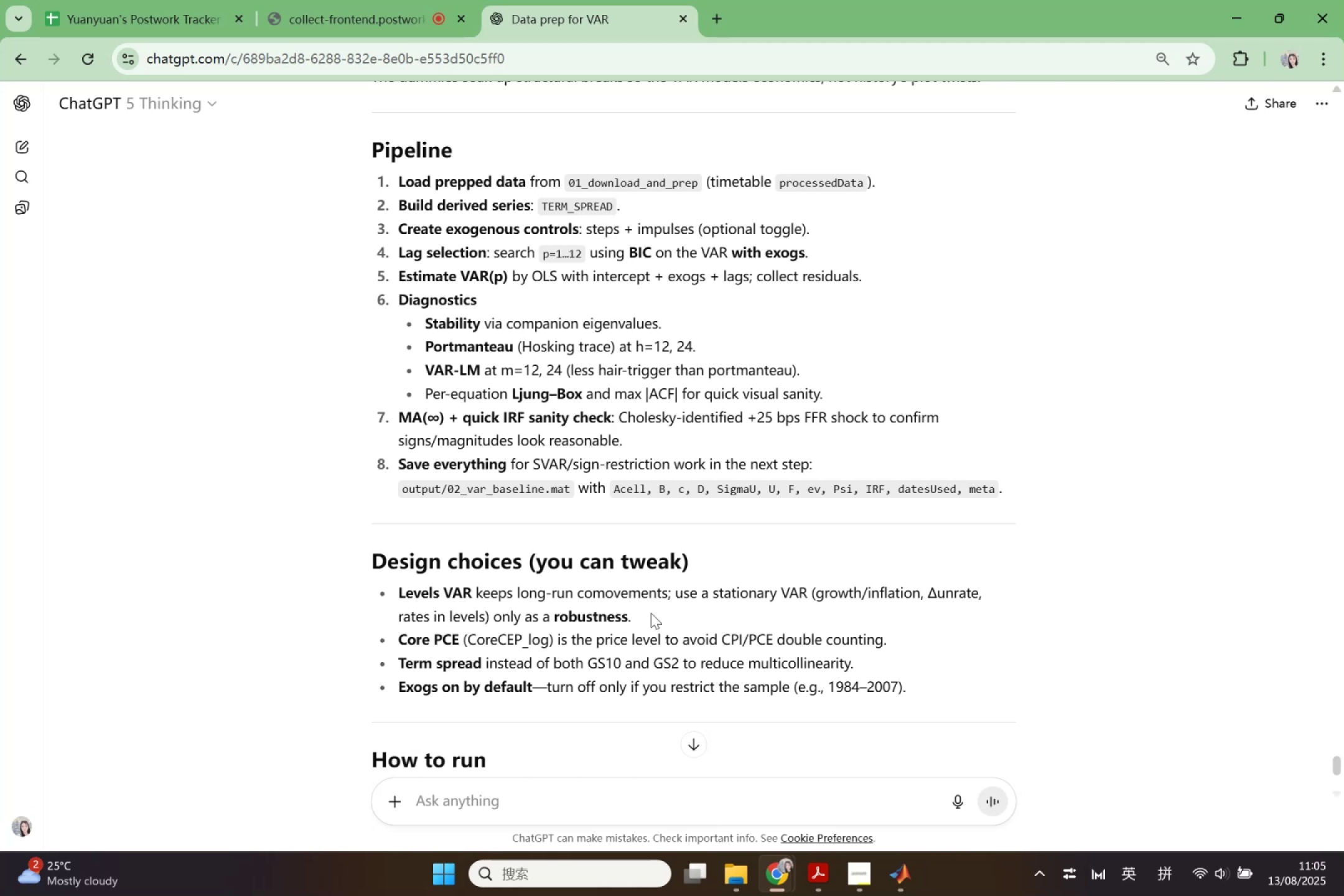 
scroll: coordinate [651, 613], scroll_direction: down, amount: 3.0
 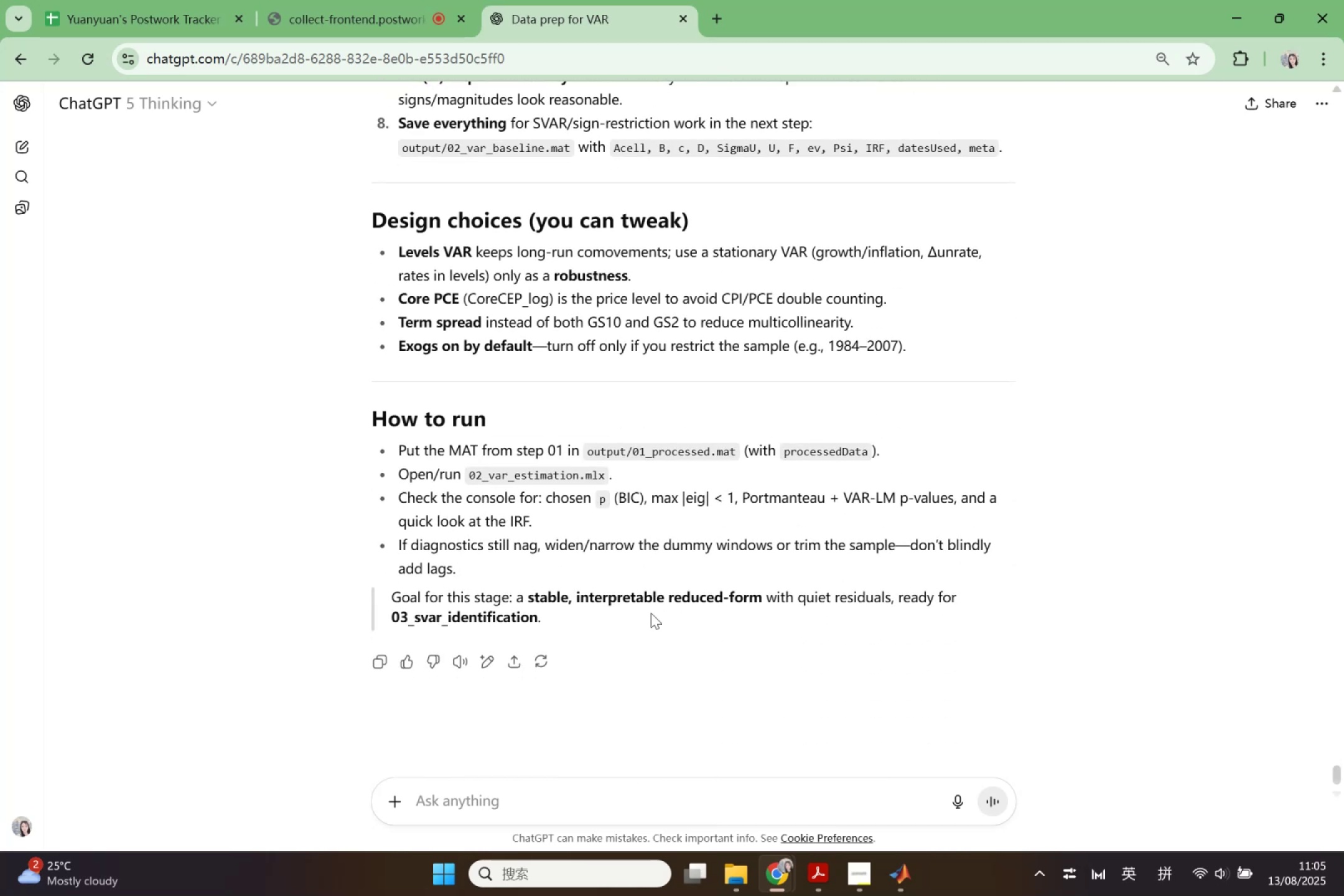 
scroll: coordinate [651, 613], scroll_direction: up, amount: 1.0
 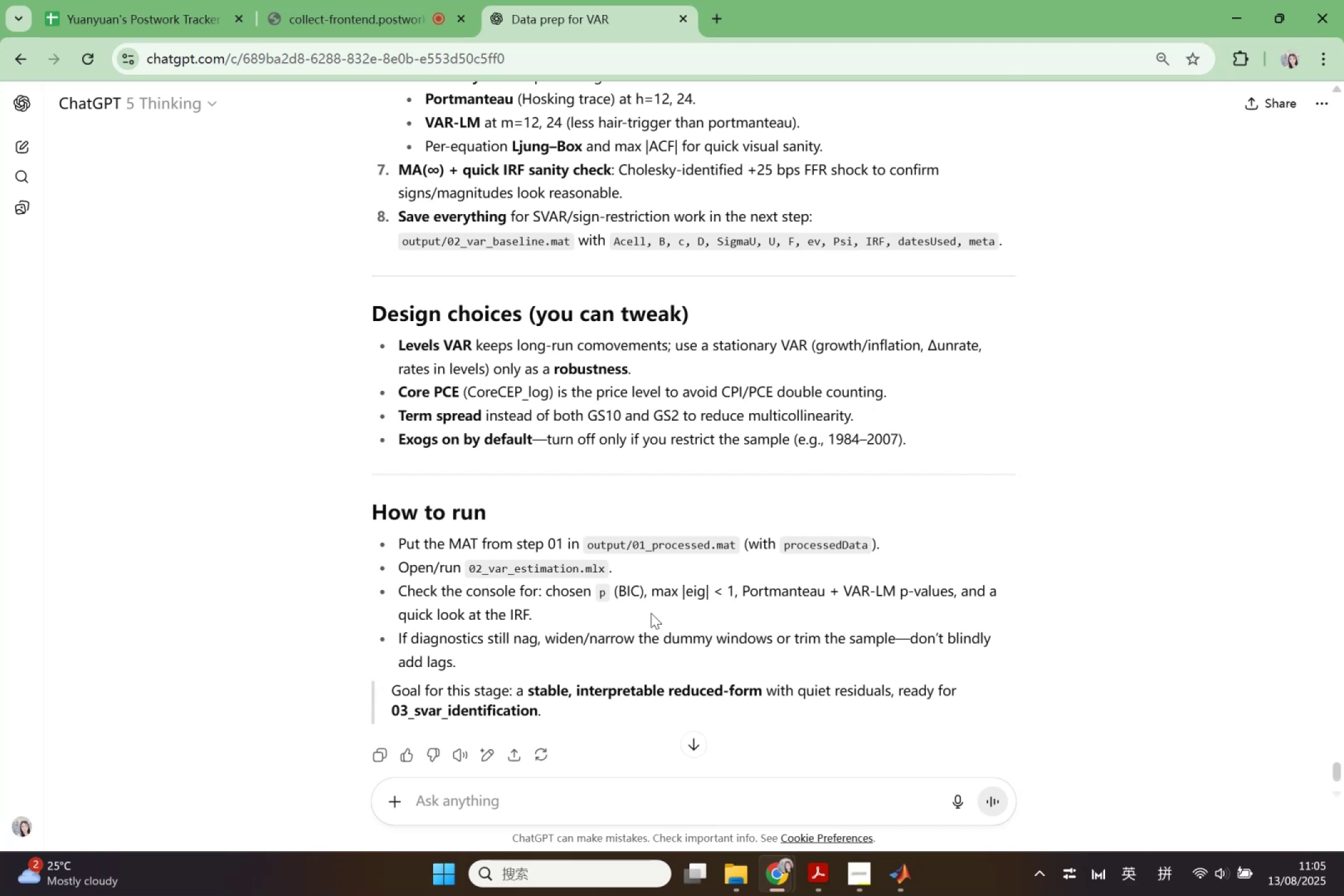 
wait(11.01)
 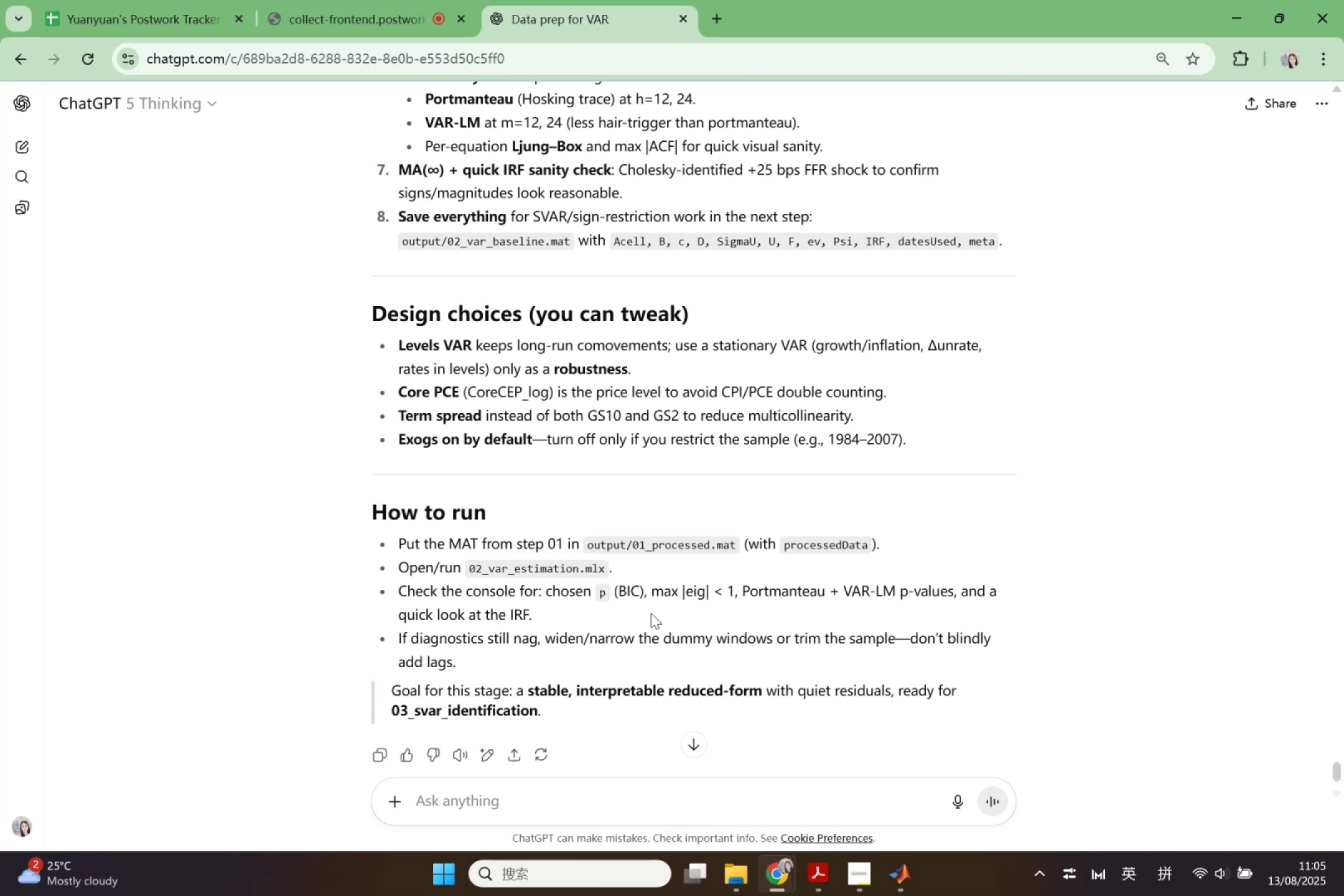 
scroll: coordinate [658, 625], scroll_direction: up, amount: 4.0
 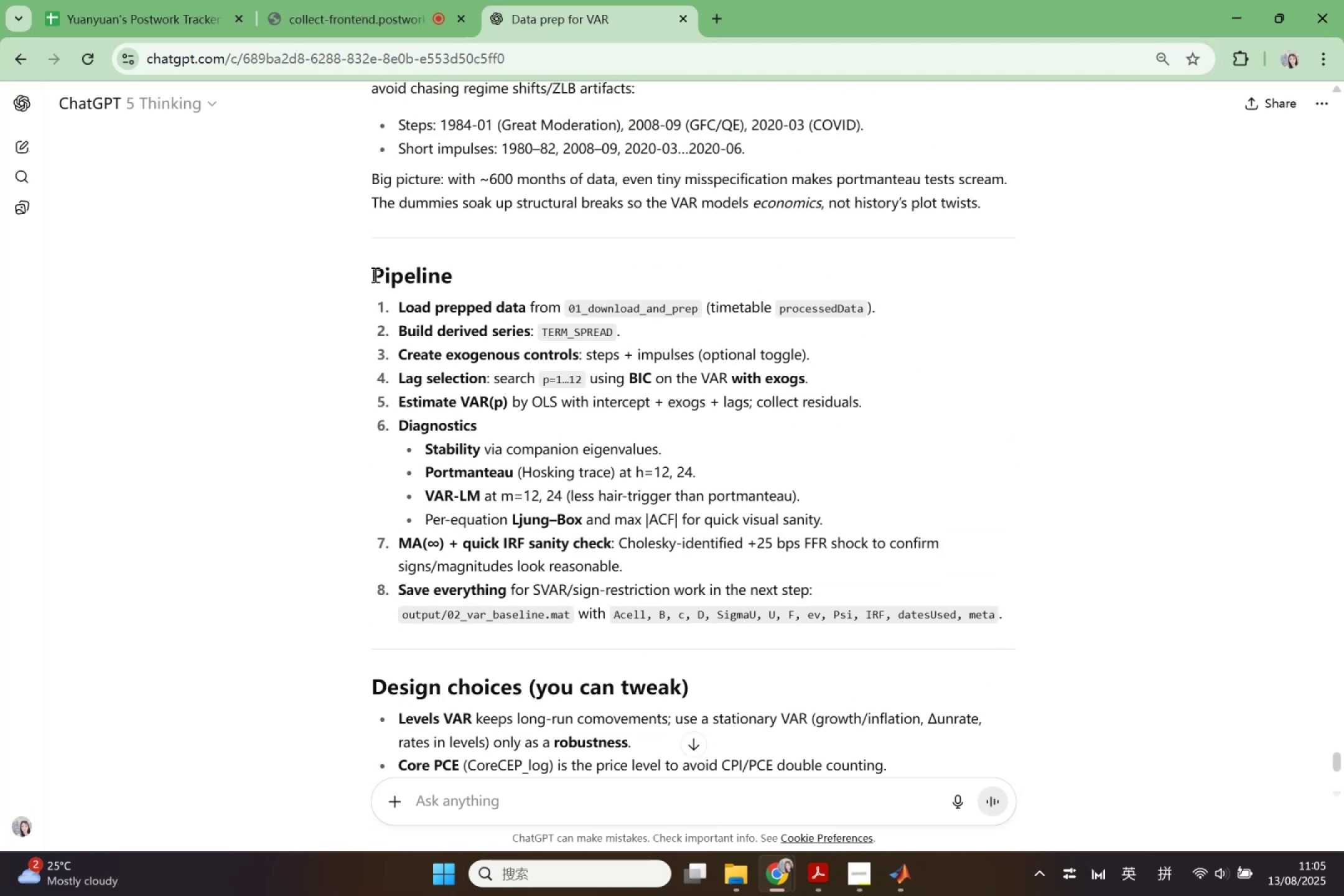 
left_click_drag(start_coordinate=[373, 277], to_coordinate=[1020, 618])
 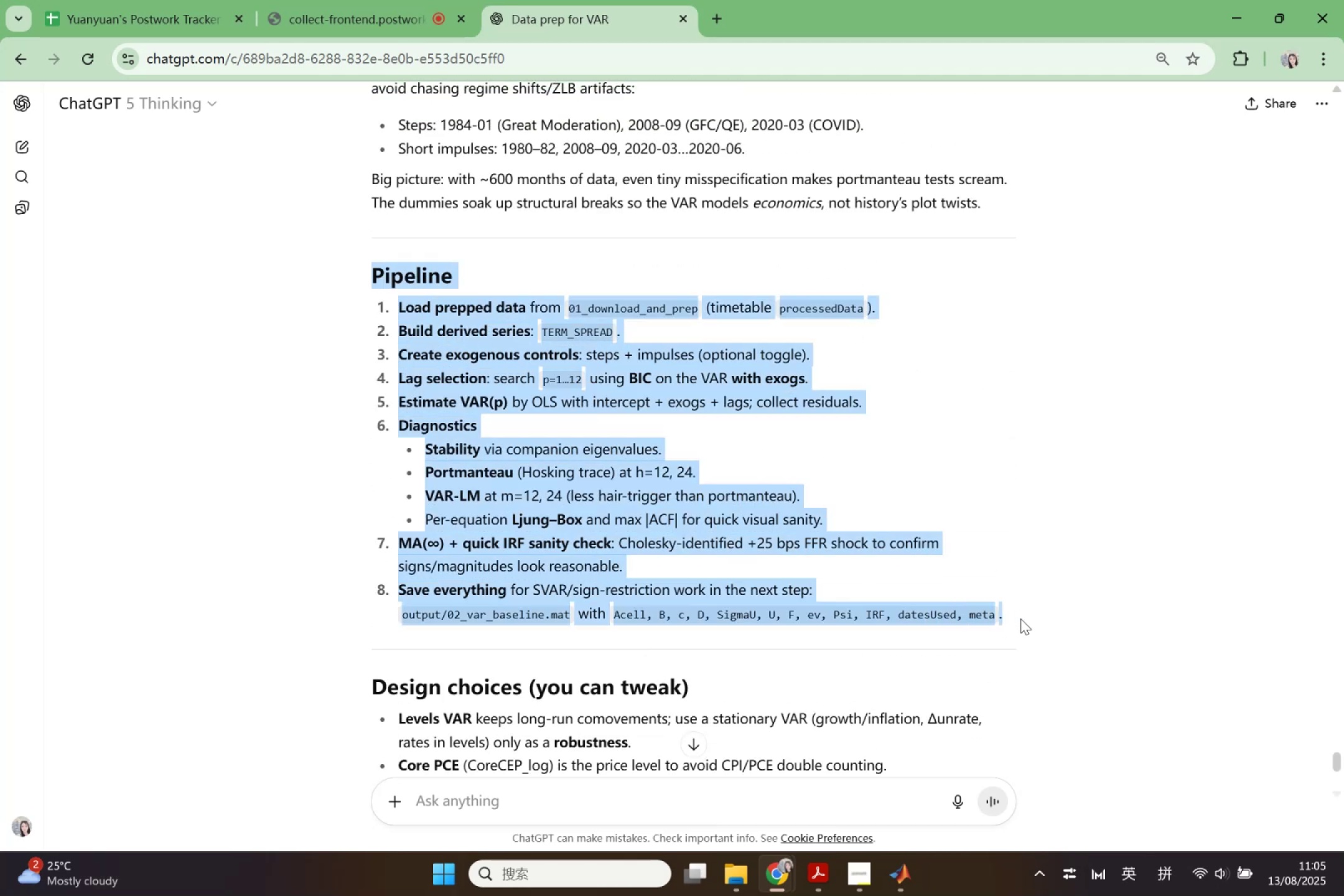 
key(Control+ControlLeft)
 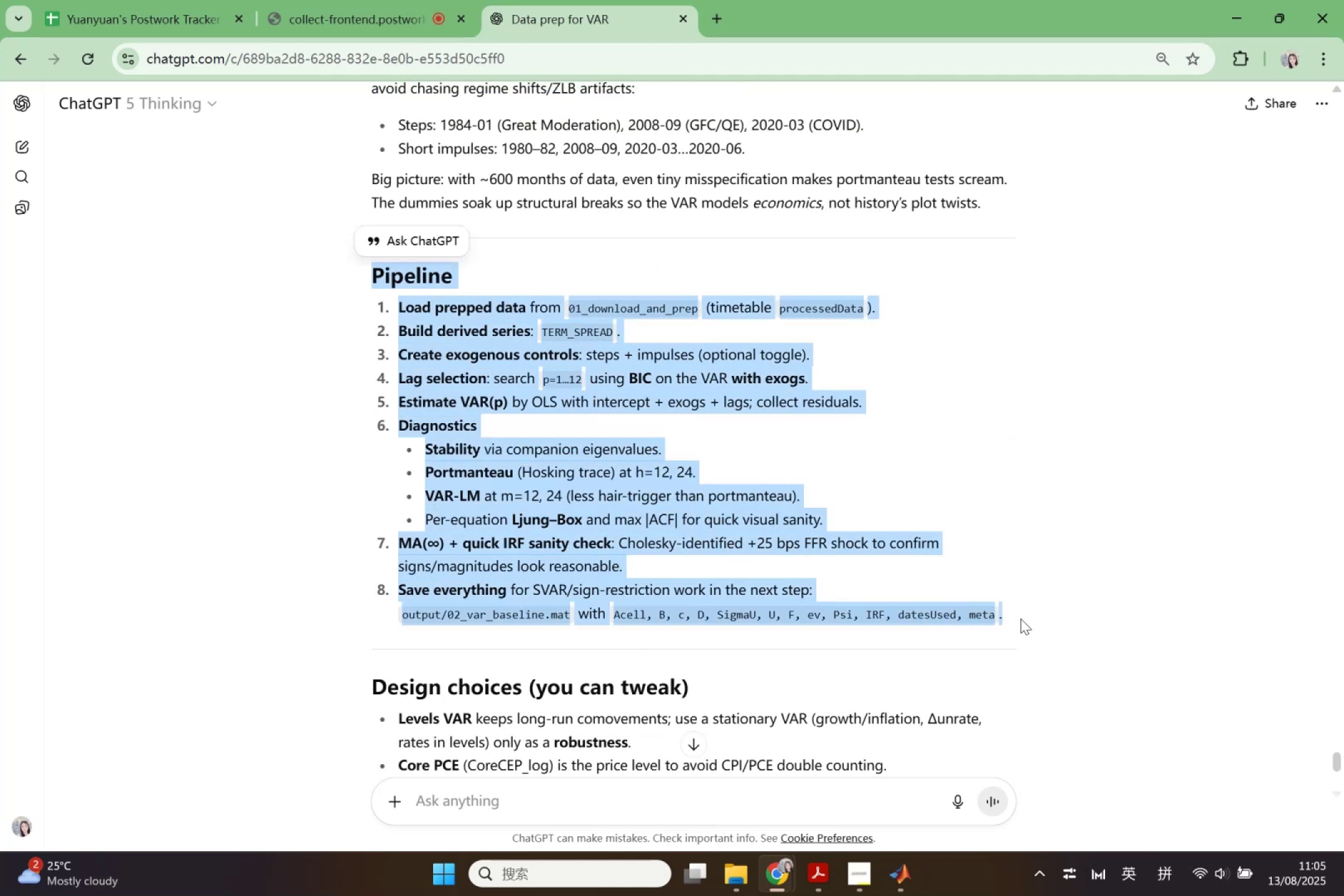 
key(Control+C)
 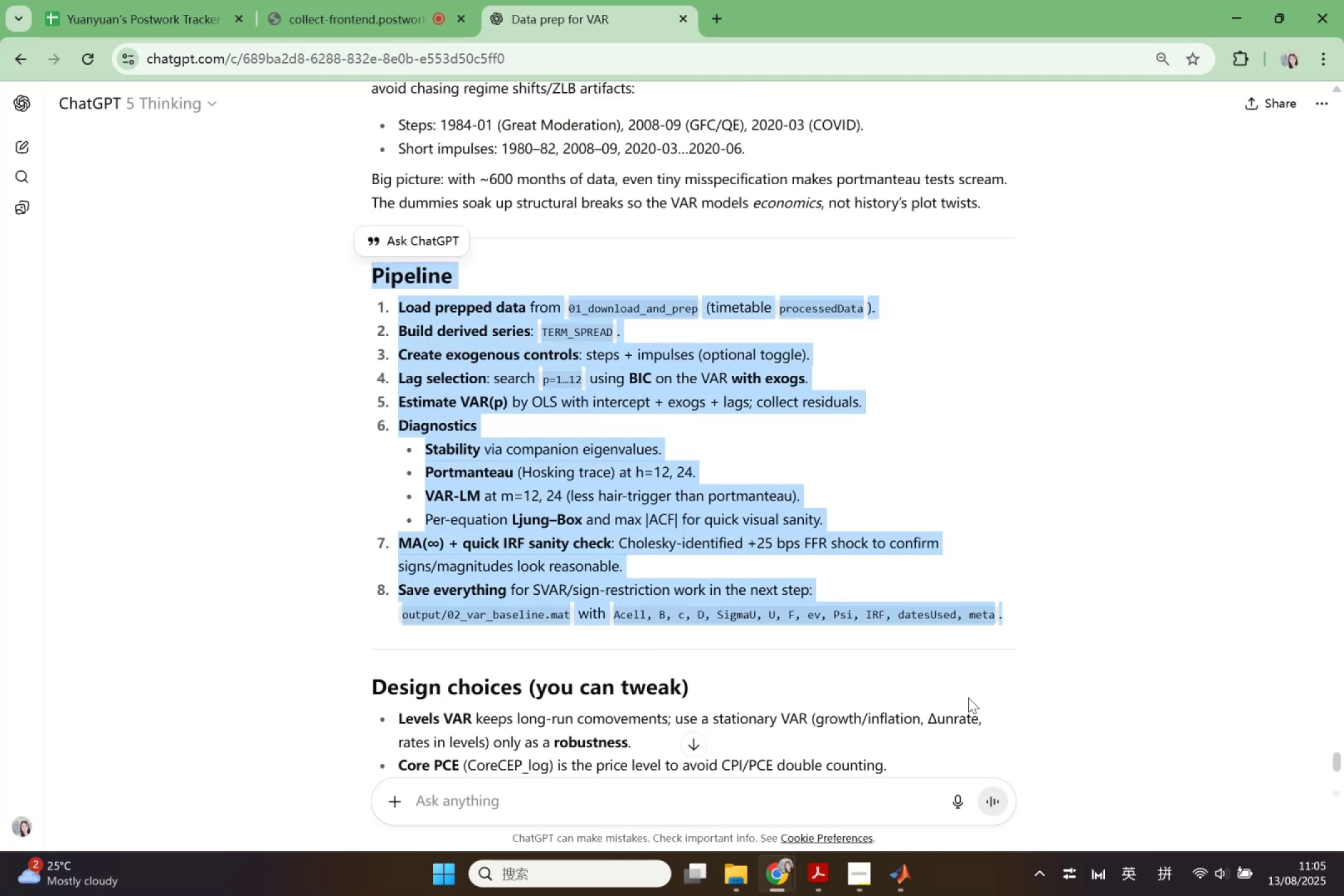 
left_click([894, 866])
 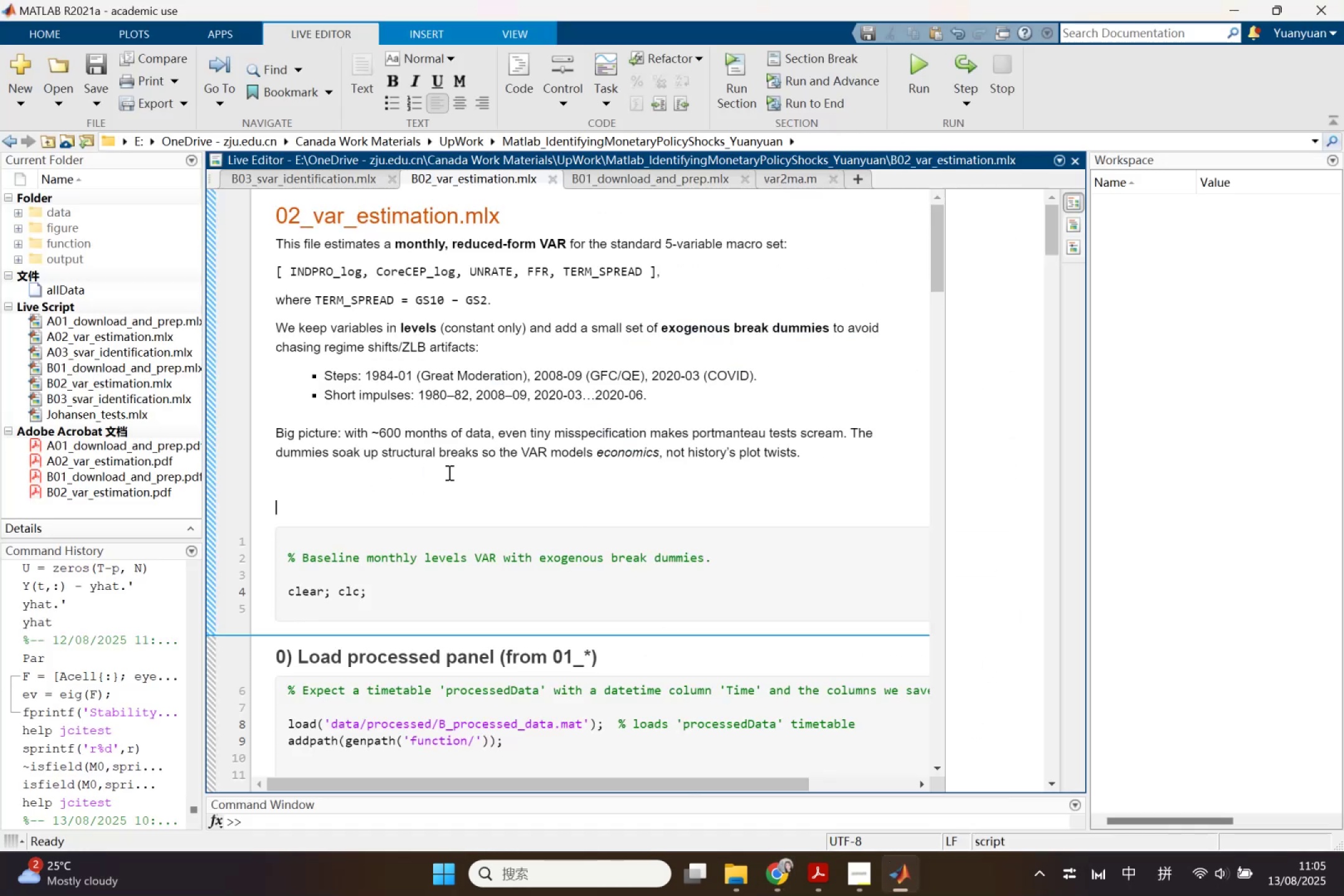 
key(Control+V)
 